 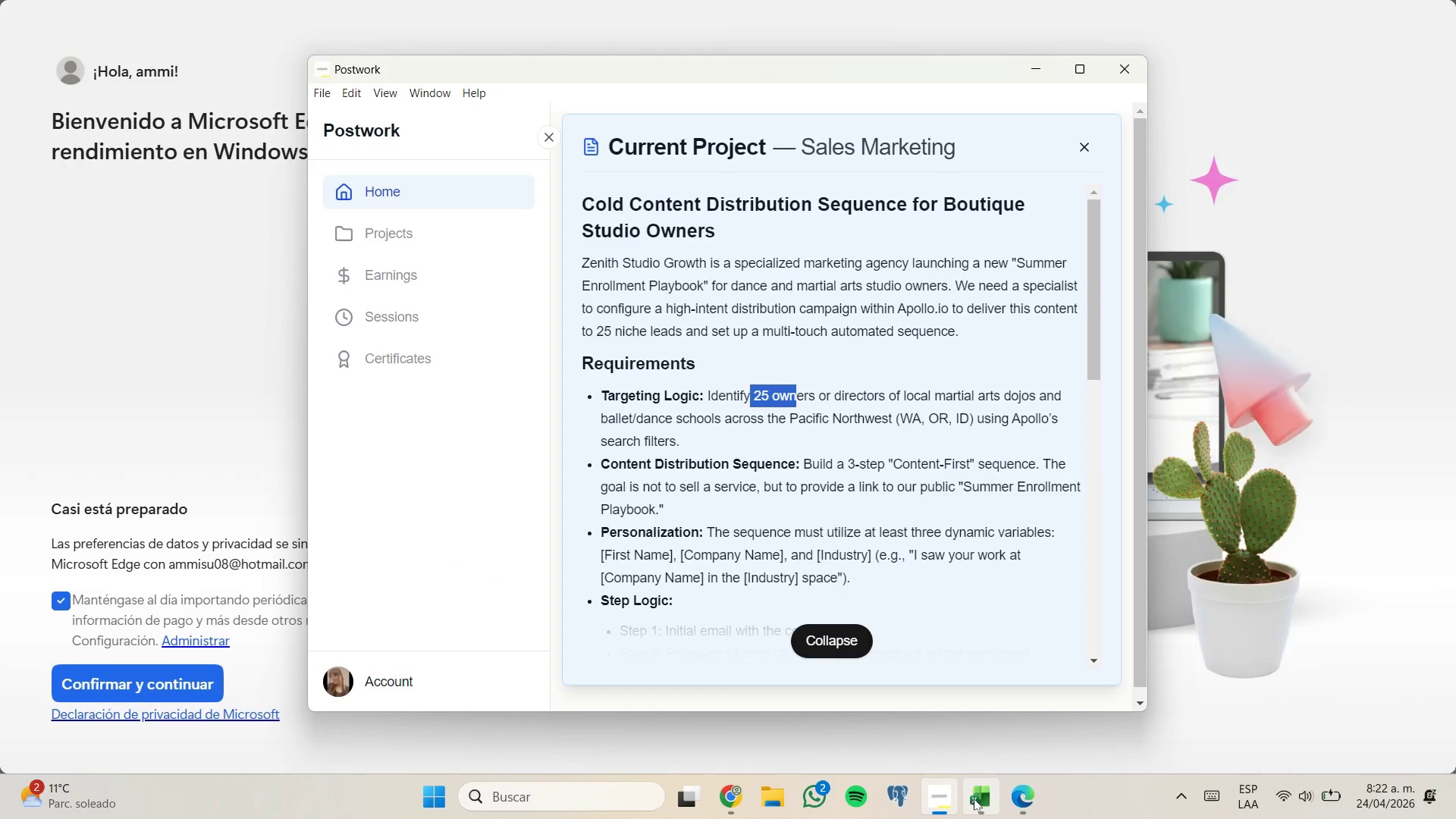 
scroll: coordinate [708, 642], scroll_direction: down, amount: 5.0
 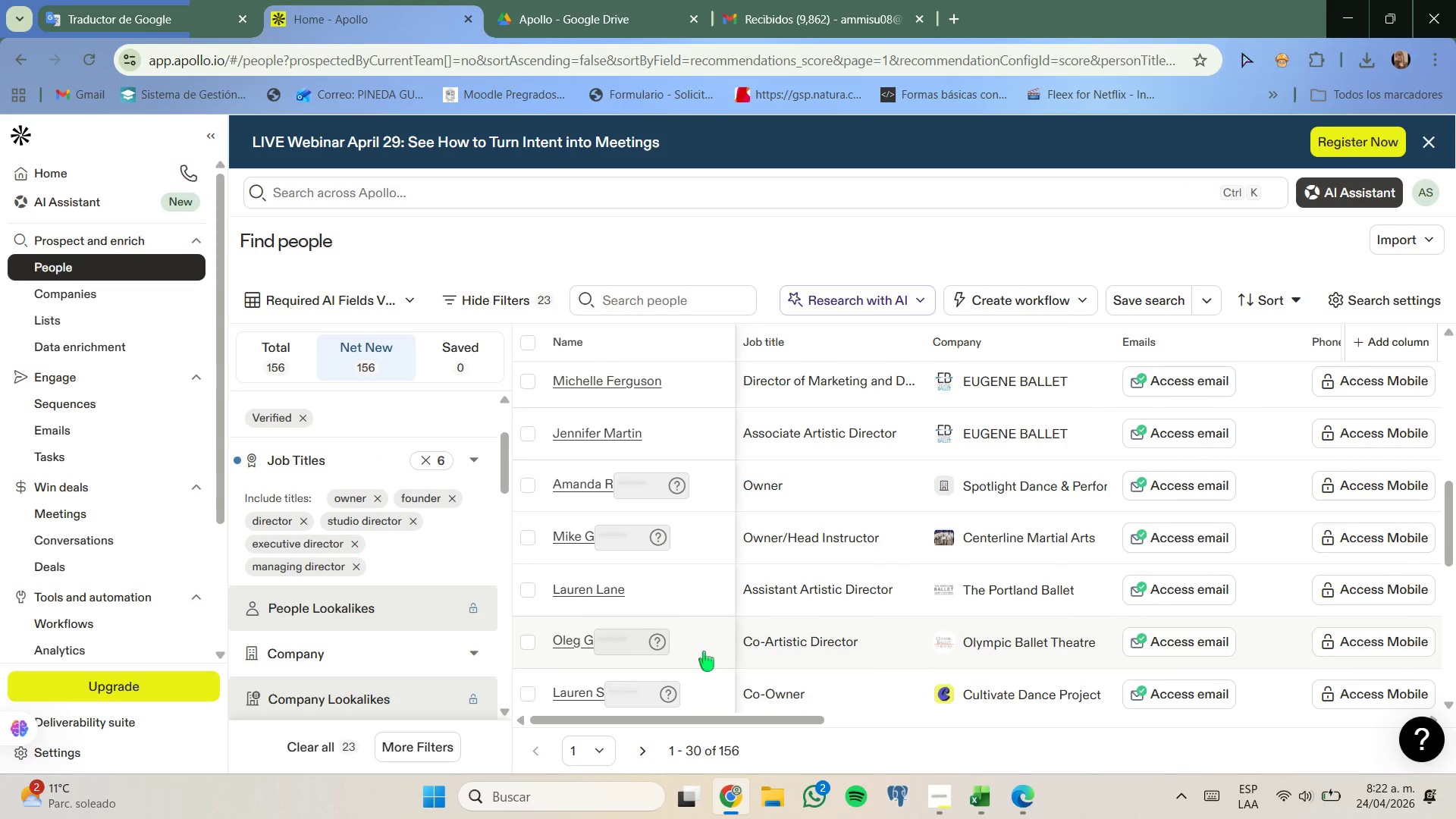 
wait(7.62)
 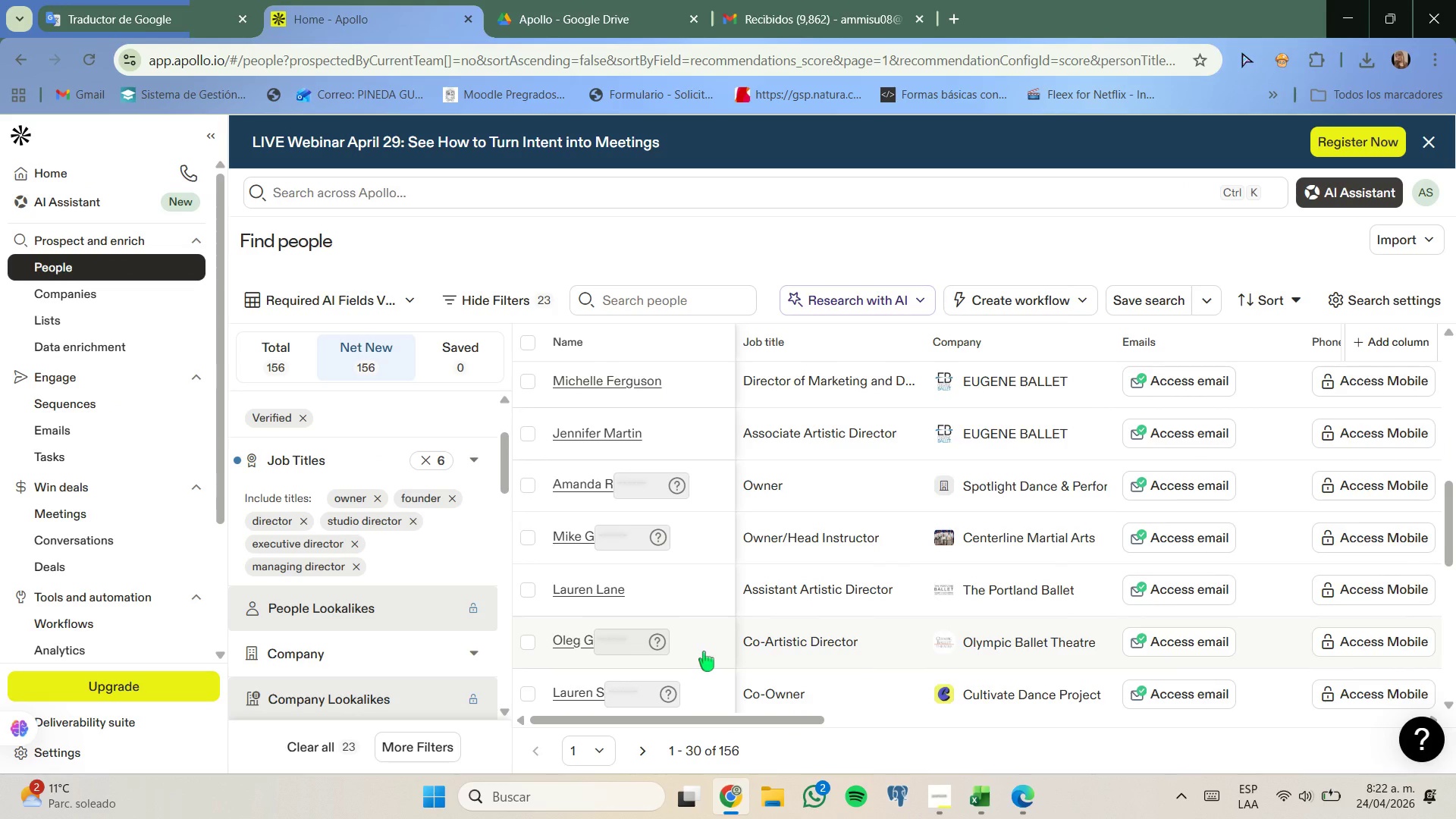 
scroll: coordinate [813, 563], scroll_direction: up, amount: 13.0
 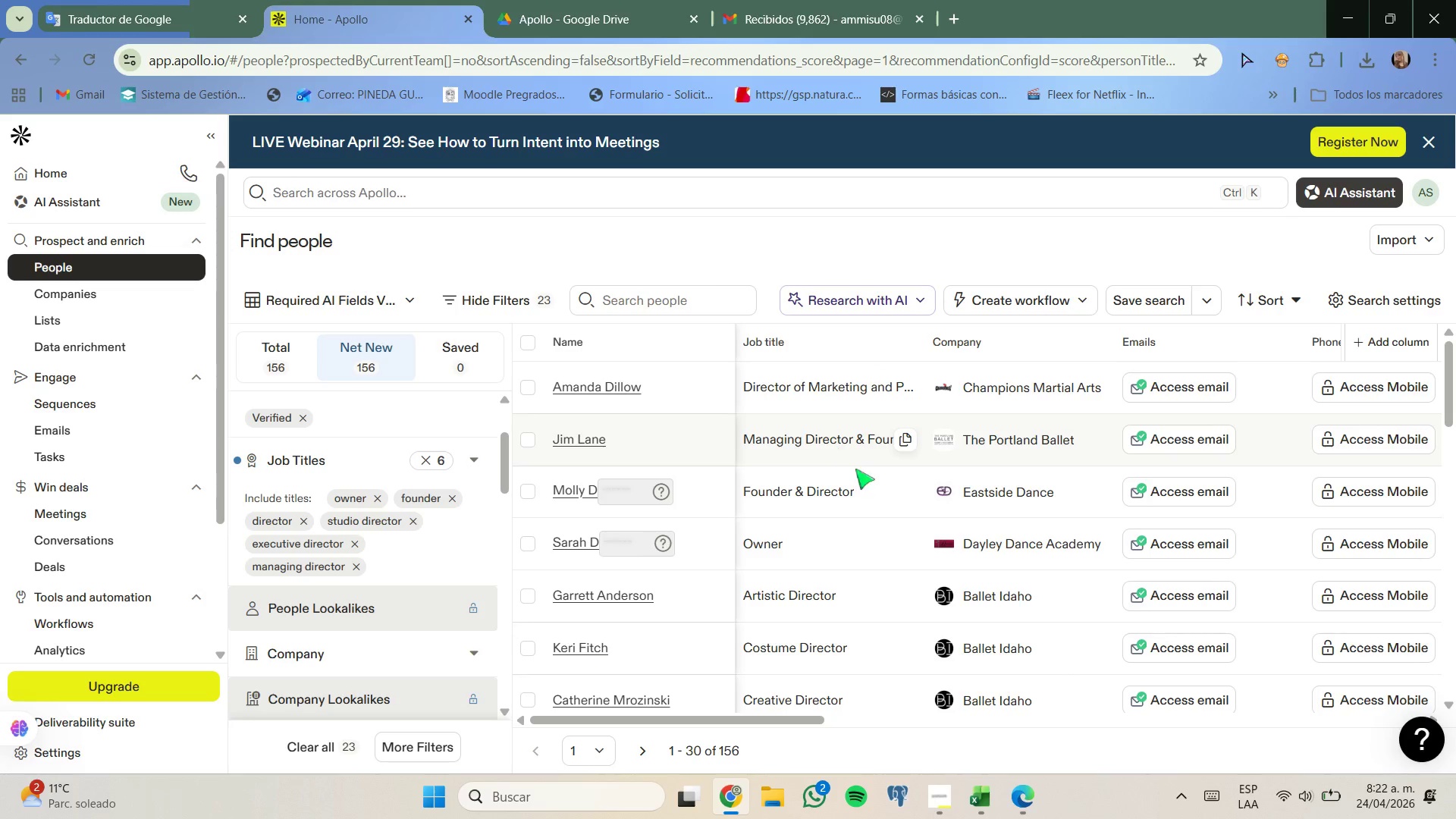 
wait(18.26)
 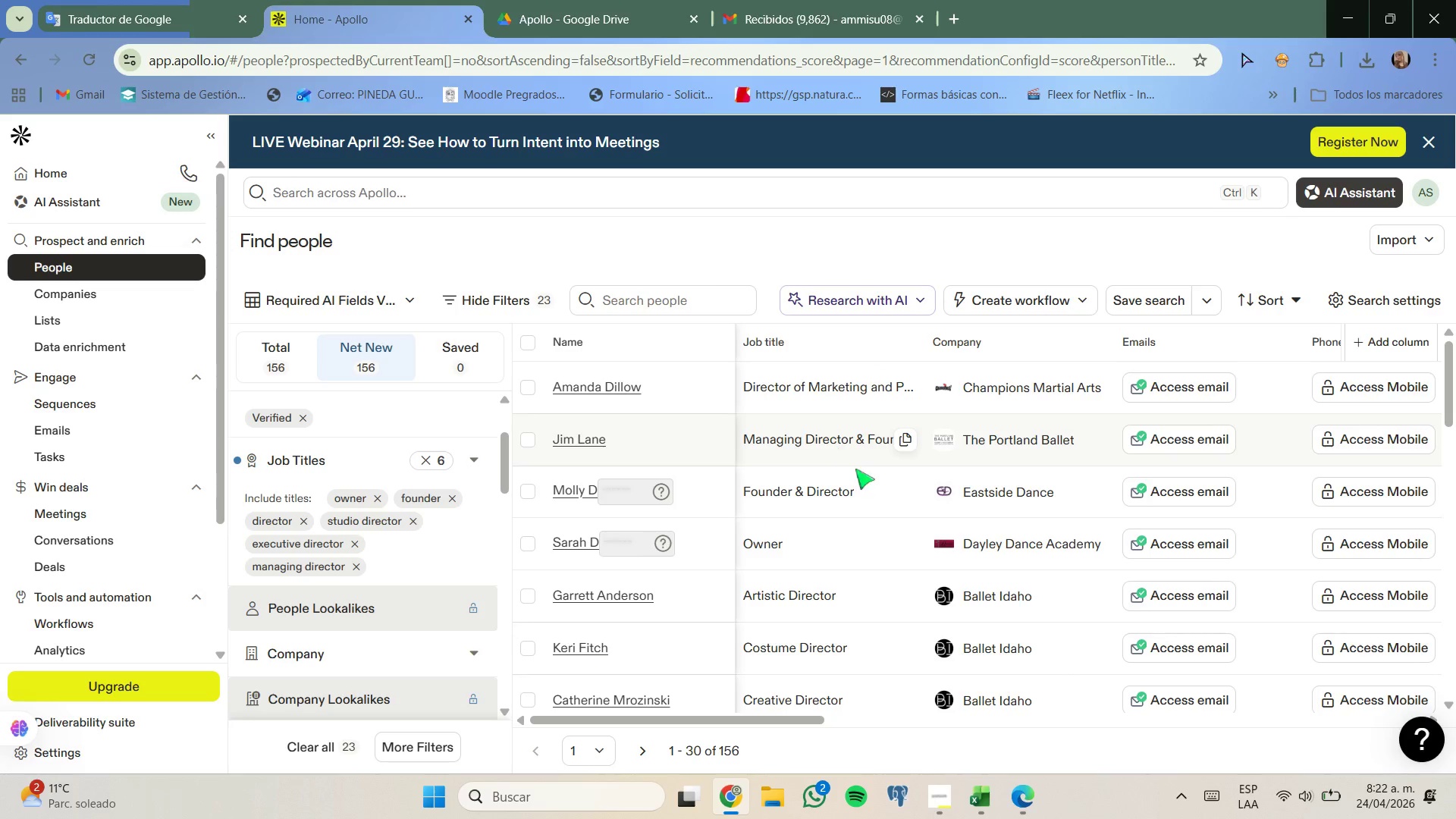 
left_click_drag(start_coordinate=[923, 339], to_coordinate=[974, 339])
 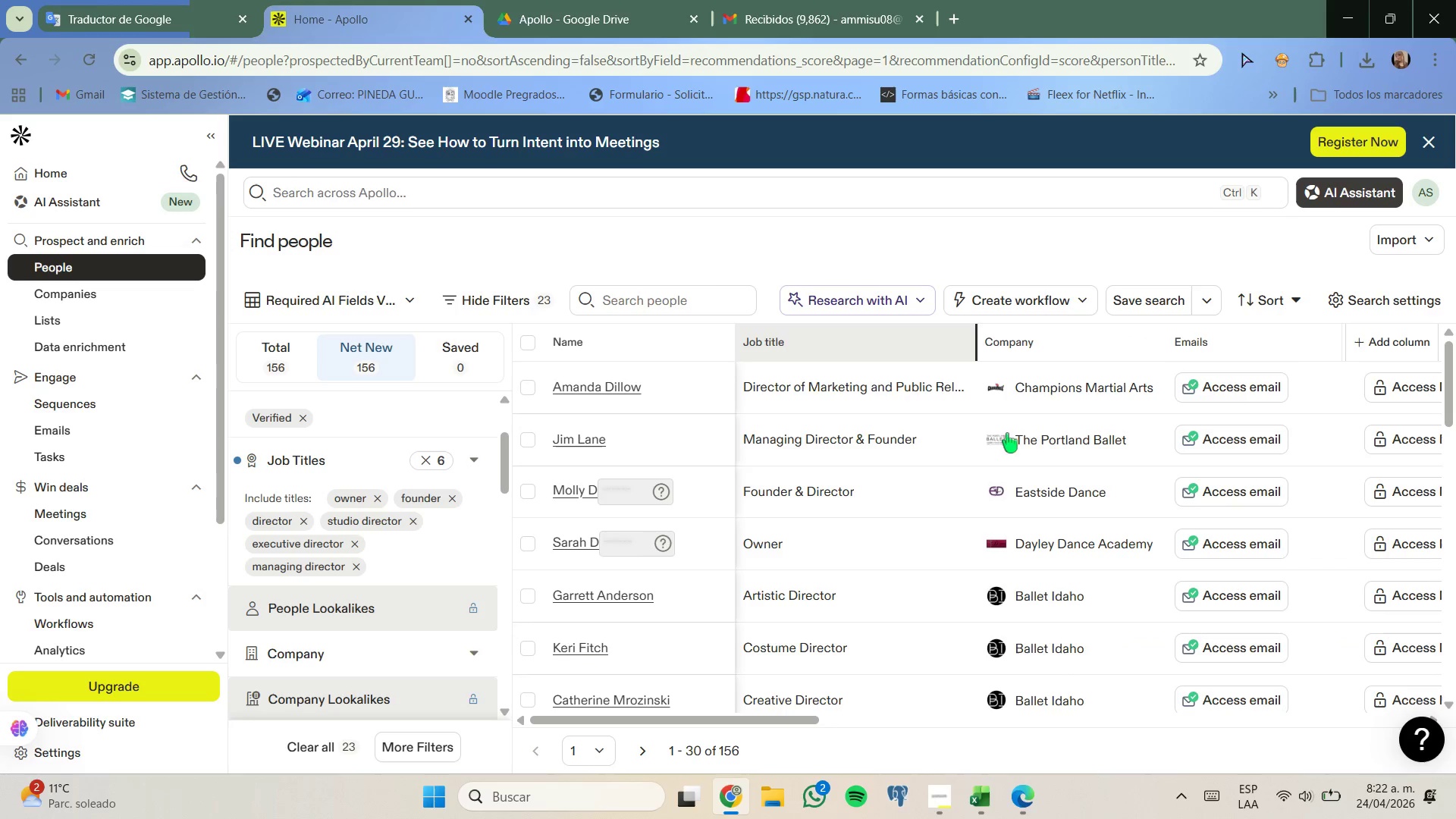 
right_click([1043, 440])
 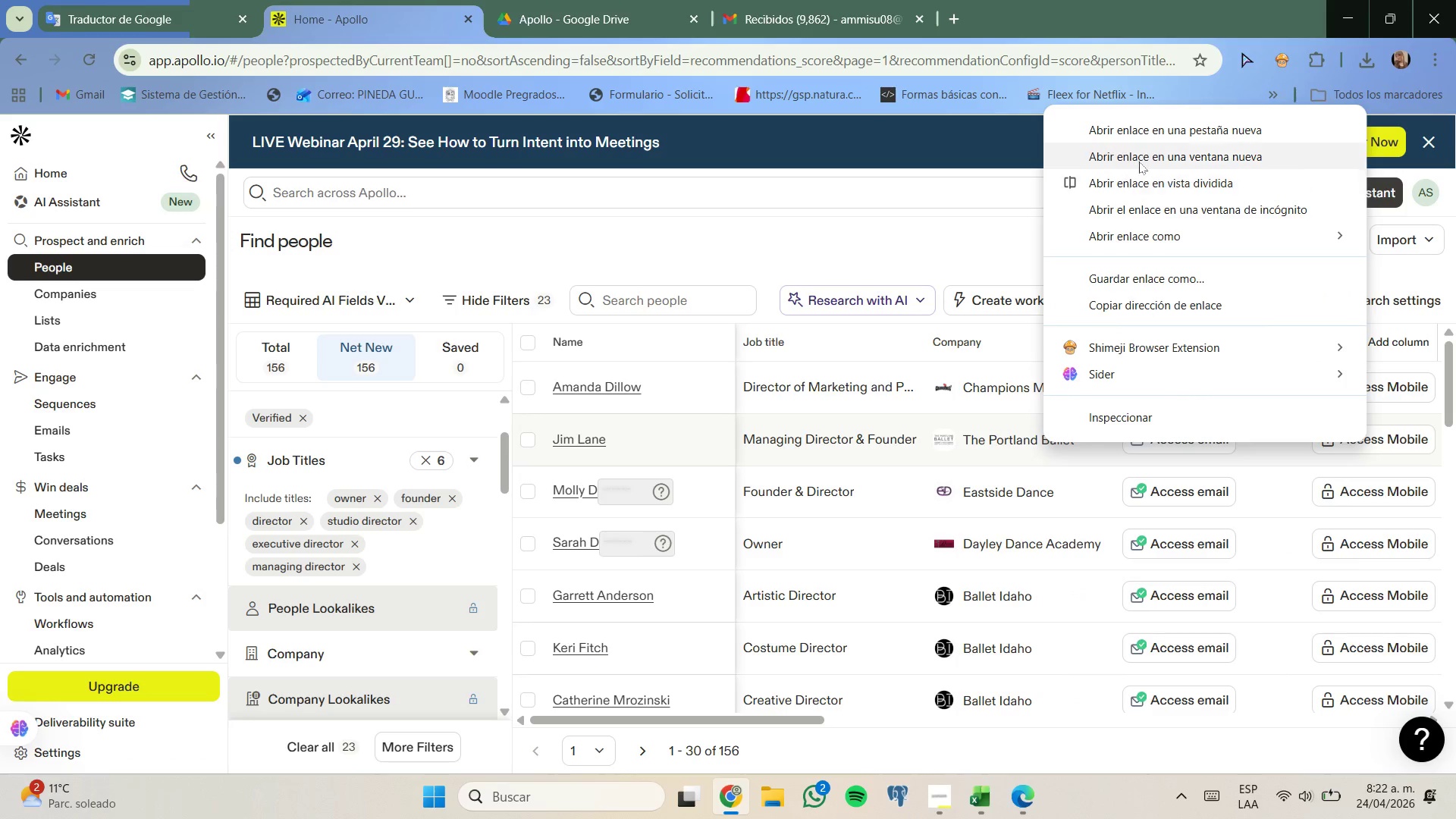 
left_click([1144, 130])
 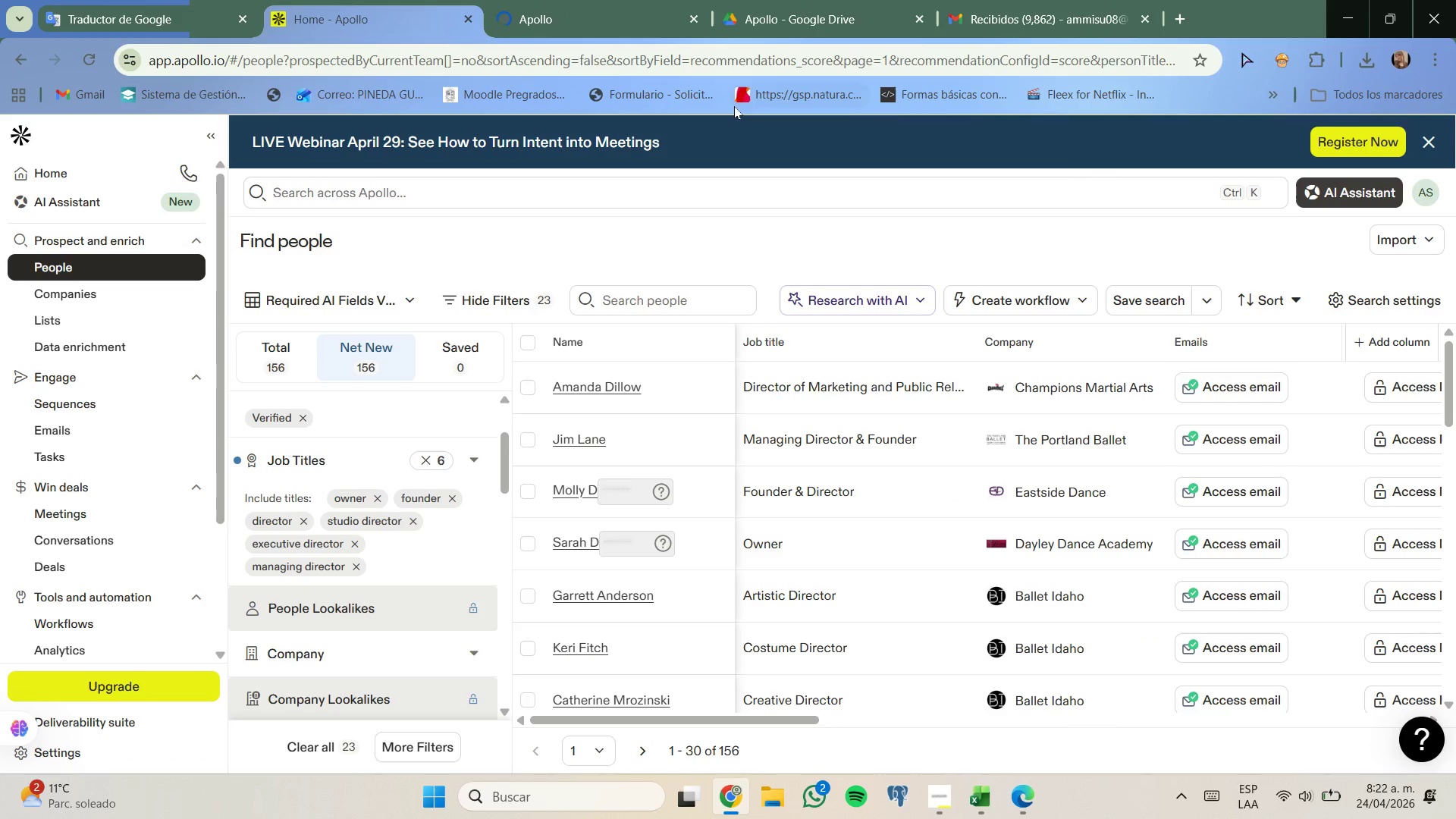 
left_click([660, 15])
 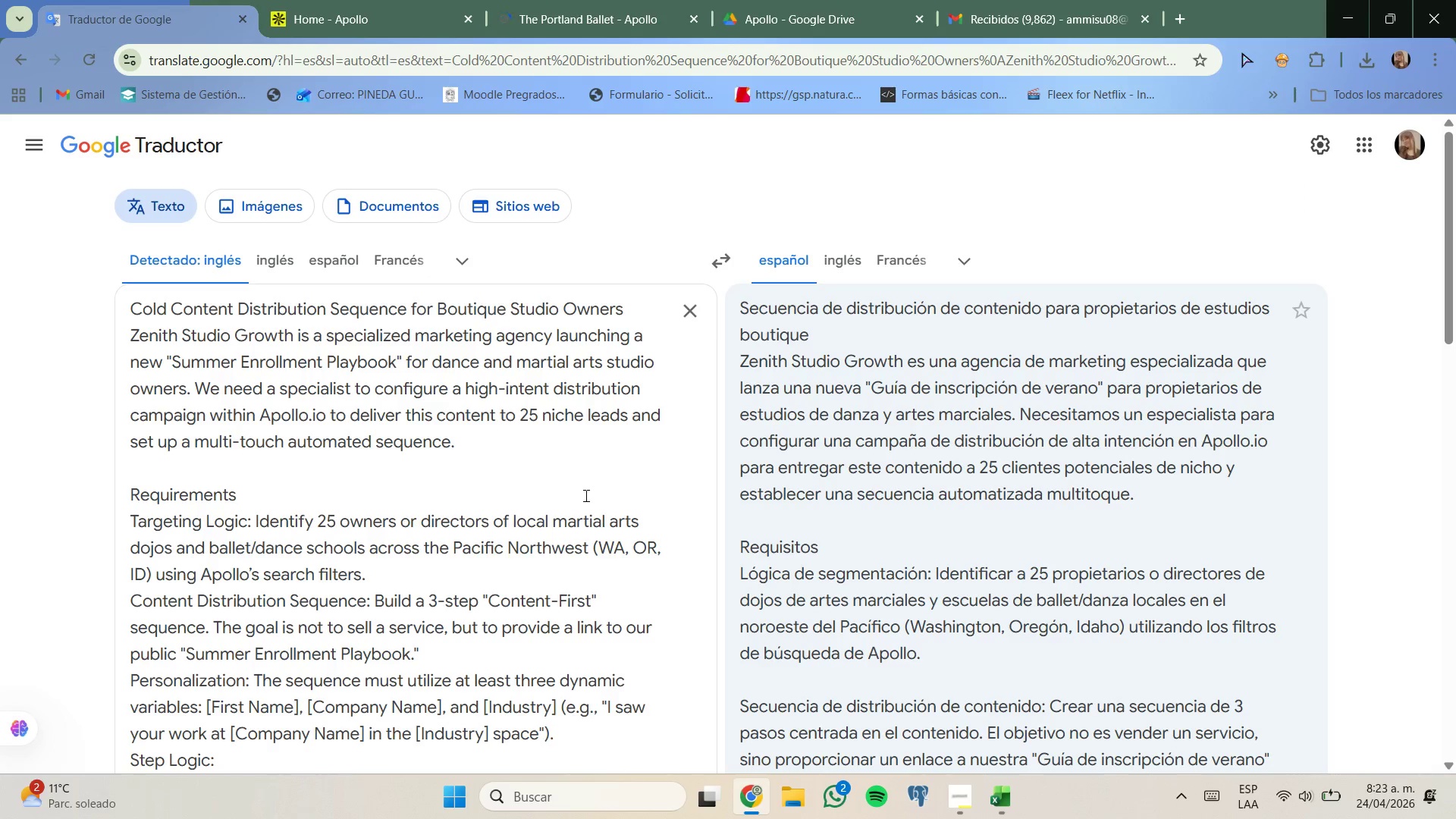 
wait(18.7)
 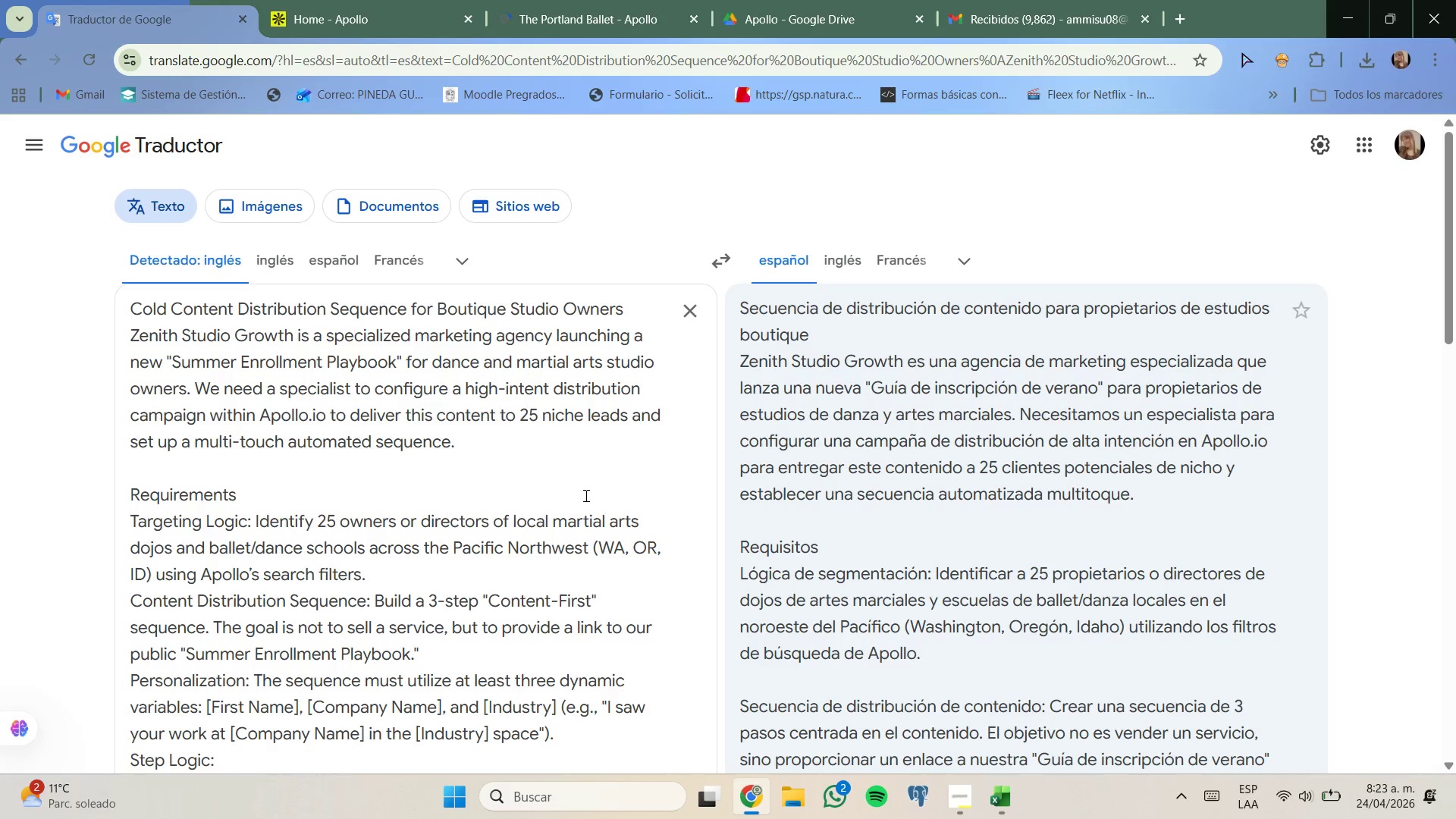 
left_click([736, 701])
 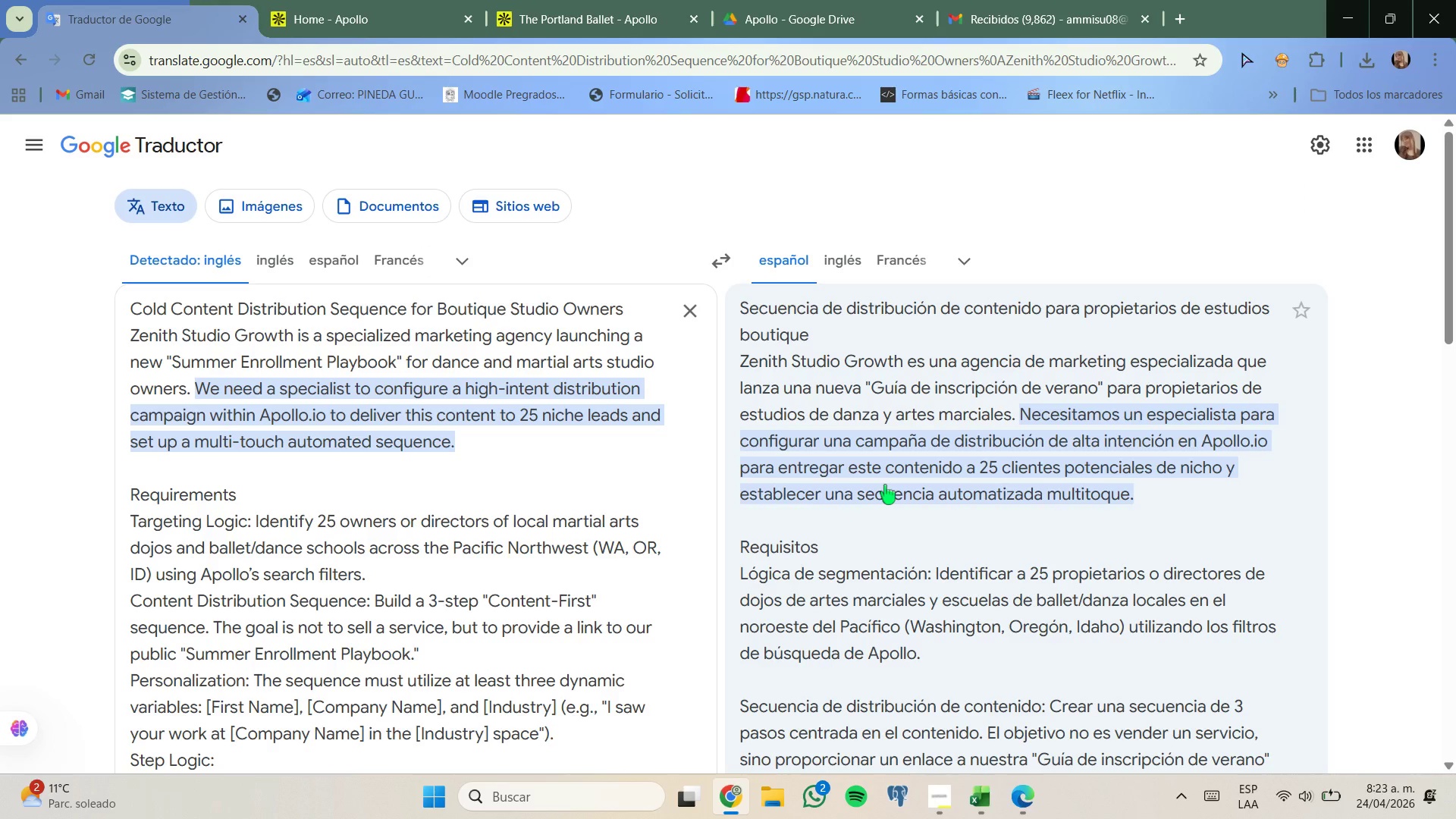 
wait(5.97)
 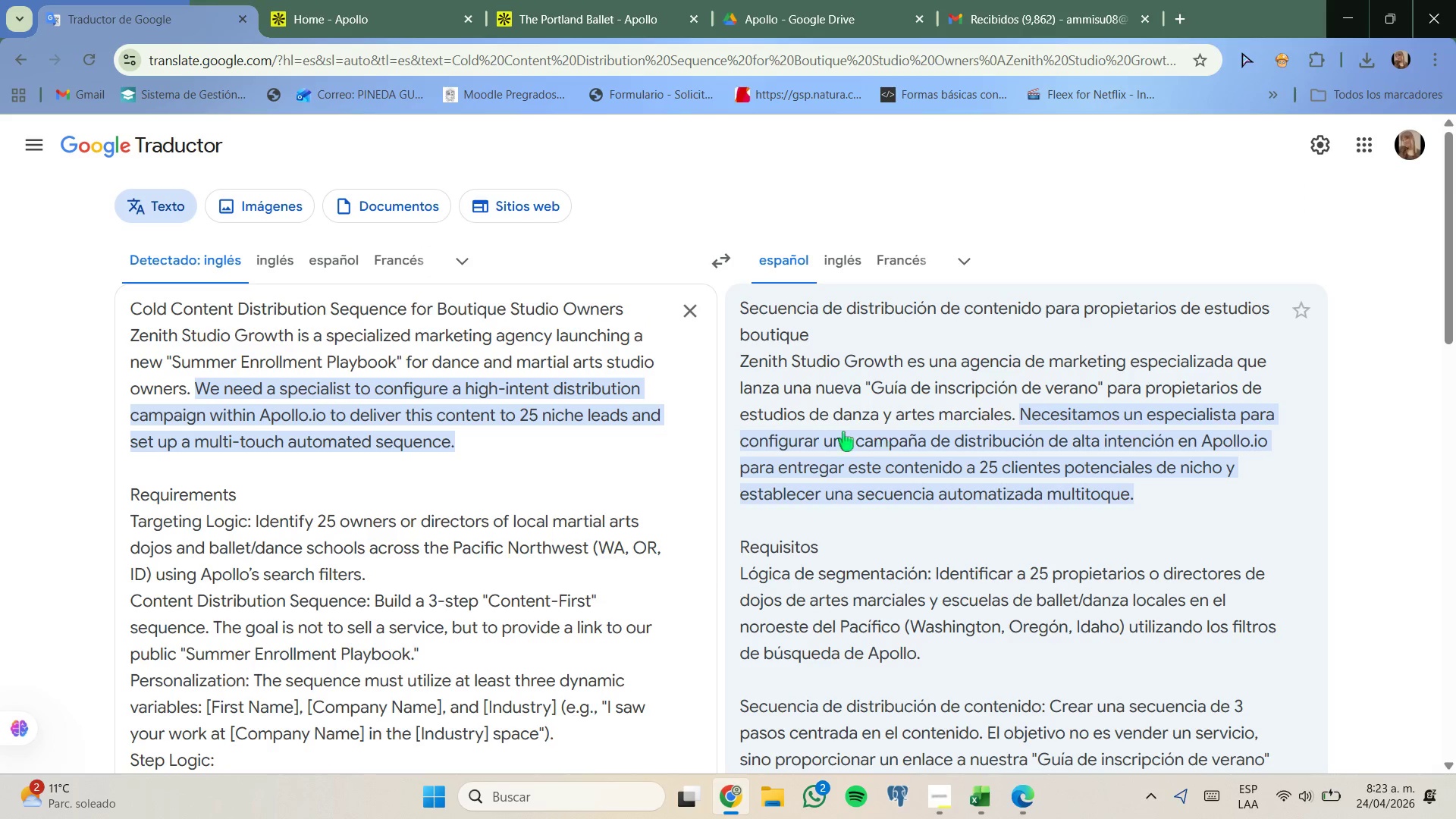 
scroll: coordinate [881, 490], scroll_direction: down, amount: 1.0
 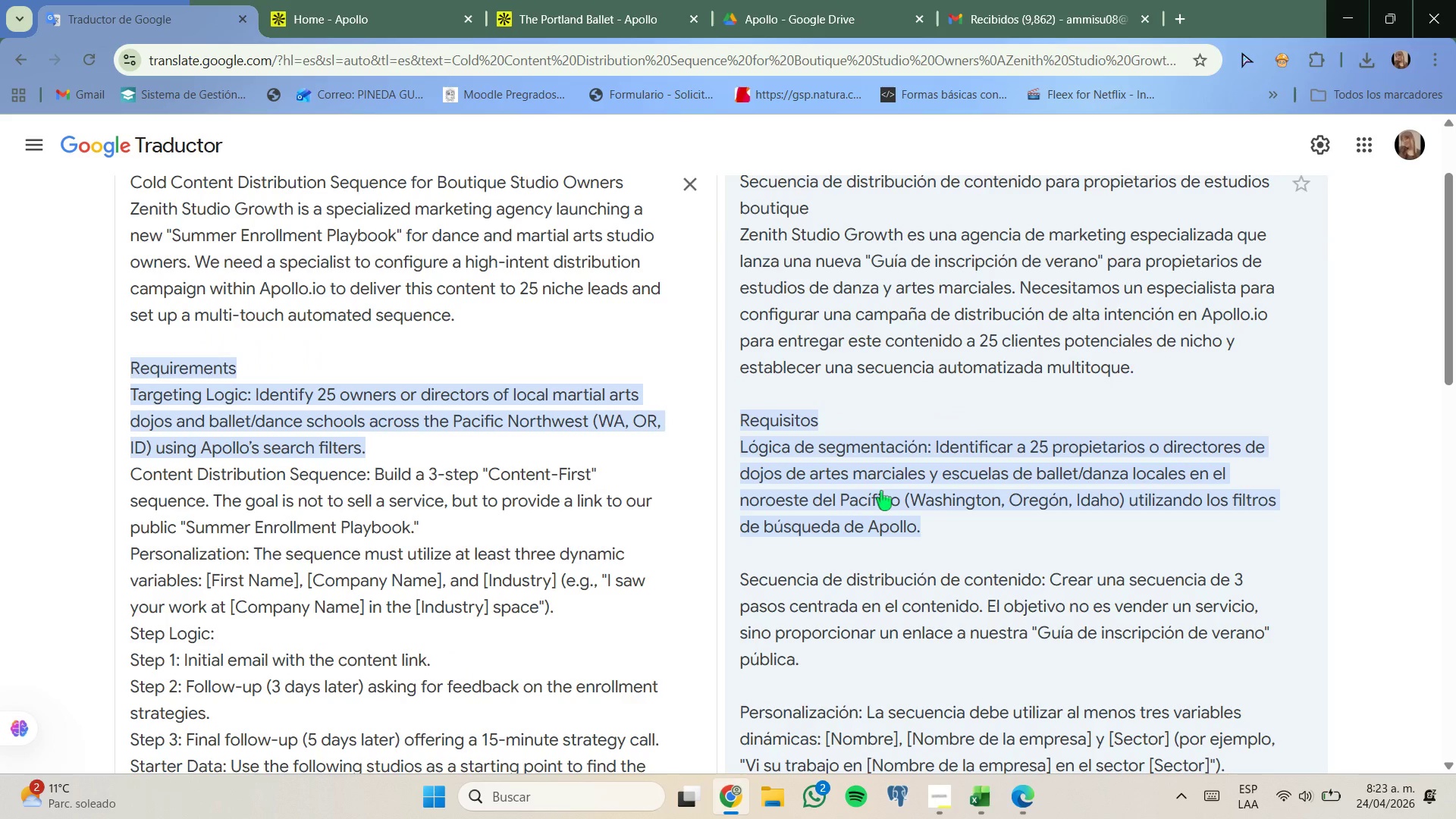 
wait(8.19)
 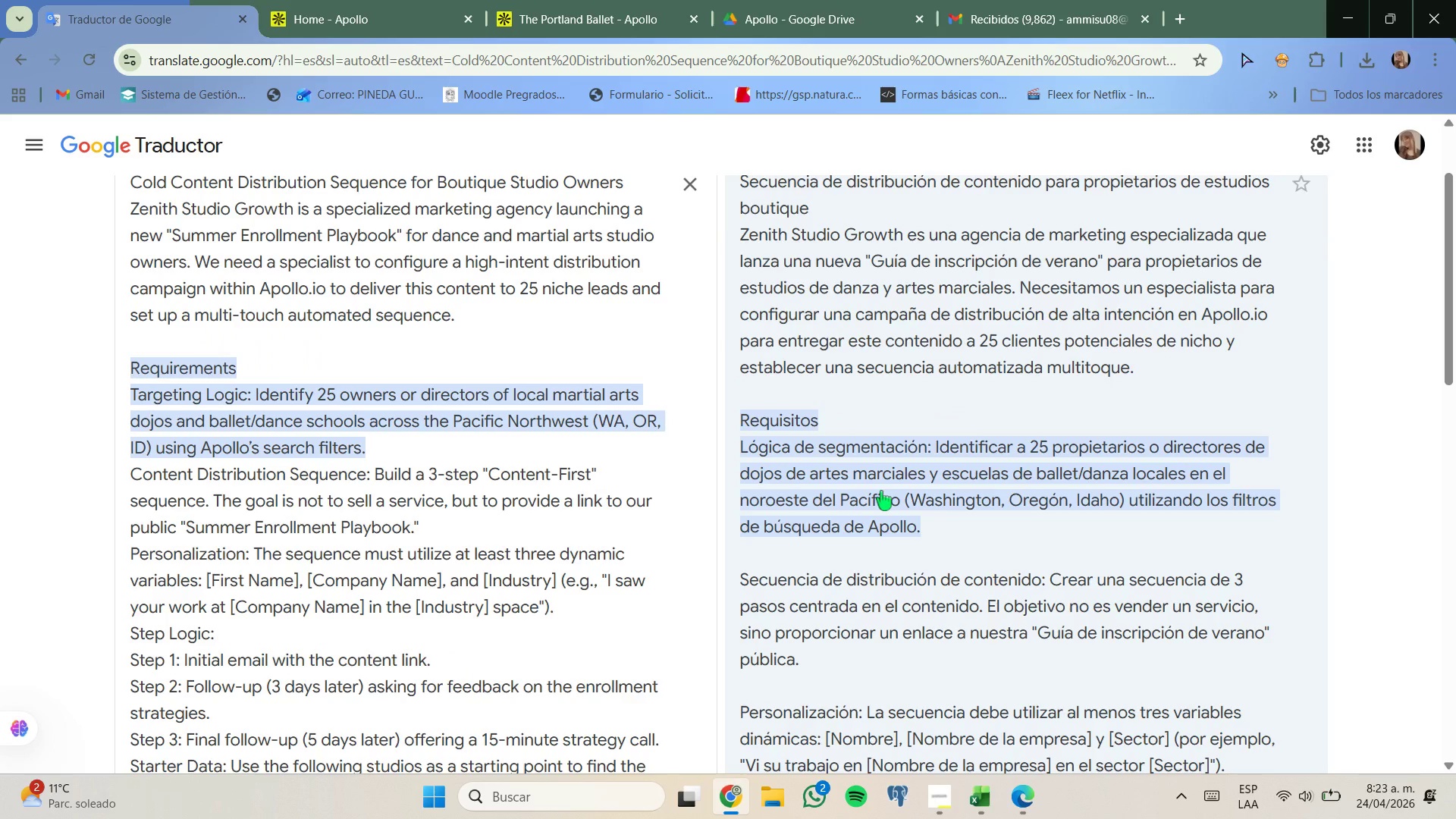 
scroll: coordinate [880, 489], scroll_direction: up, amount: 1.0
 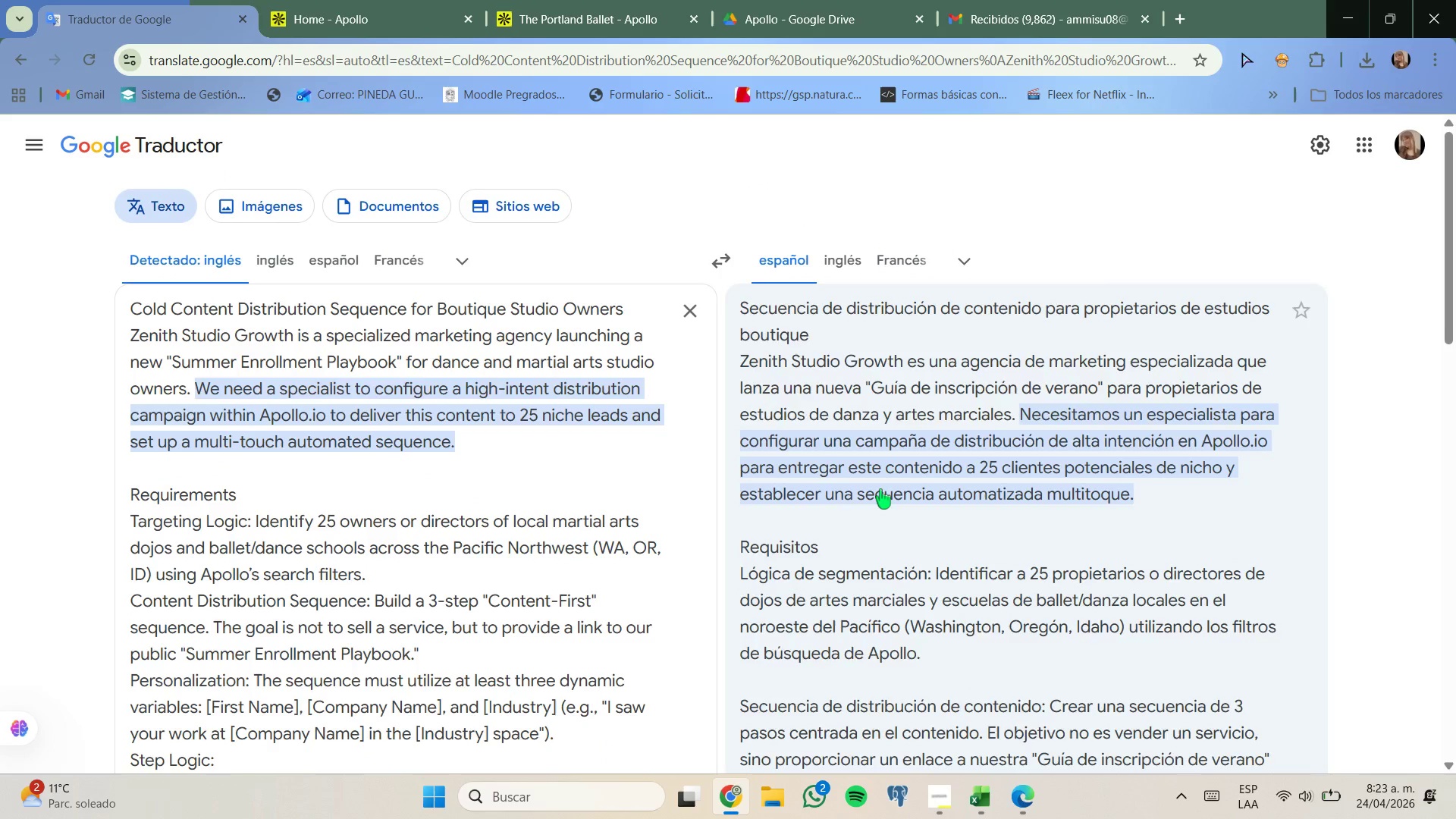 
scroll: coordinate [880, 489], scroll_direction: down, amount: 2.0
 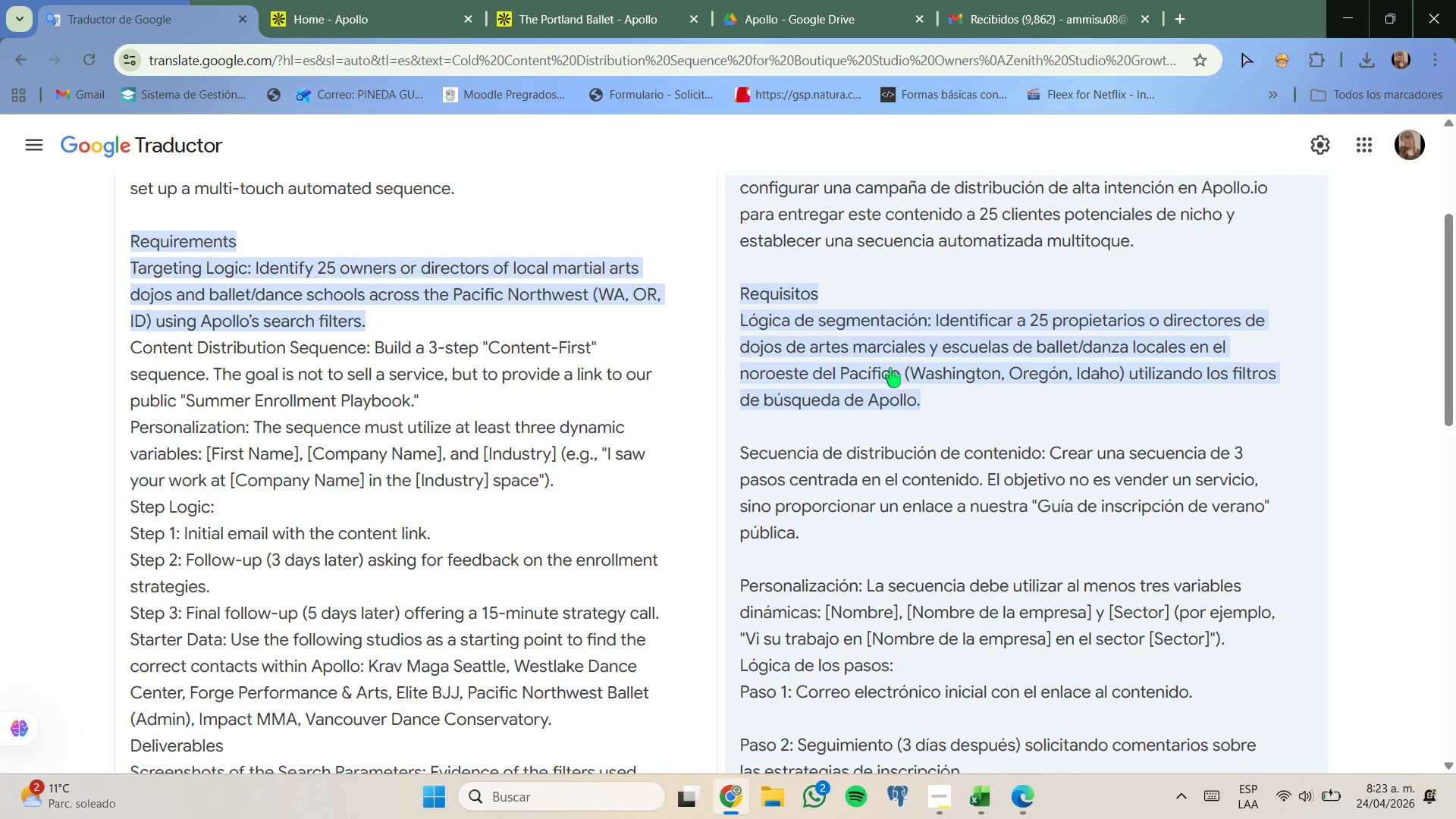 
wait(6.93)
 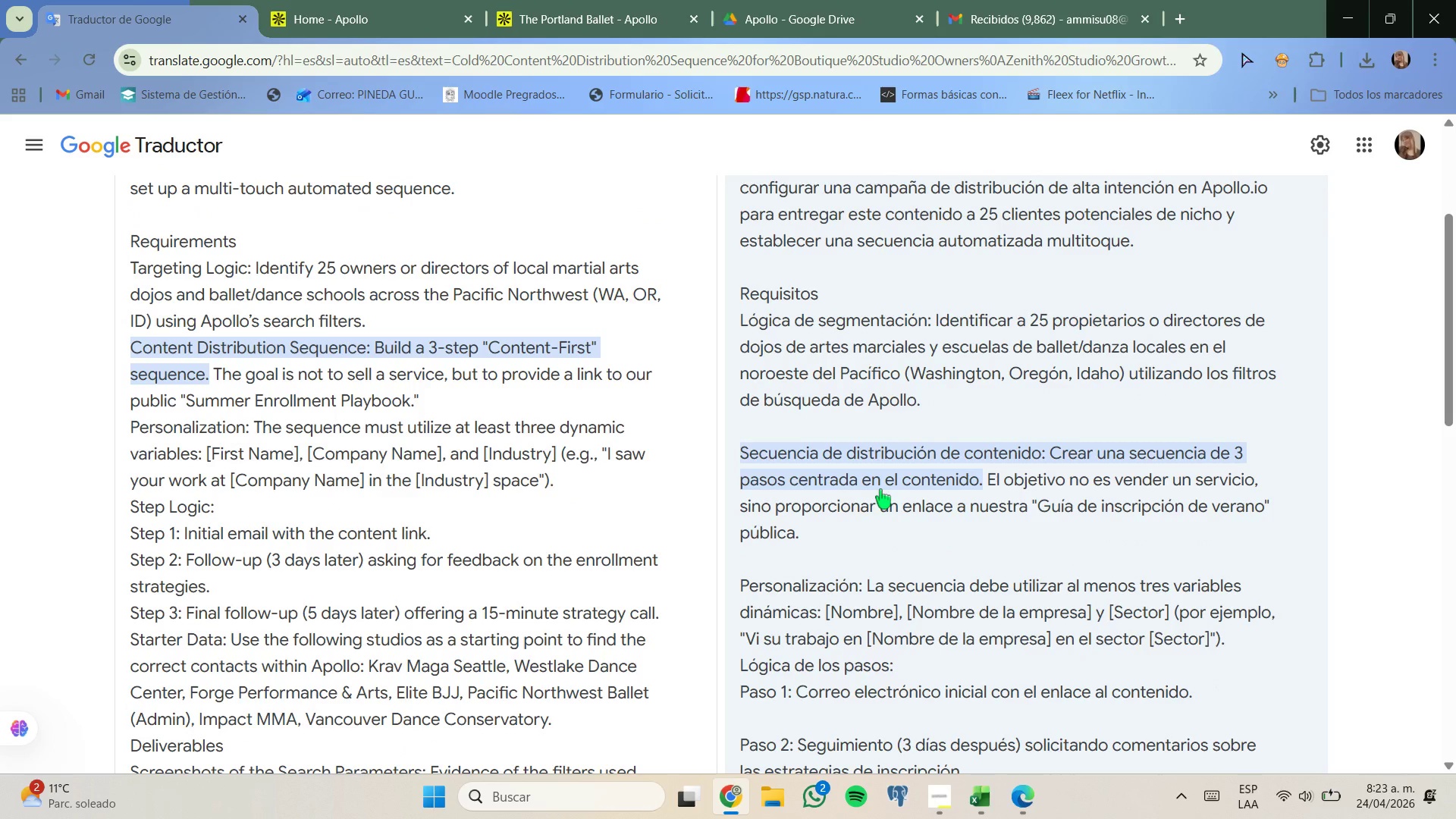 
scroll: coordinate [886, 444], scroll_direction: down, amount: 3.0
 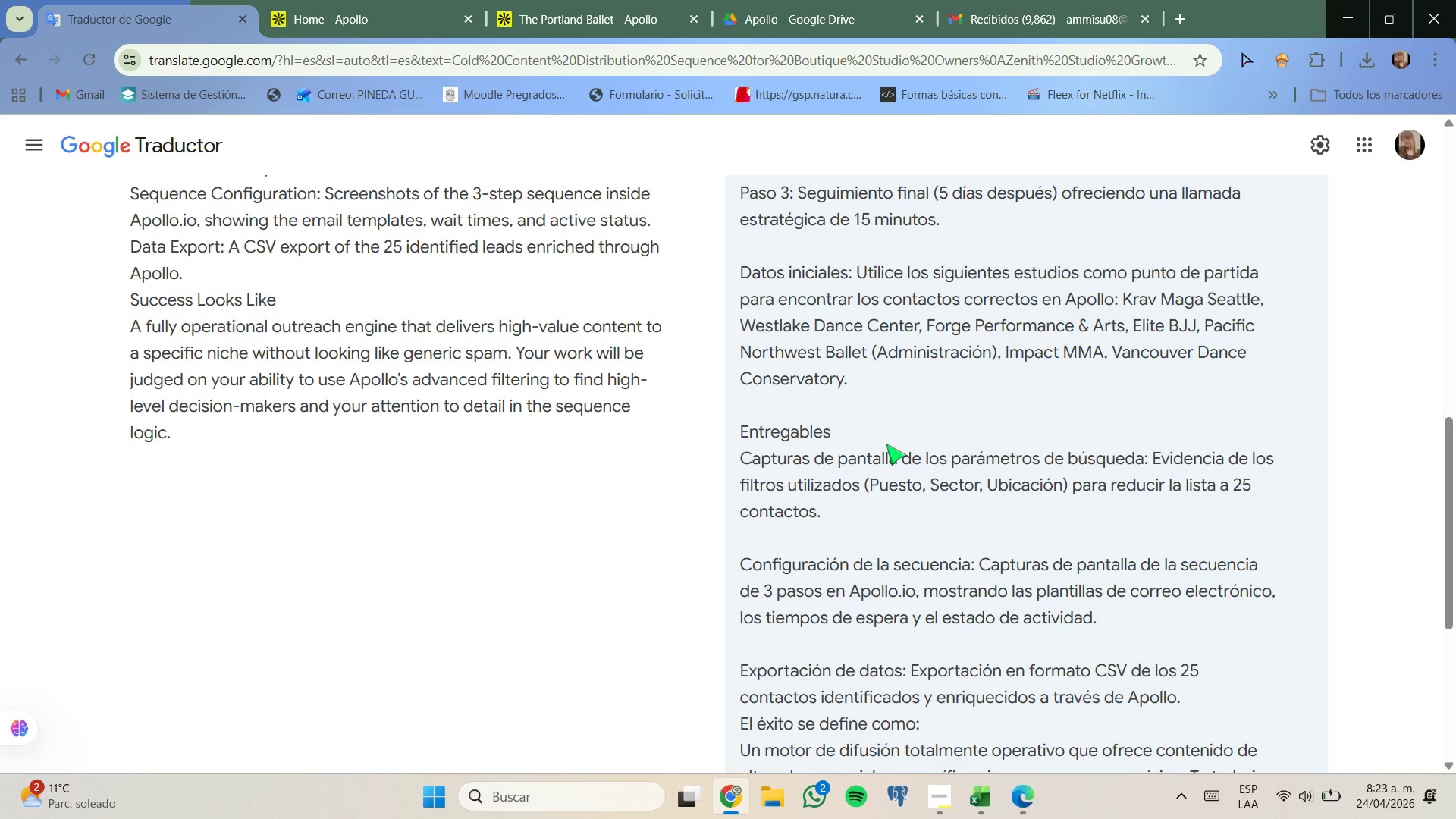 
scroll: coordinate [886, 444], scroll_direction: none, amount: 0.0
 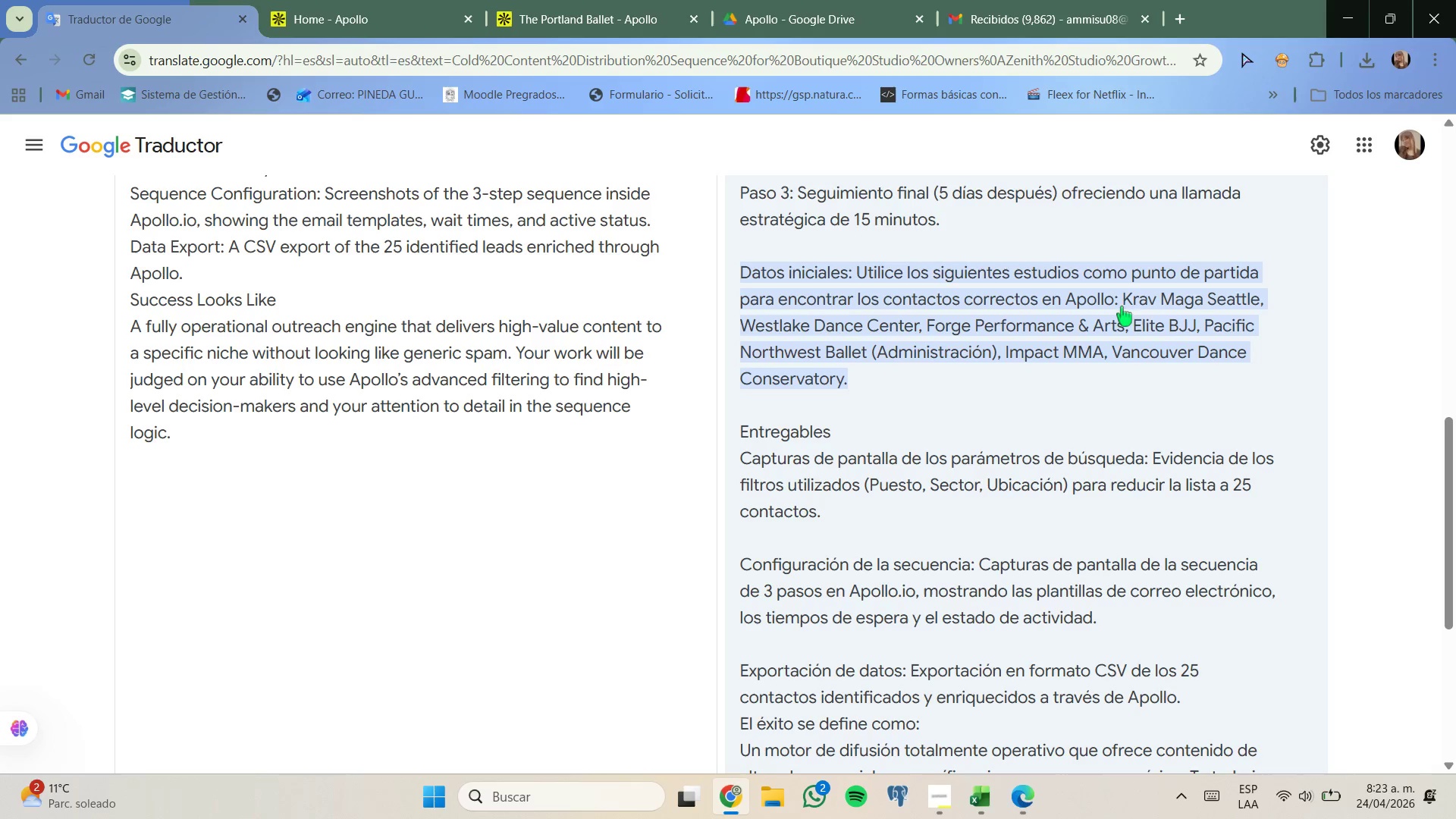 
left_click_drag(start_coordinate=[1125, 297], to_coordinate=[1260, 302])
 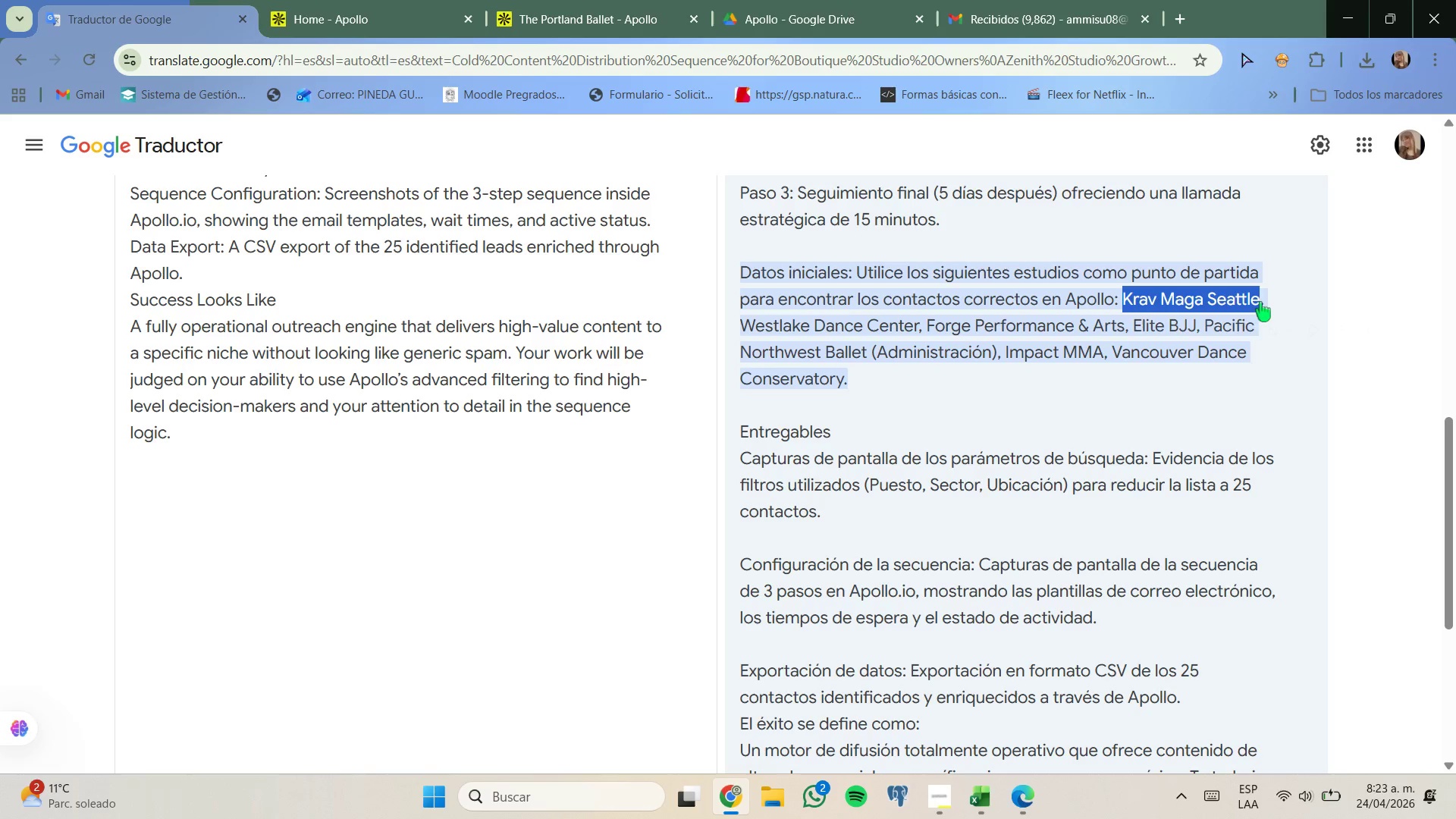 
key(Control+C)
 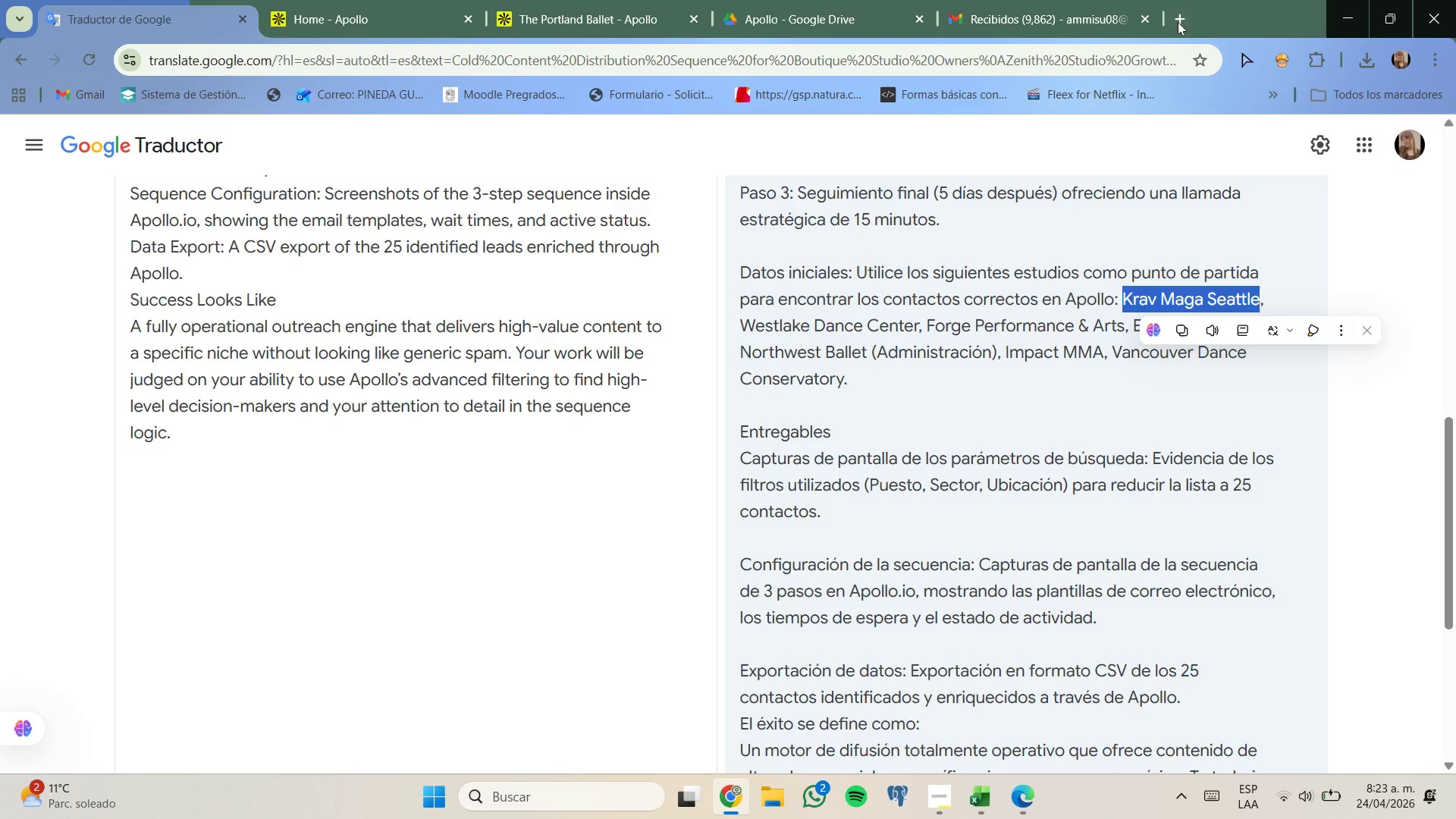 
left_click([1182, 15])
 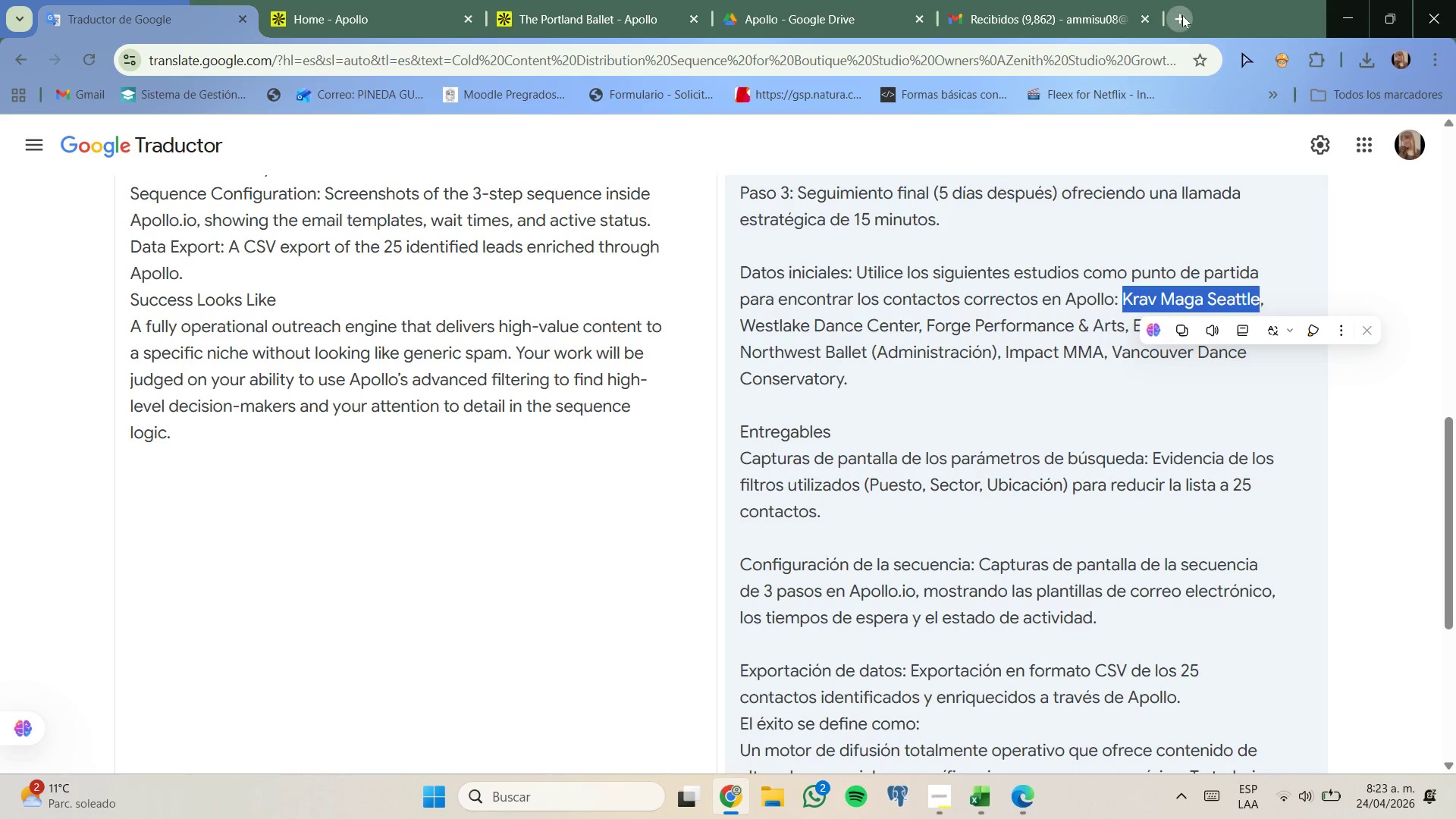 
key(Control+ControlLeft)
 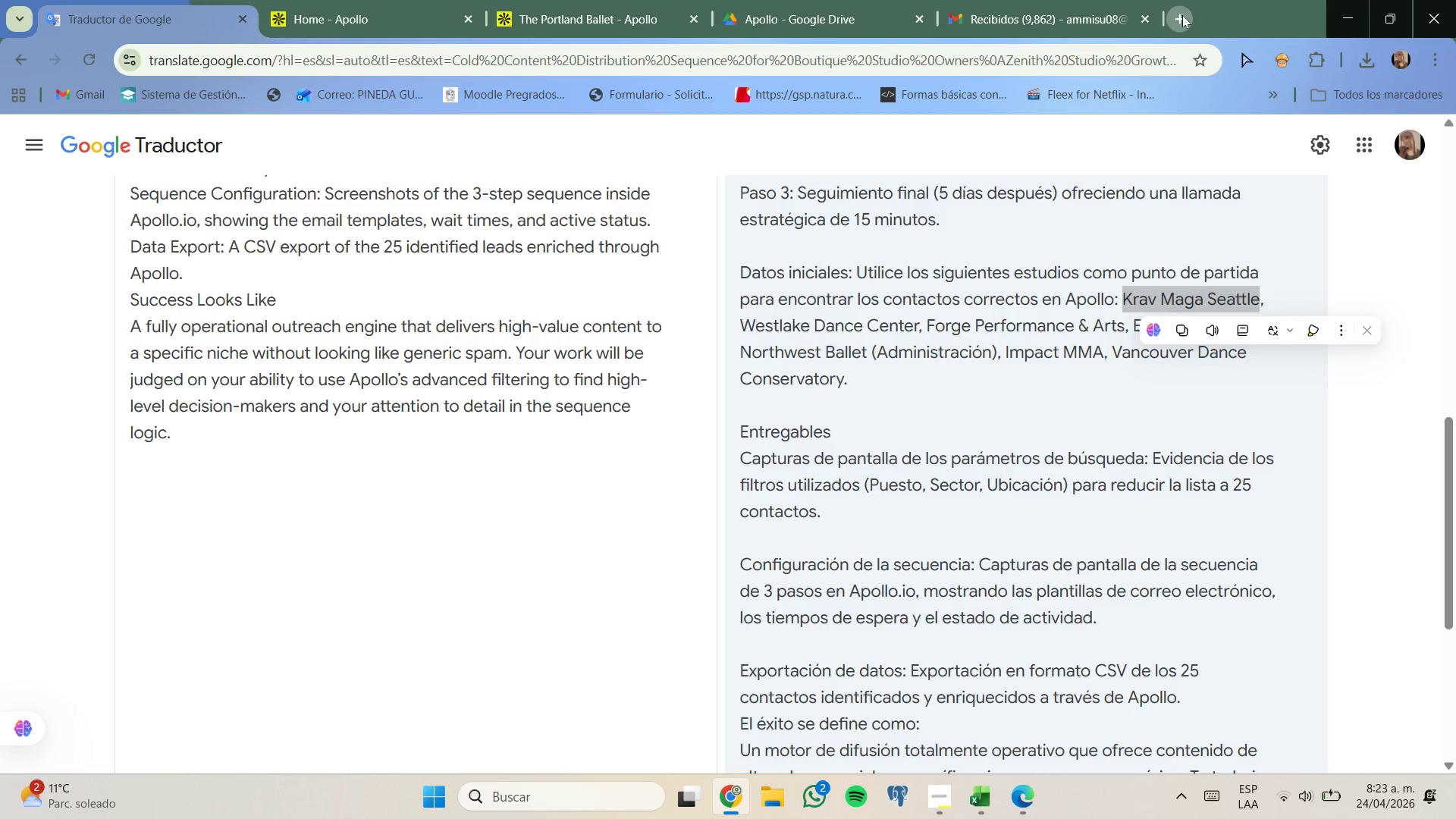 
key(Control+V)
 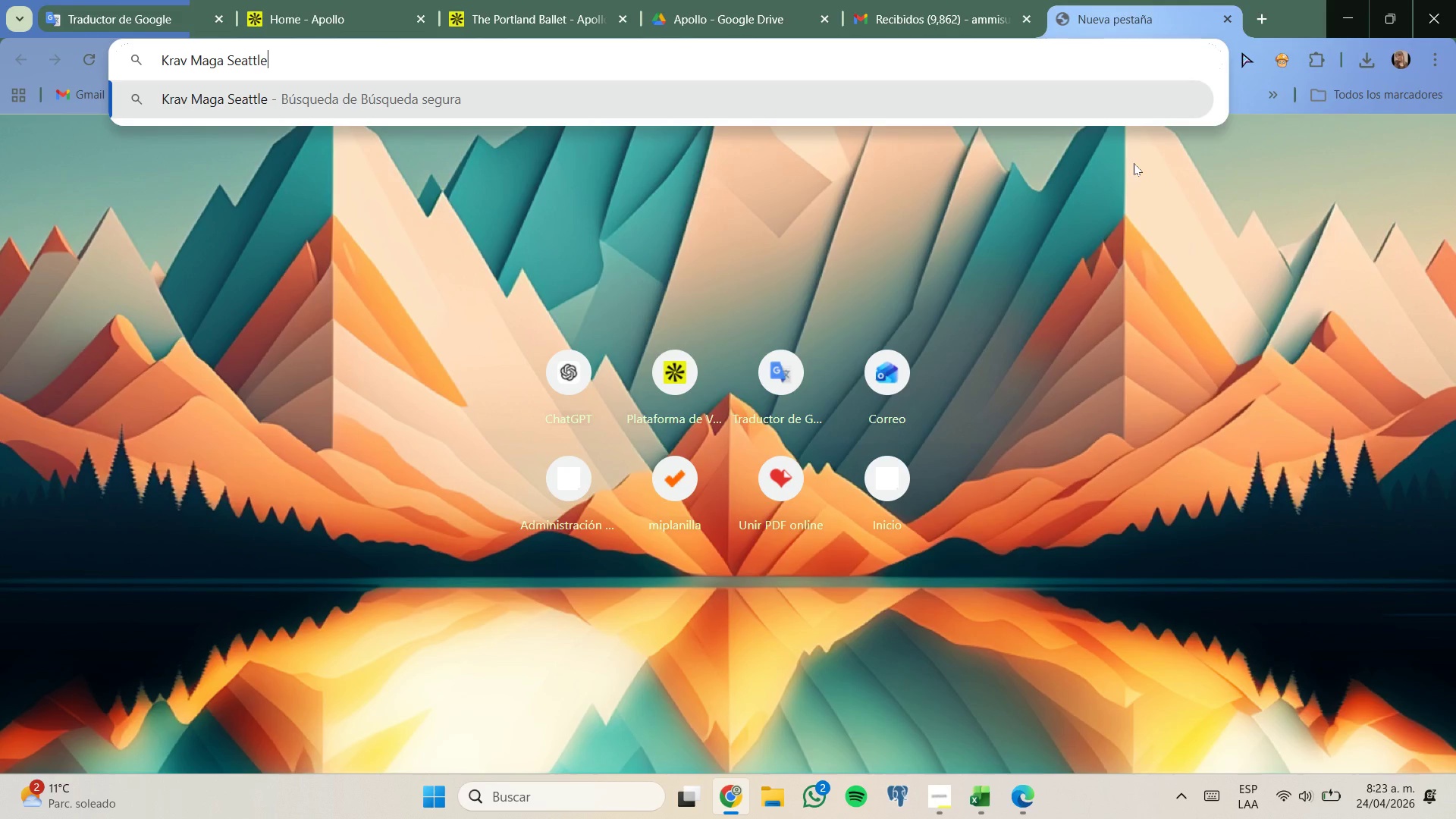 
key(Shift+ShiftLeft)
 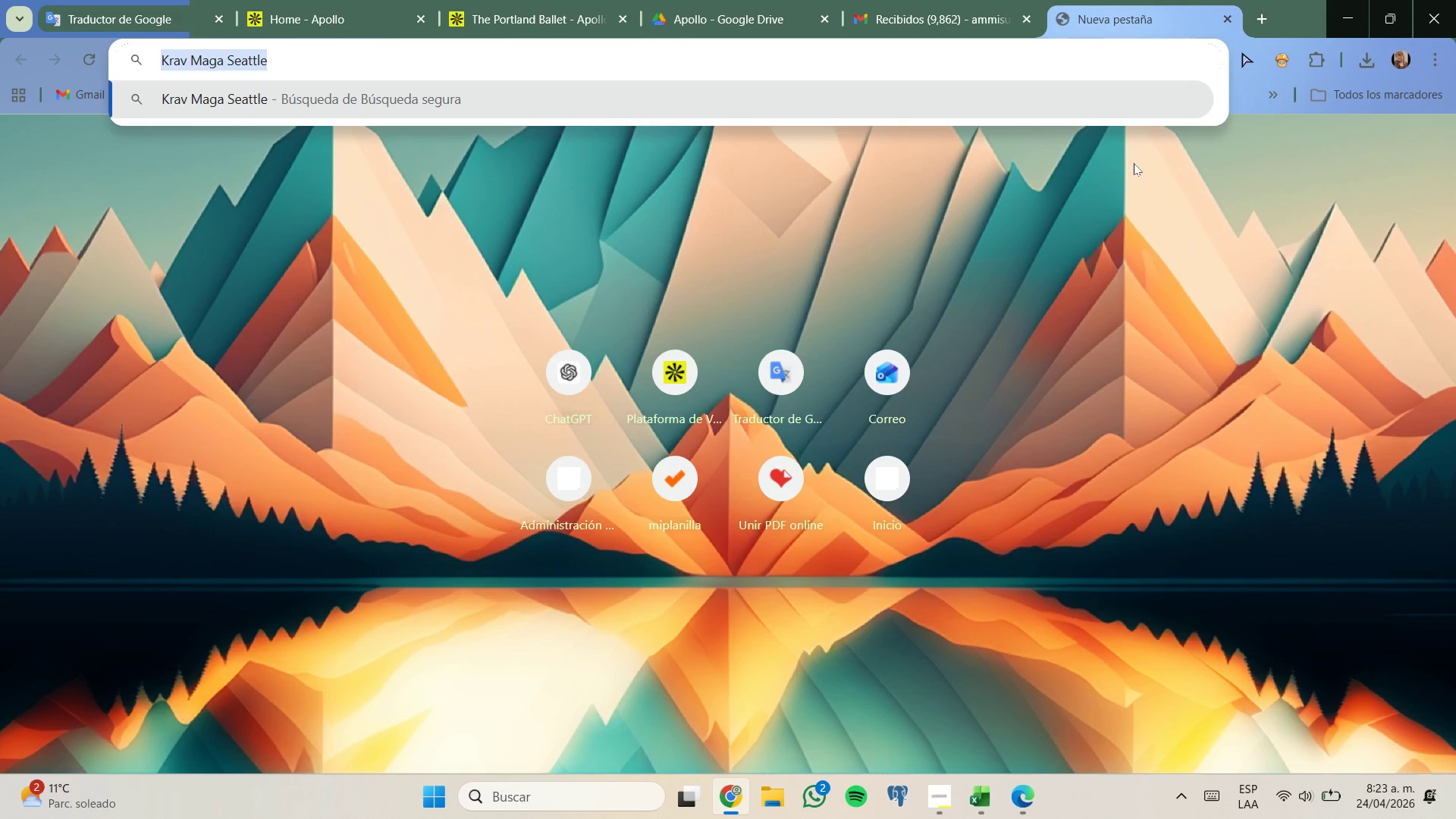 
key(Shift+ArrowUp)
 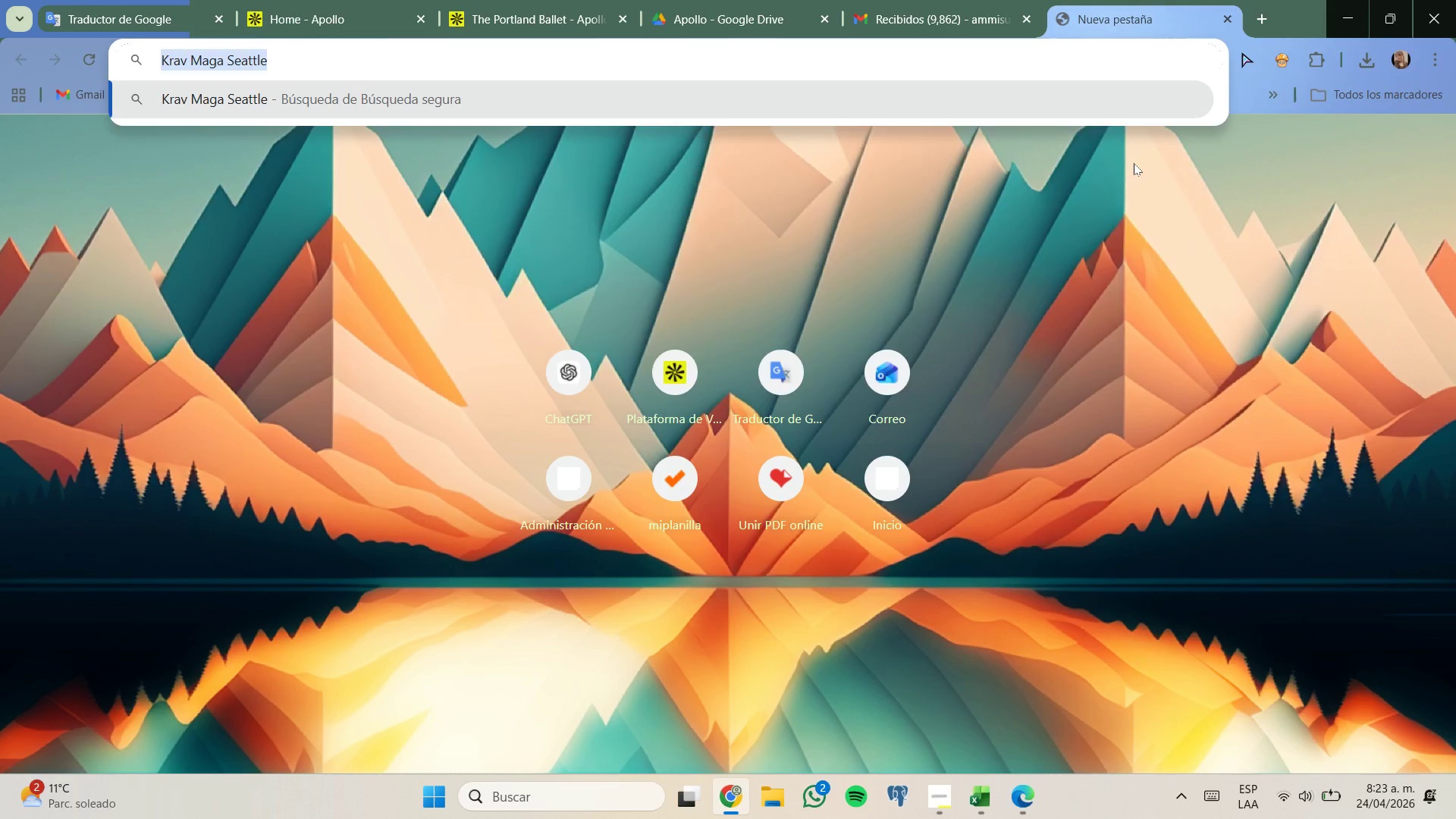 
key(G)
 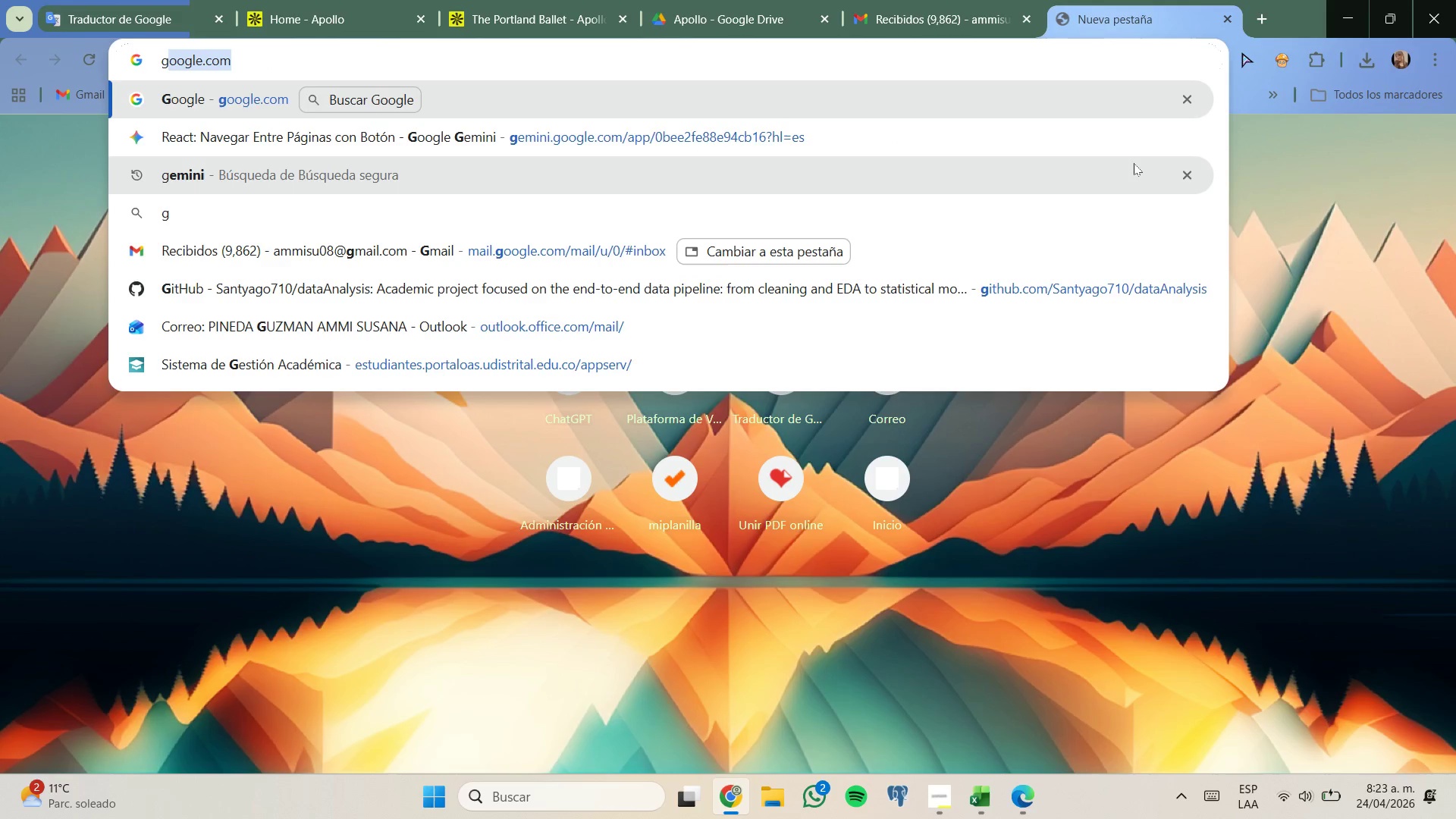 
key(Enter)
 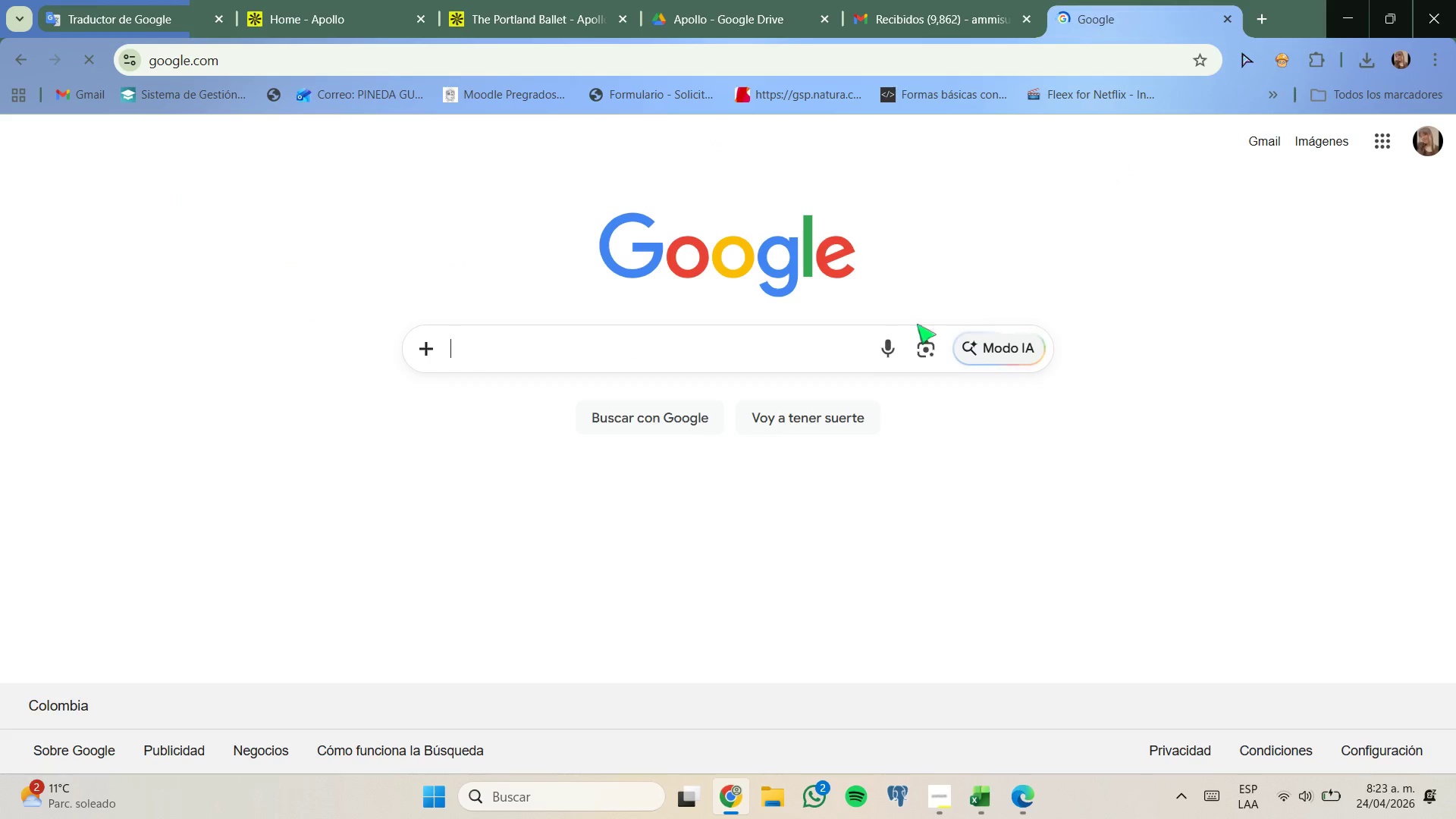 
key(Control+ControlLeft)
 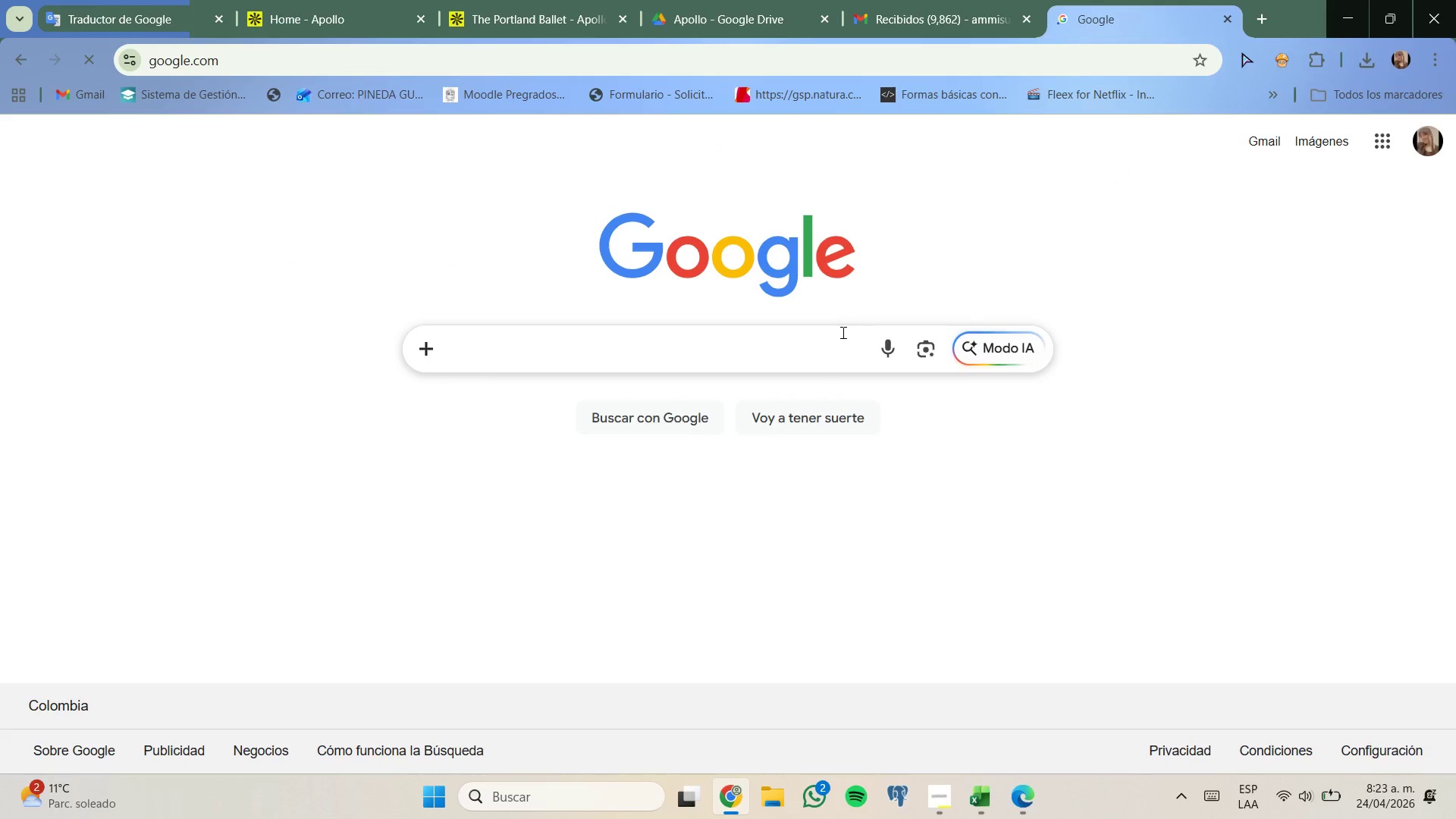 
key(Control+V)
 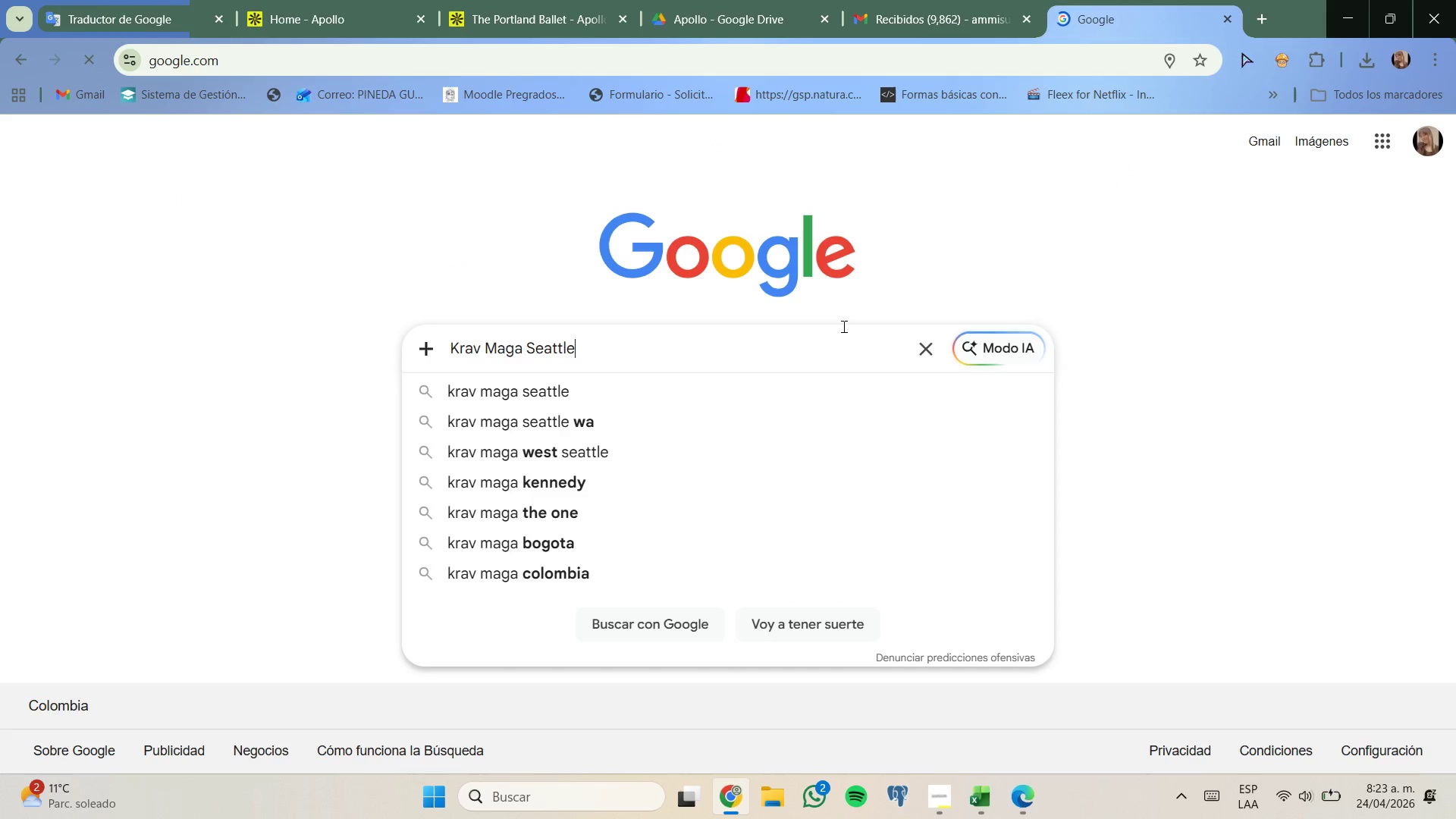 
key(Enter)
 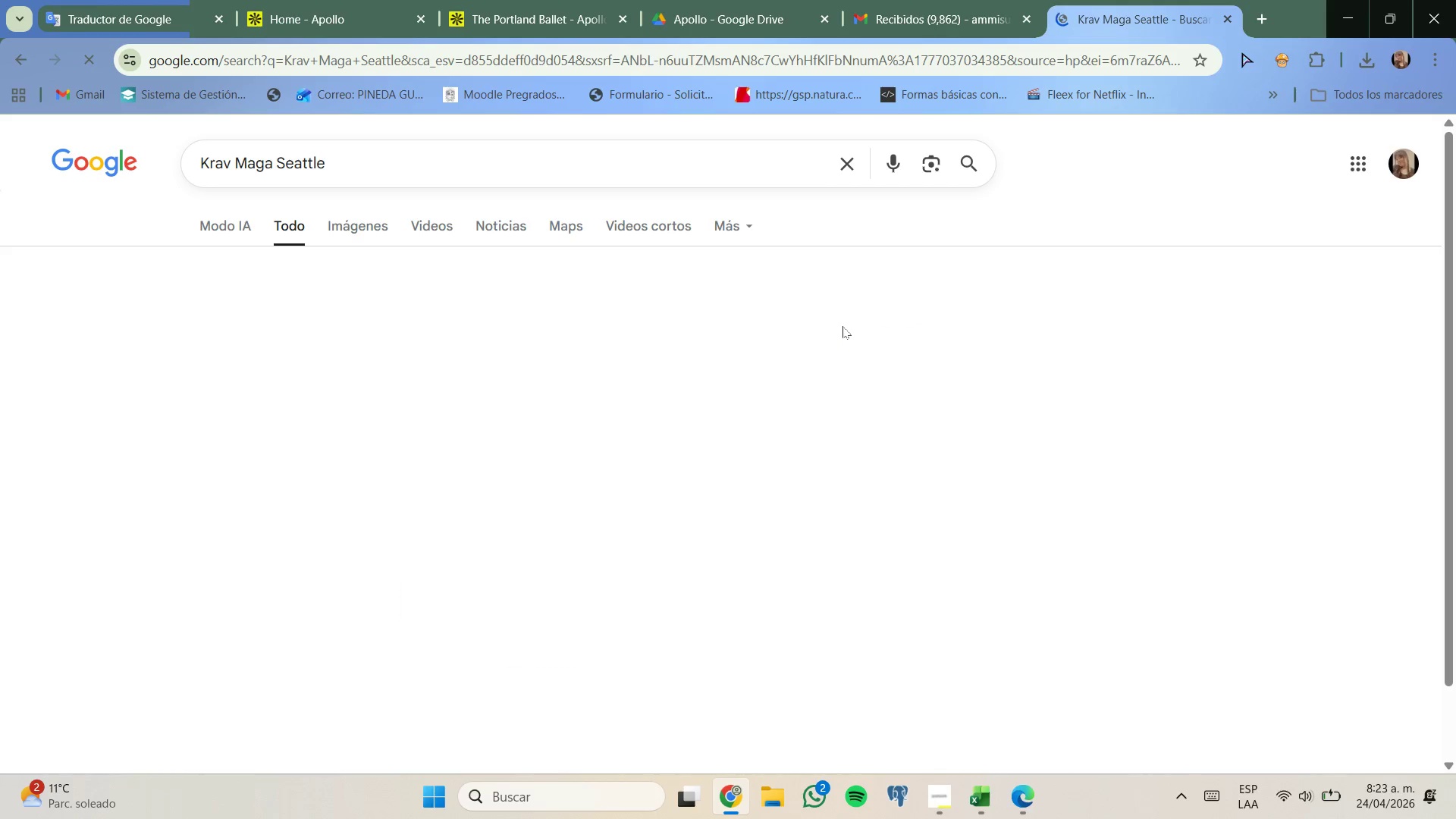 
mouse_move([742, 350])
 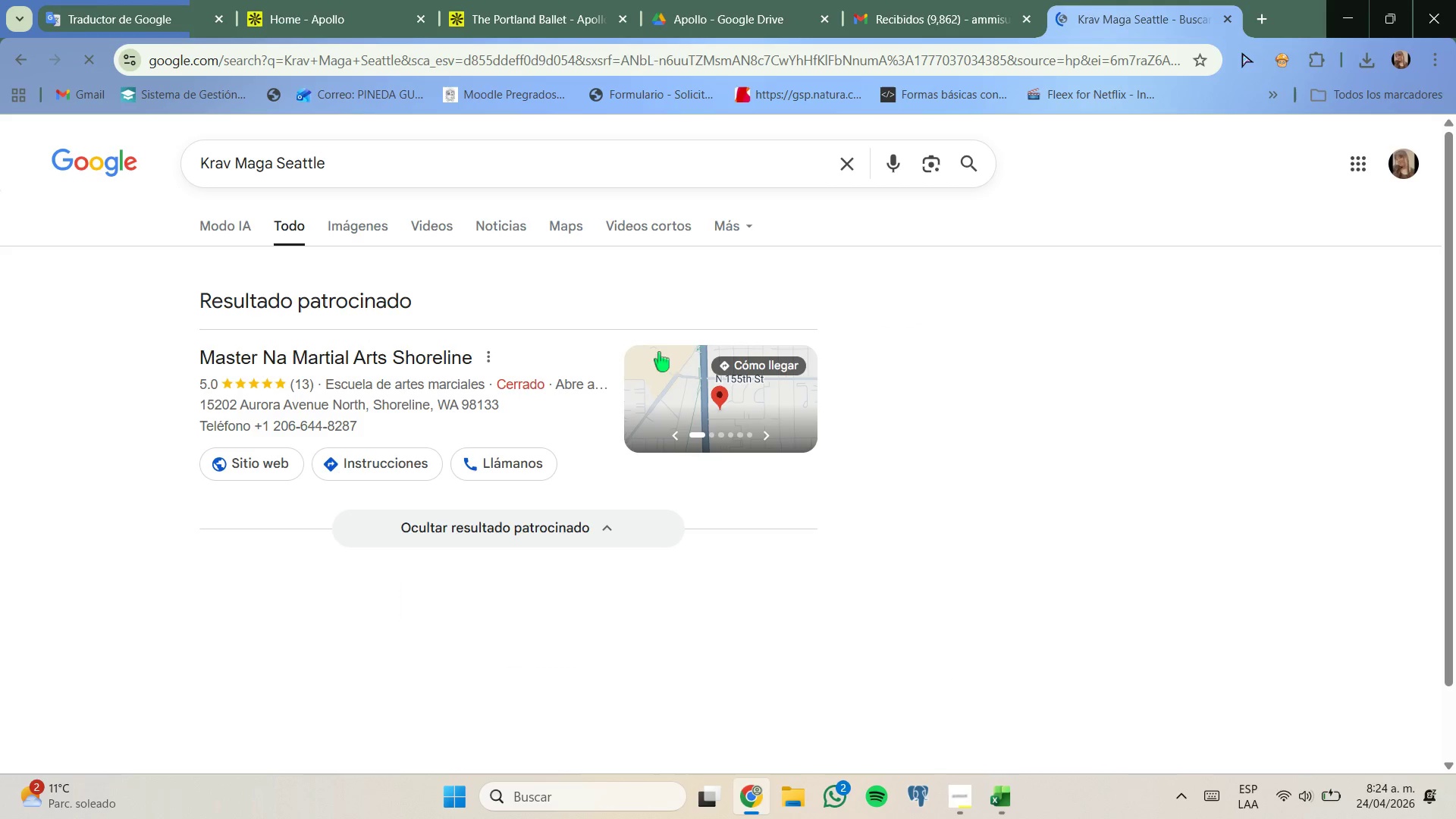 
left_click([443, 353])
 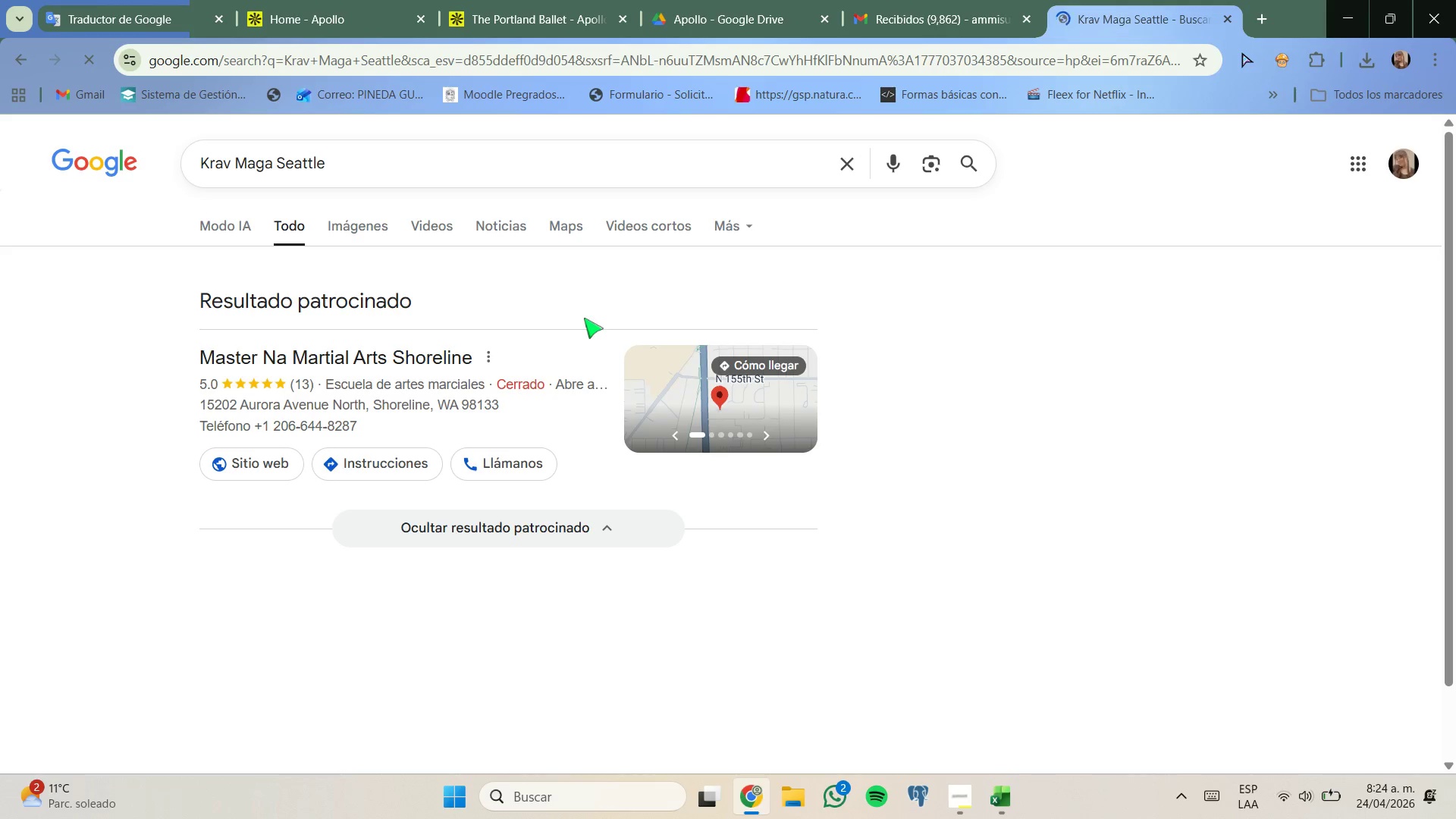 
wait(6.58)
 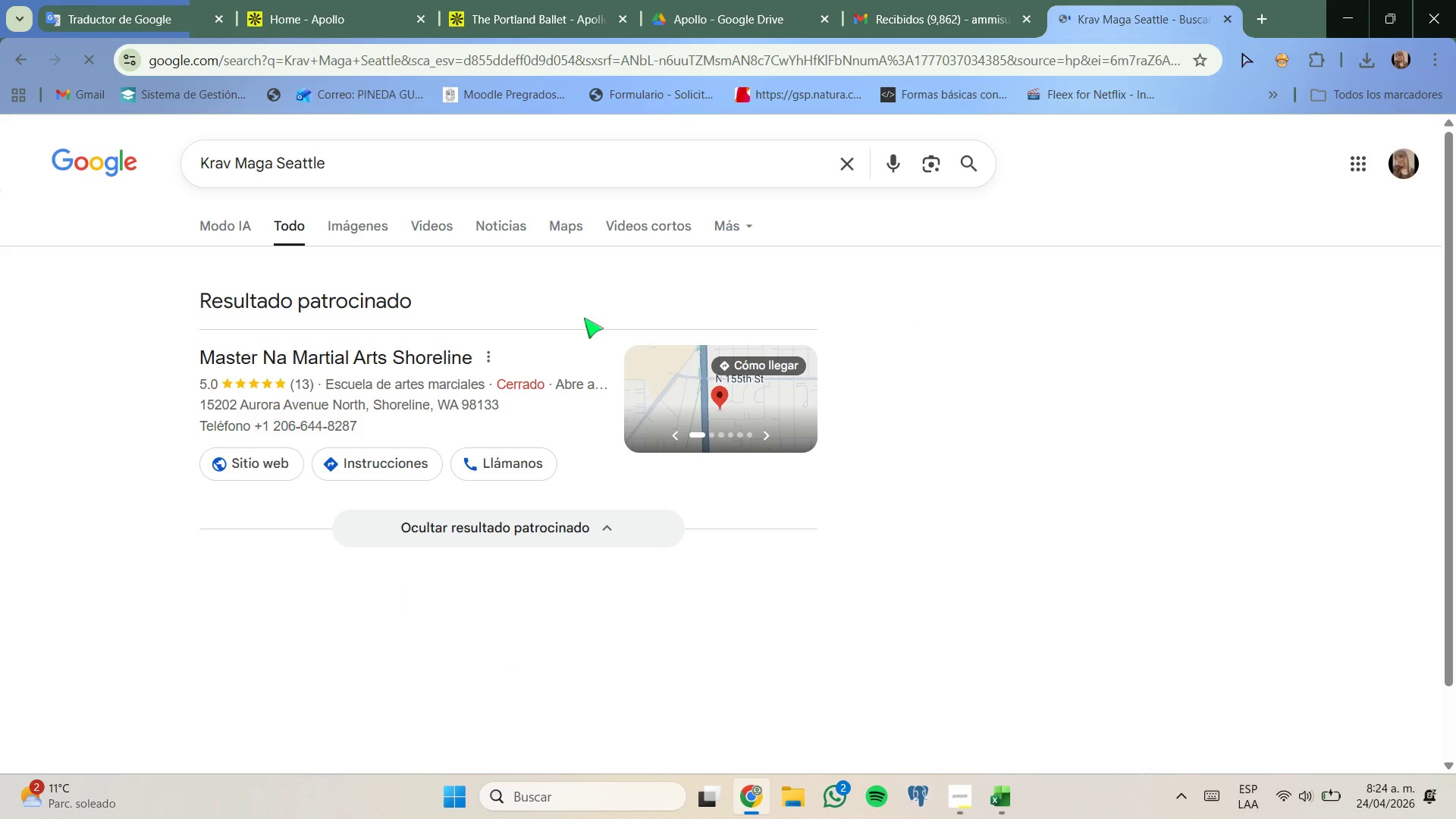 
left_click([521, 0])
 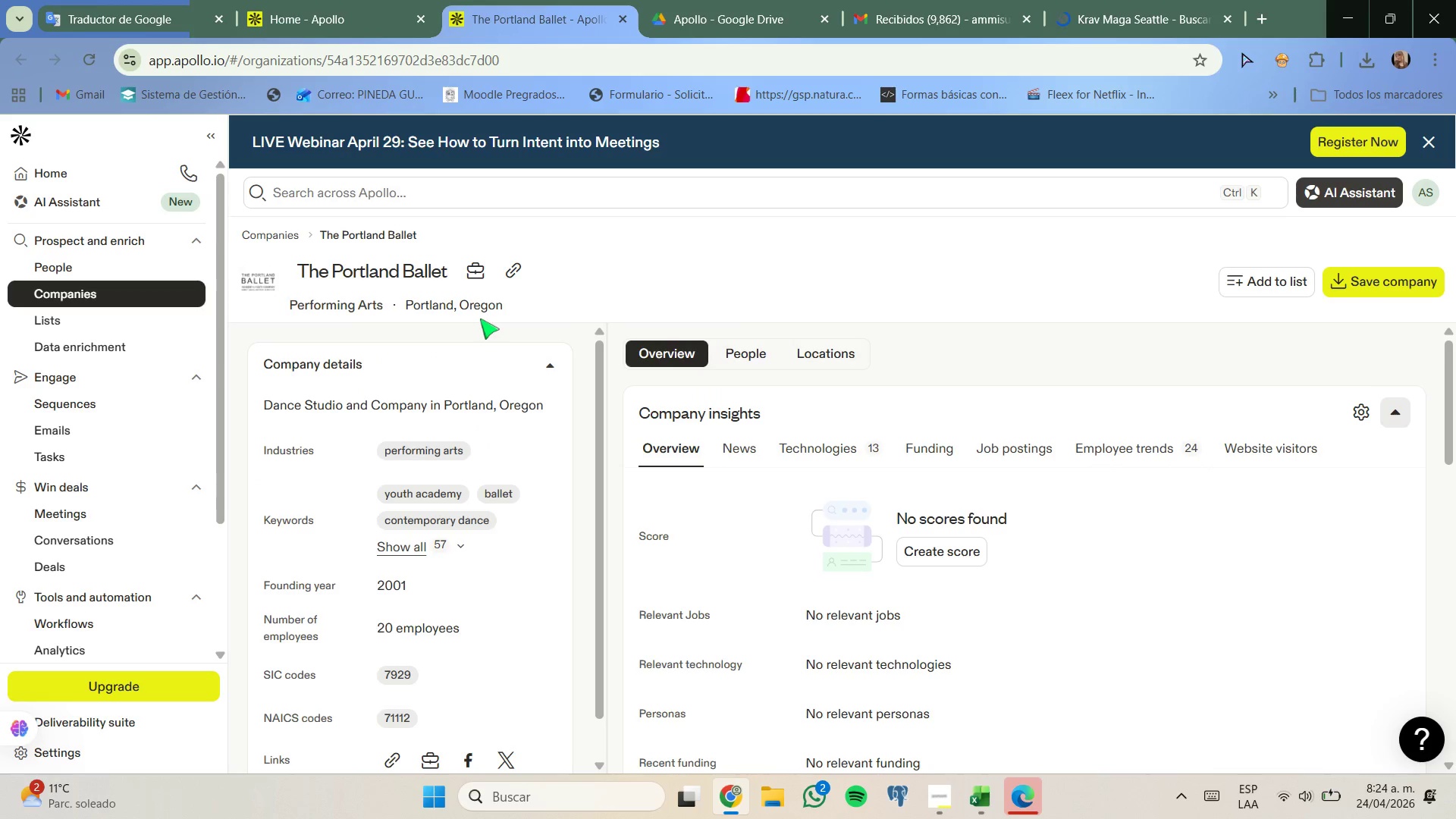 
scroll: coordinate [479, 362], scroll_direction: none, amount: 0.0
 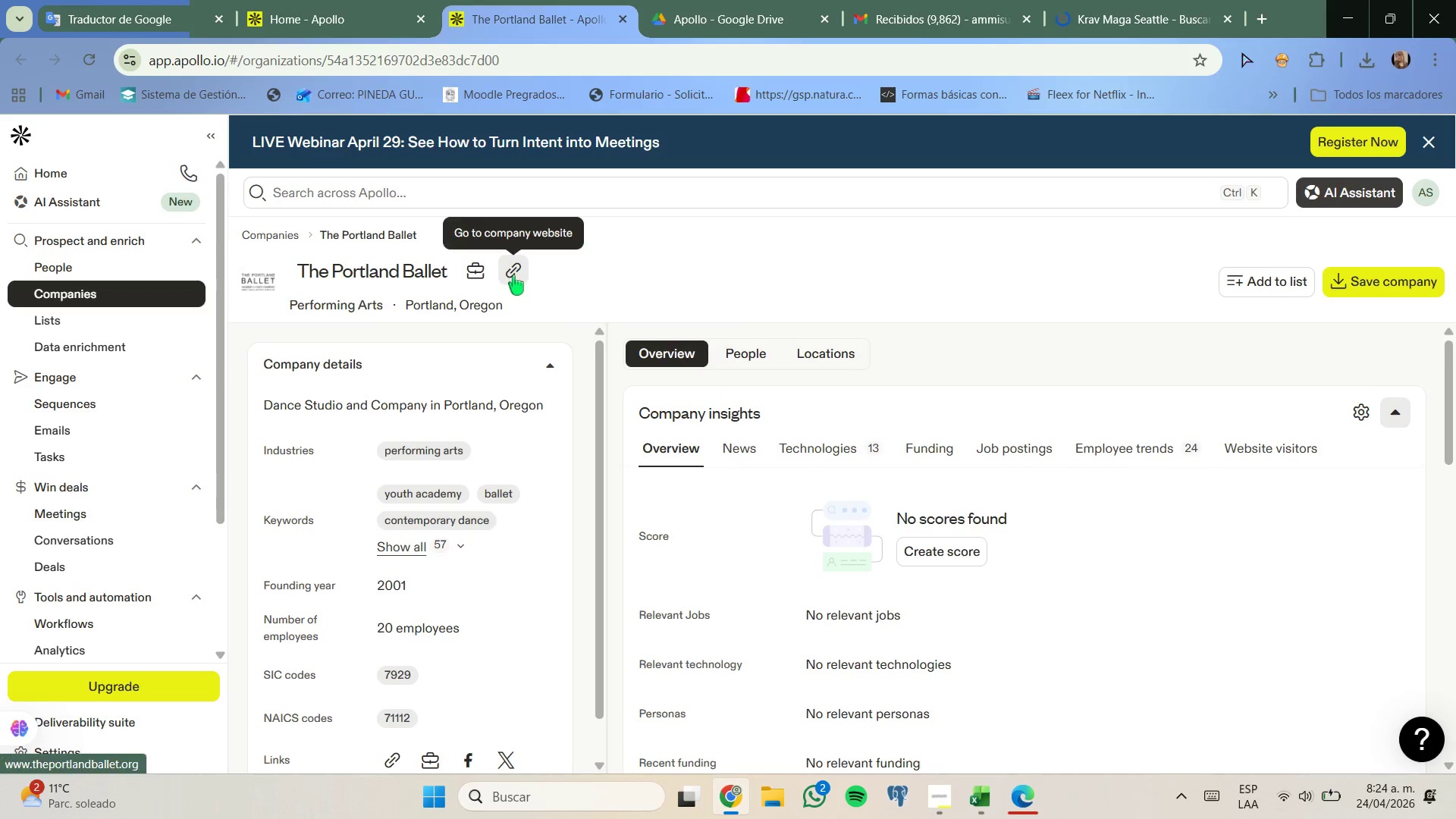 
left_click([513, 274])
 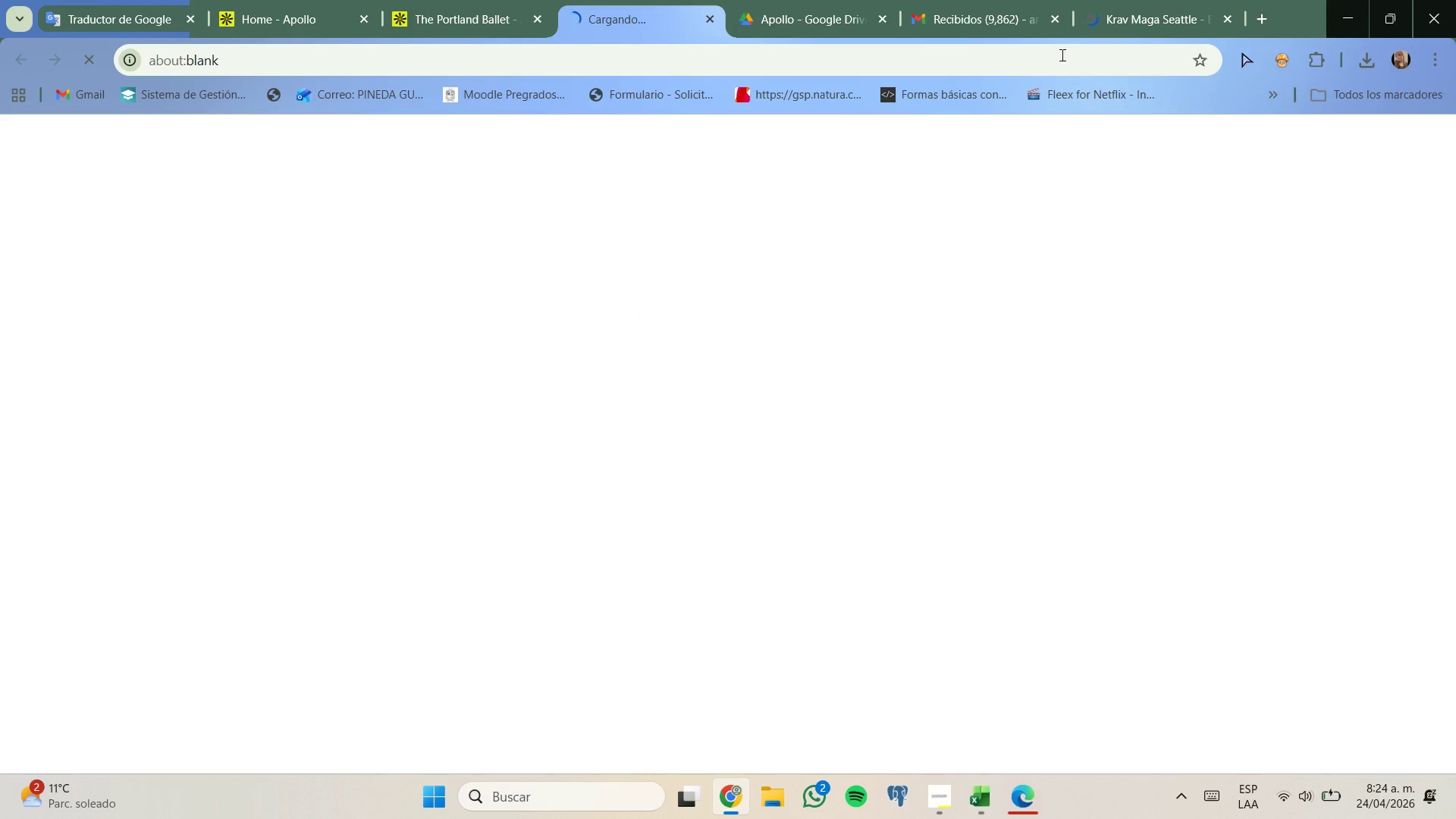 
left_click([1185, 0])
 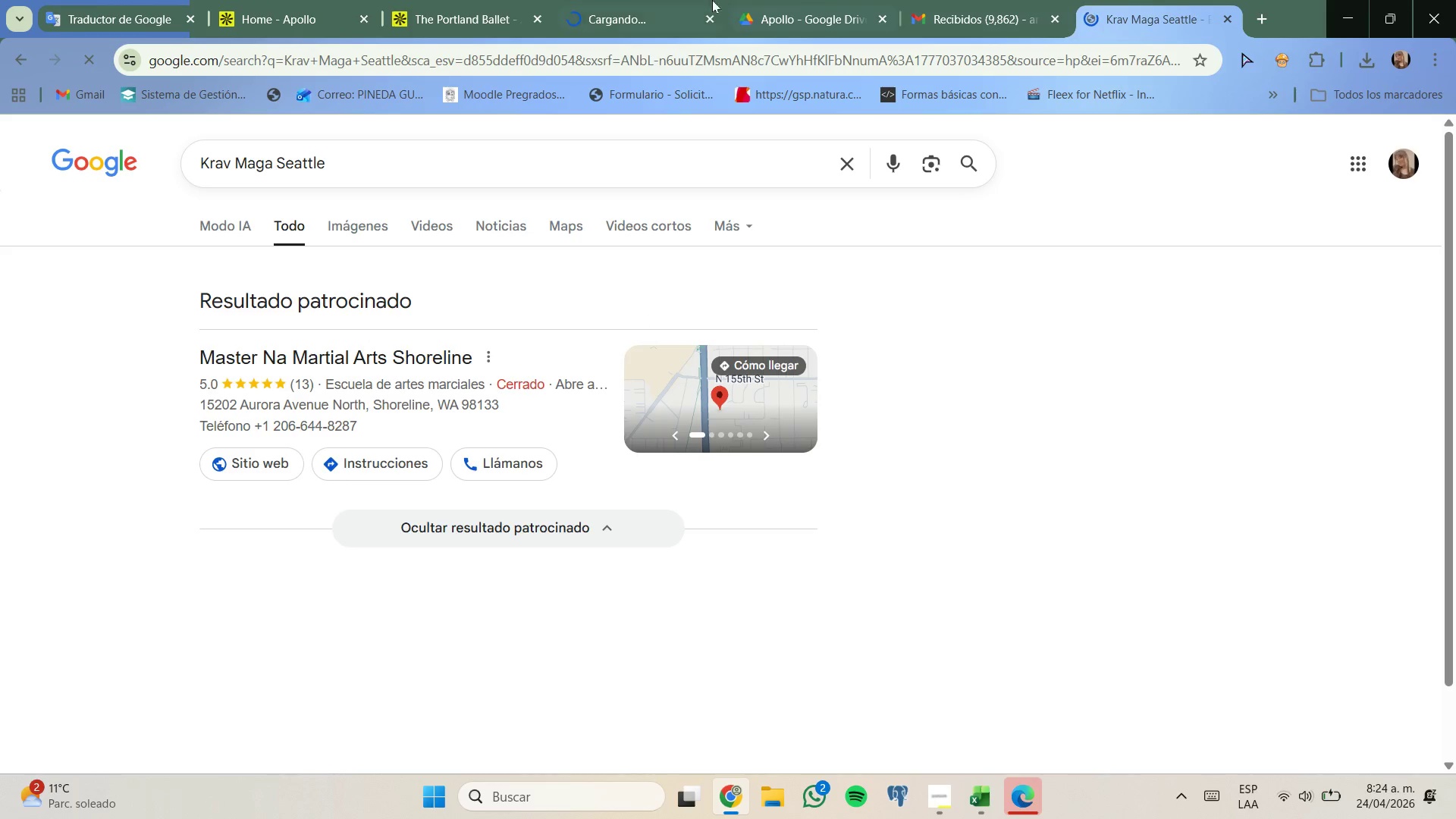 
left_click([677, 0])
 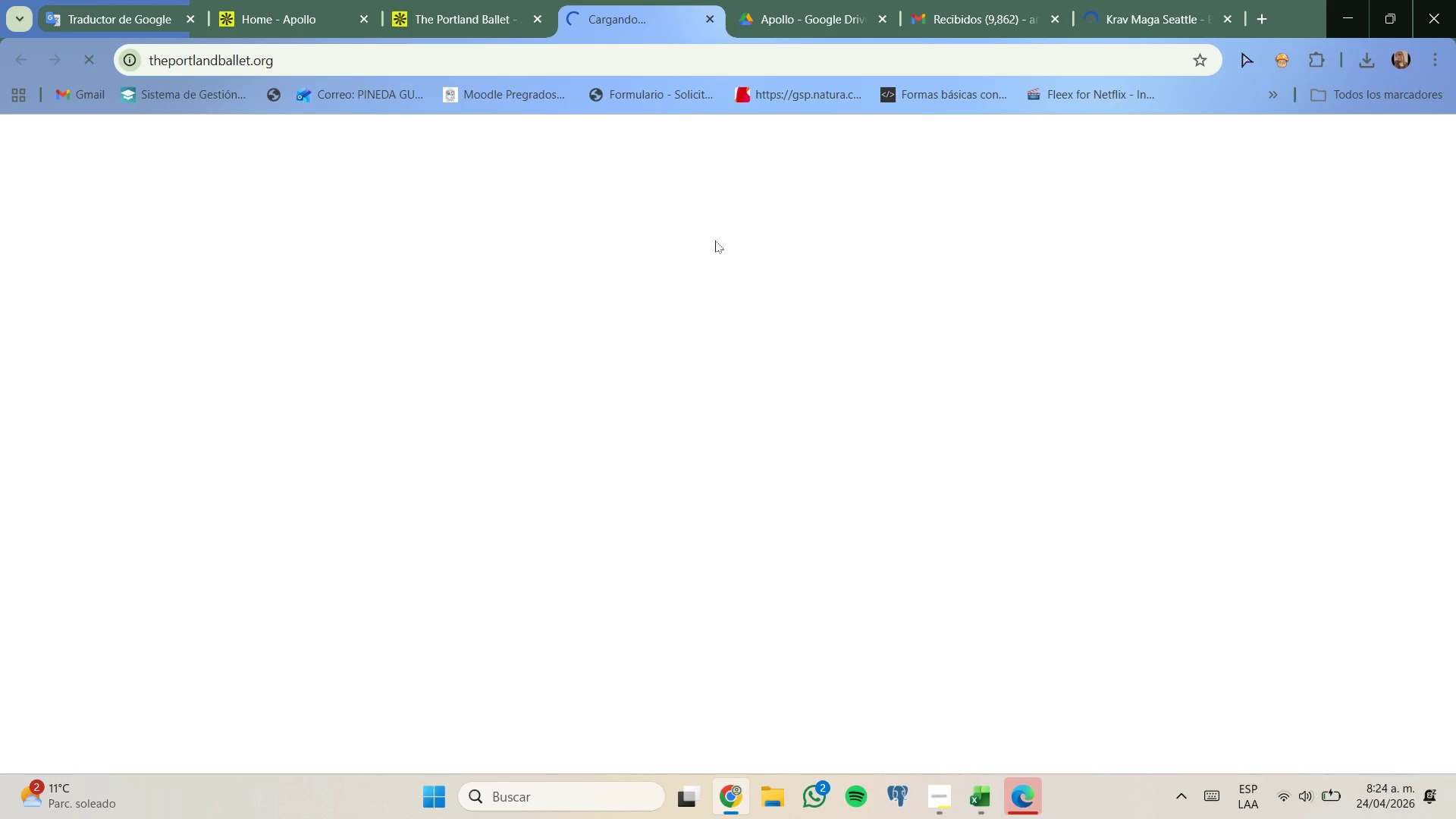 
wait(15.16)
 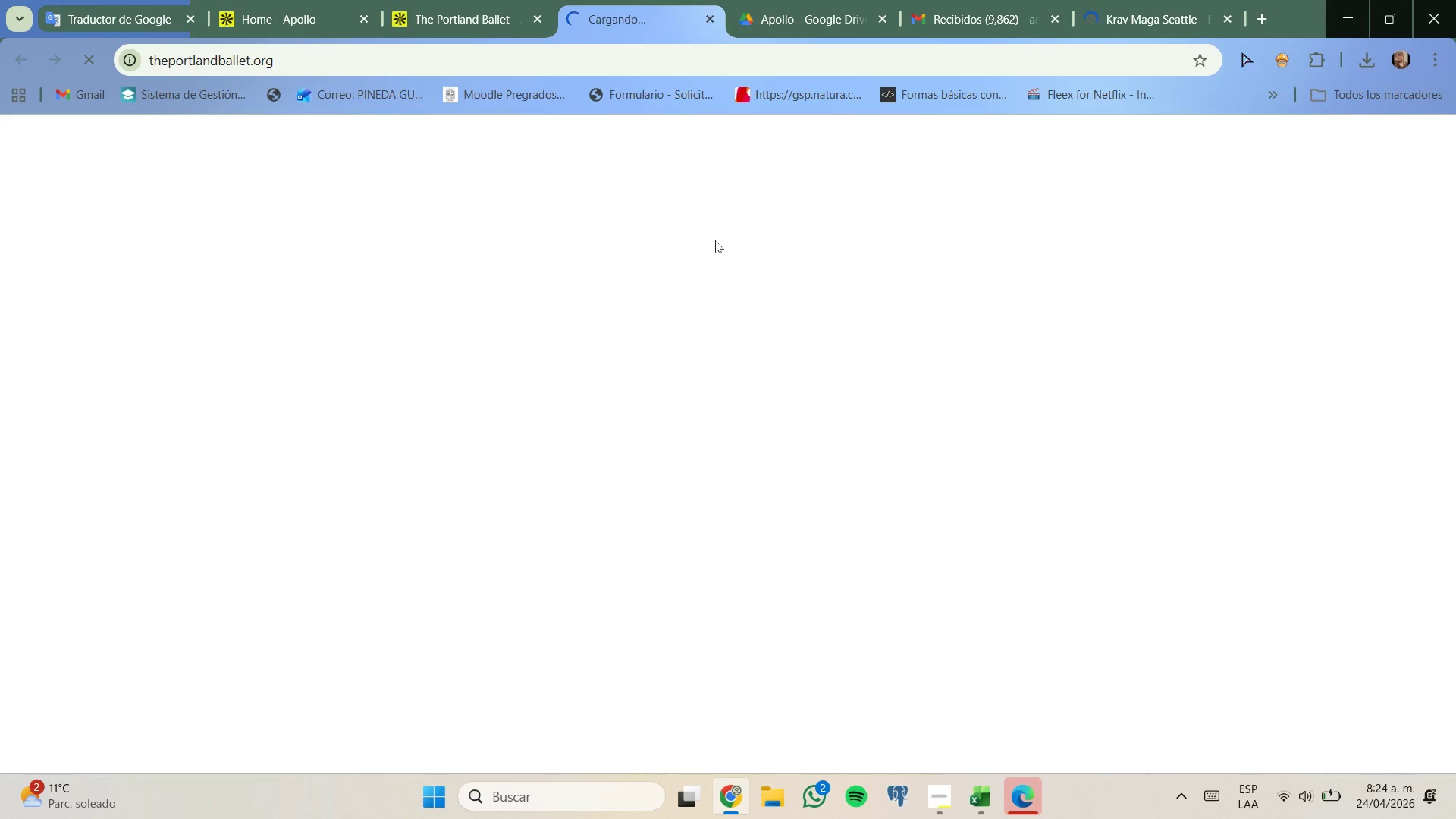 
left_click([1176, 3])
 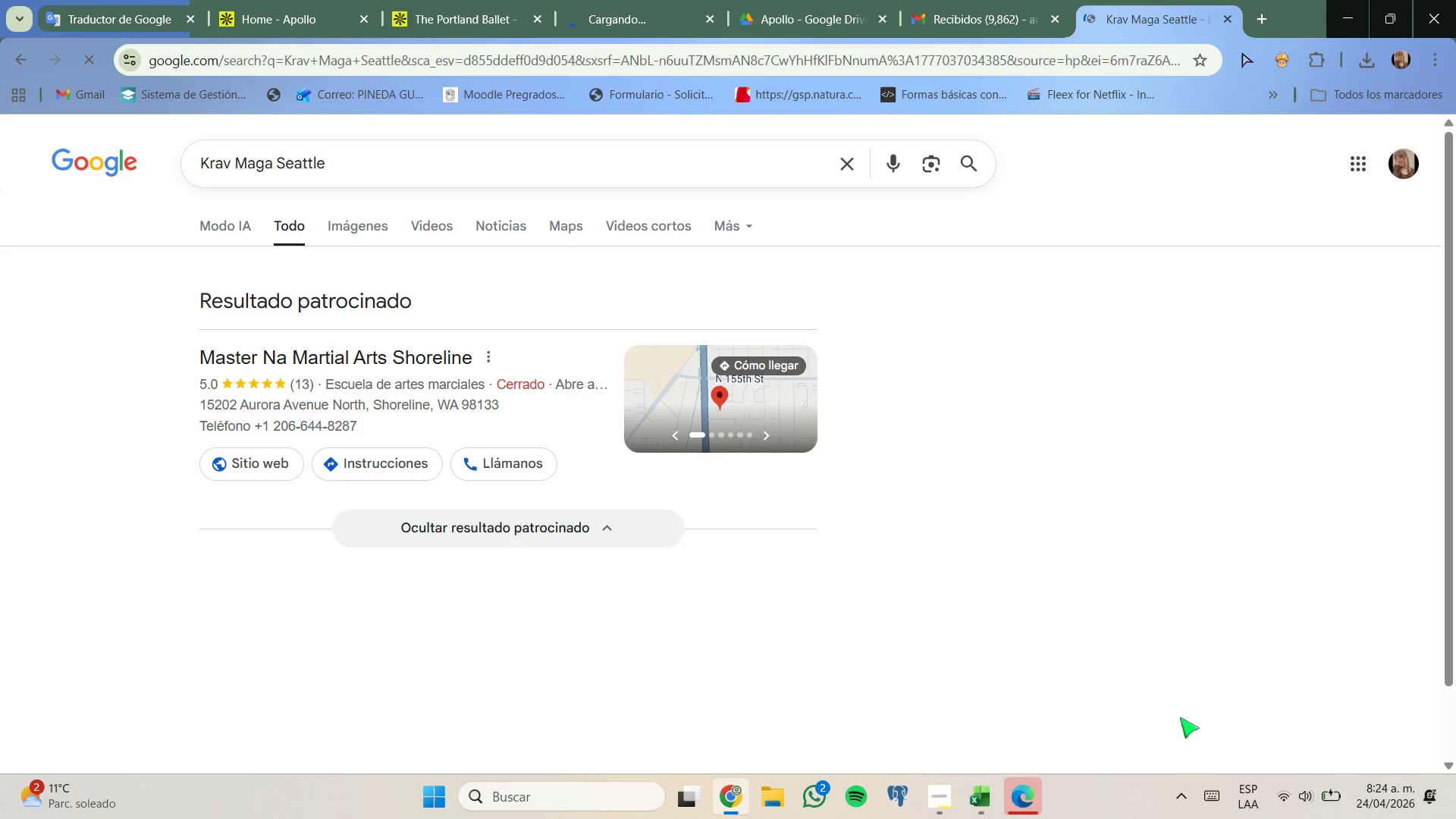 
left_click([1290, 789])
 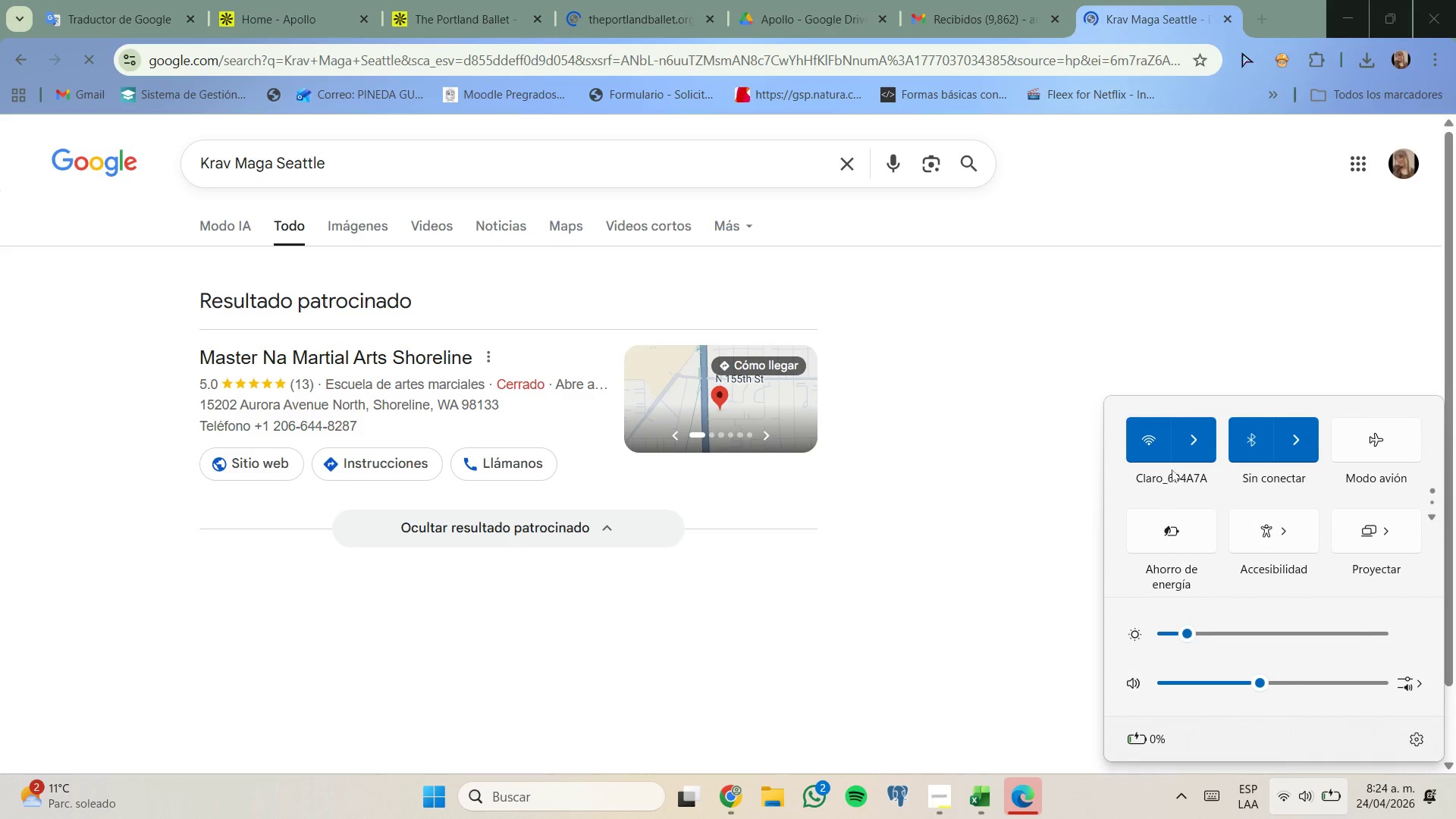 
left_click([1194, 445])
 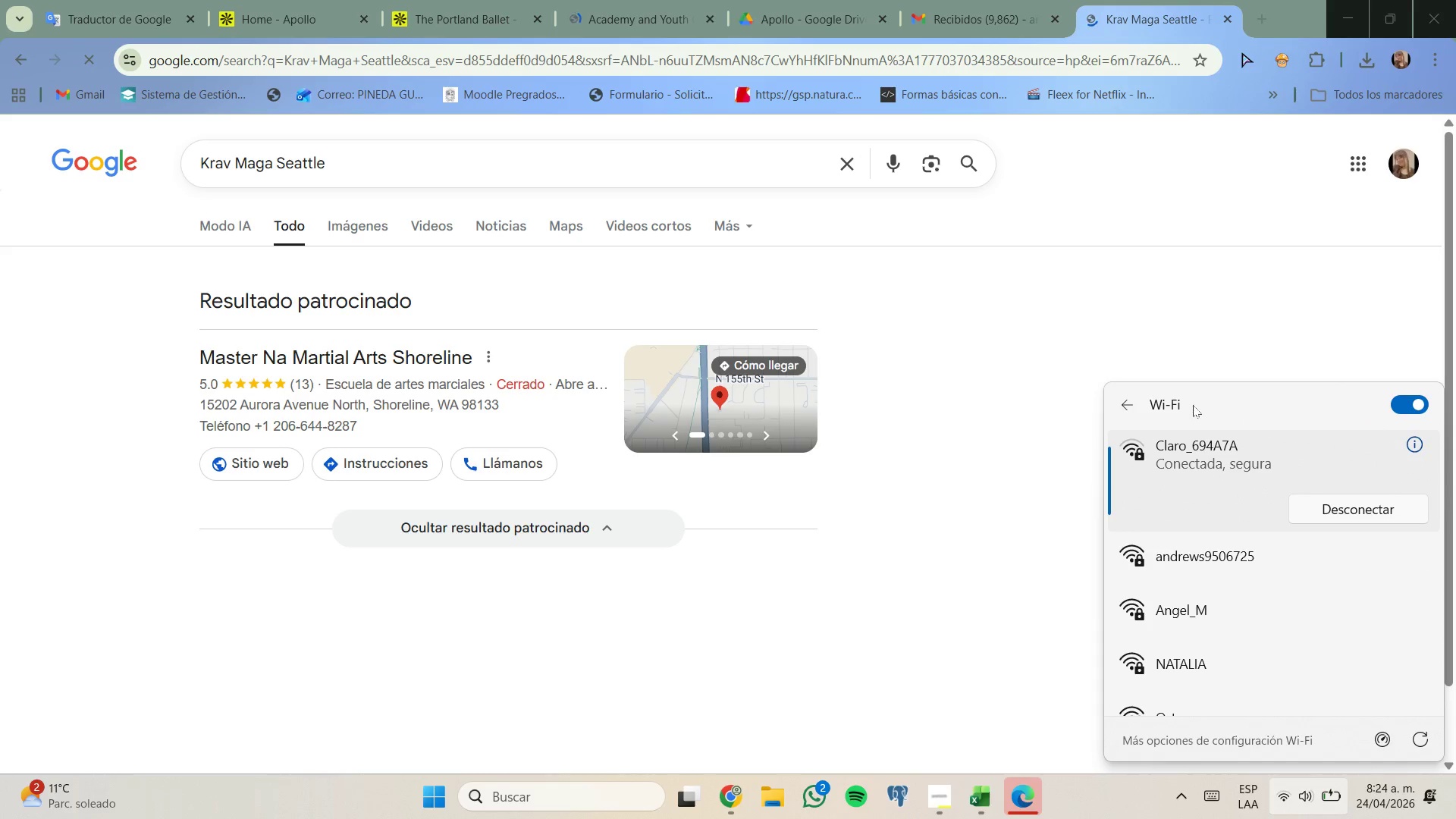 
wait(7.53)
 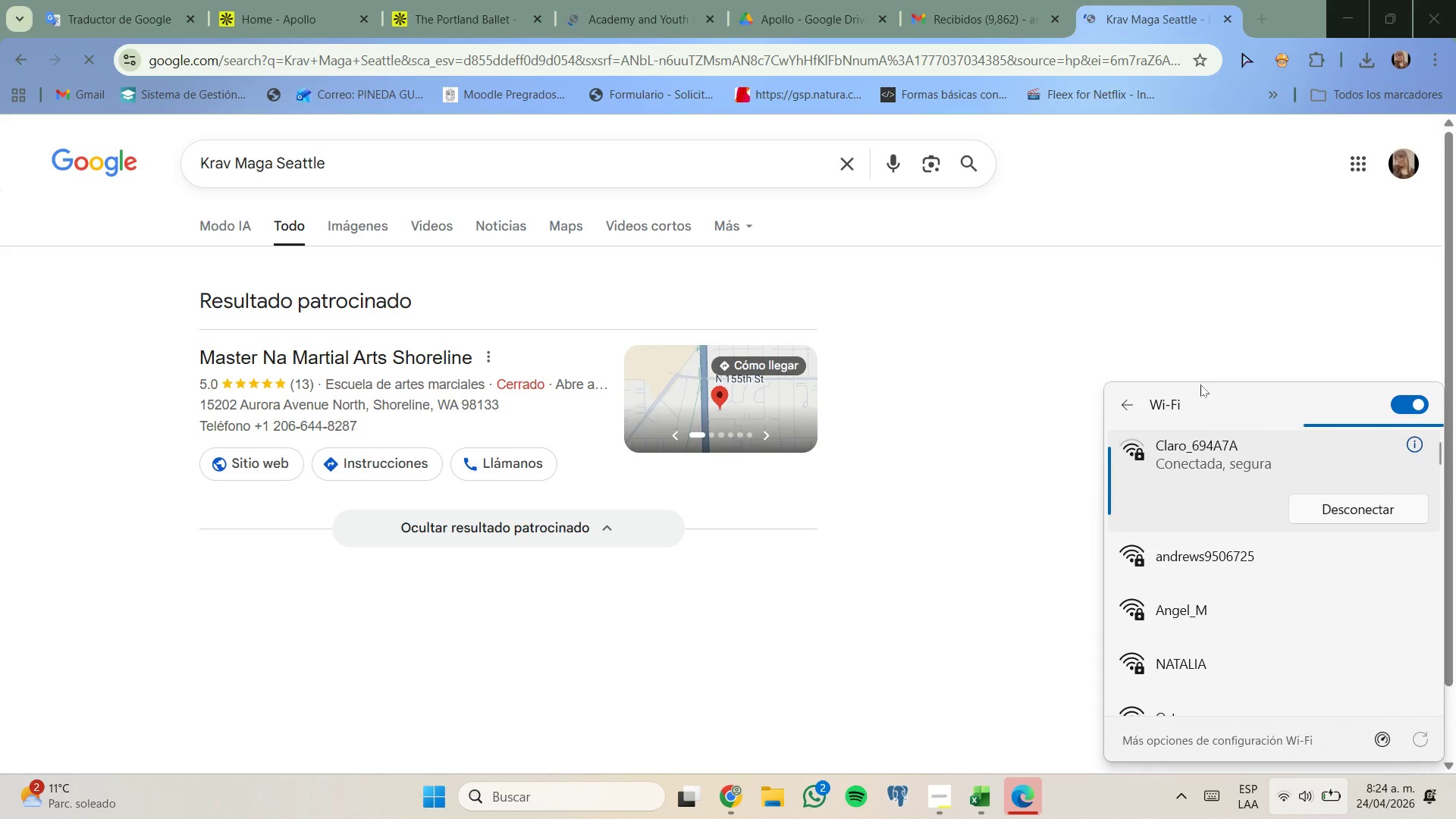 
left_click([1059, 460])
 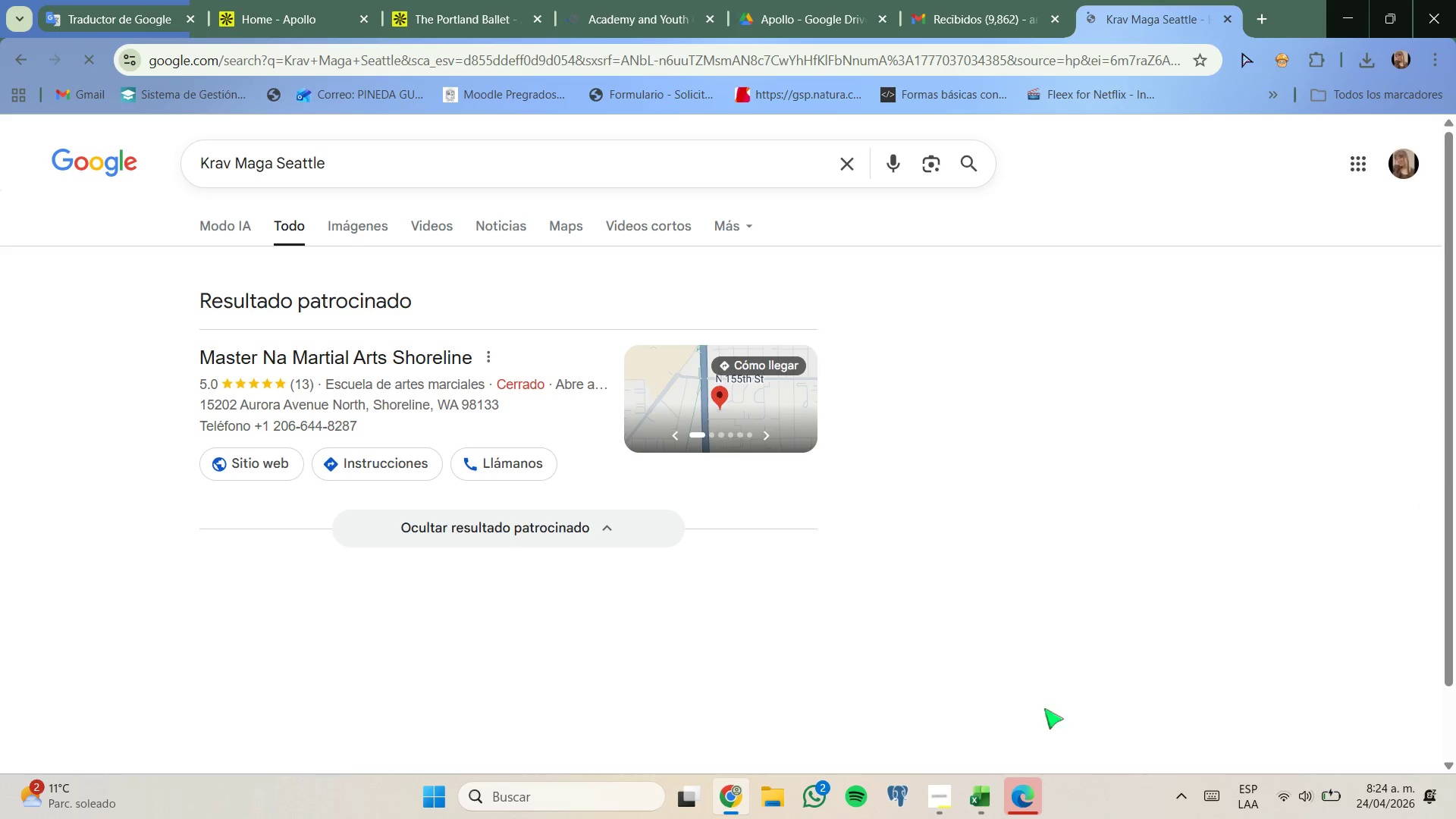 
left_click([1327, 802])
 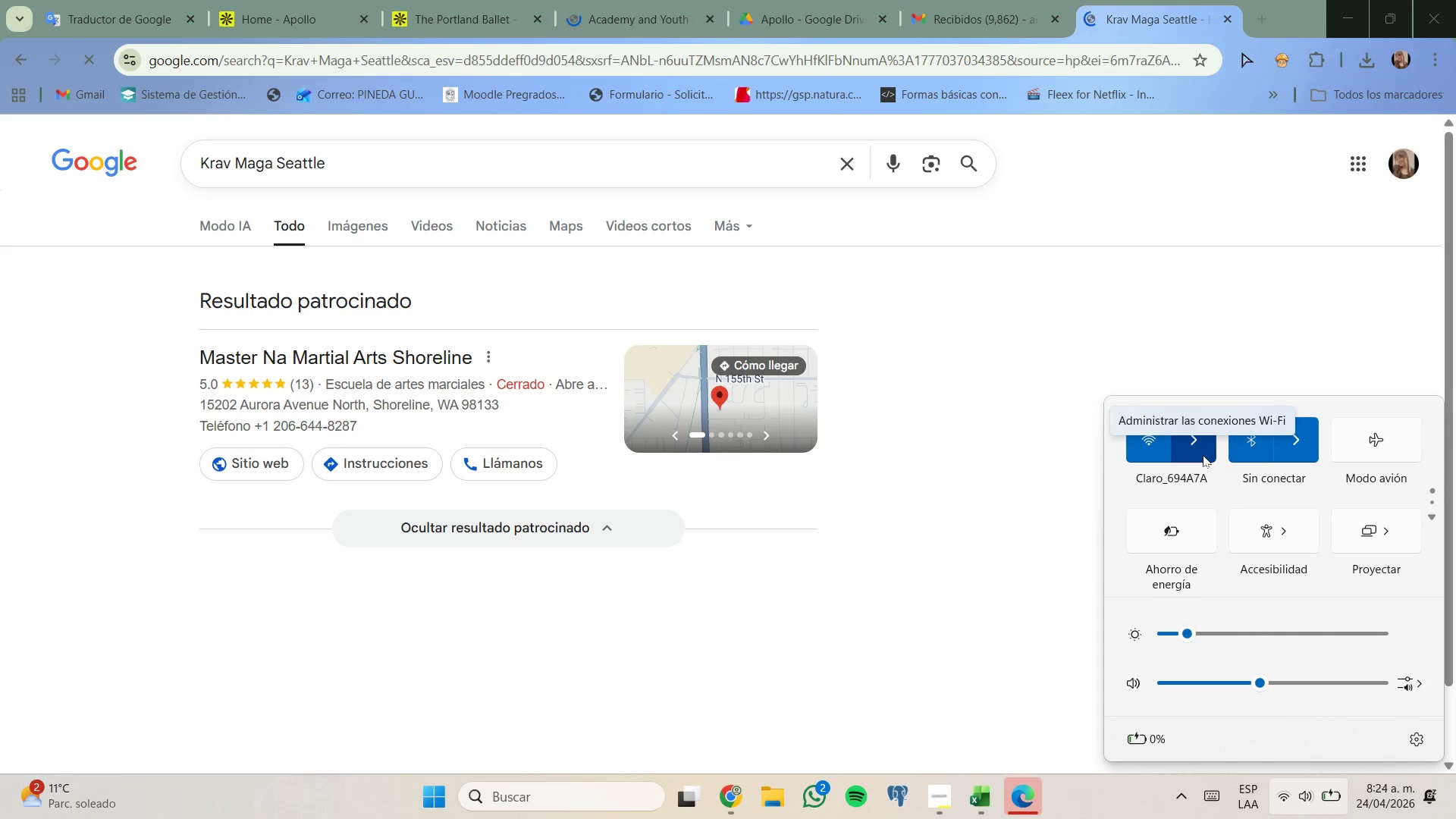 
left_click([1203, 455])
 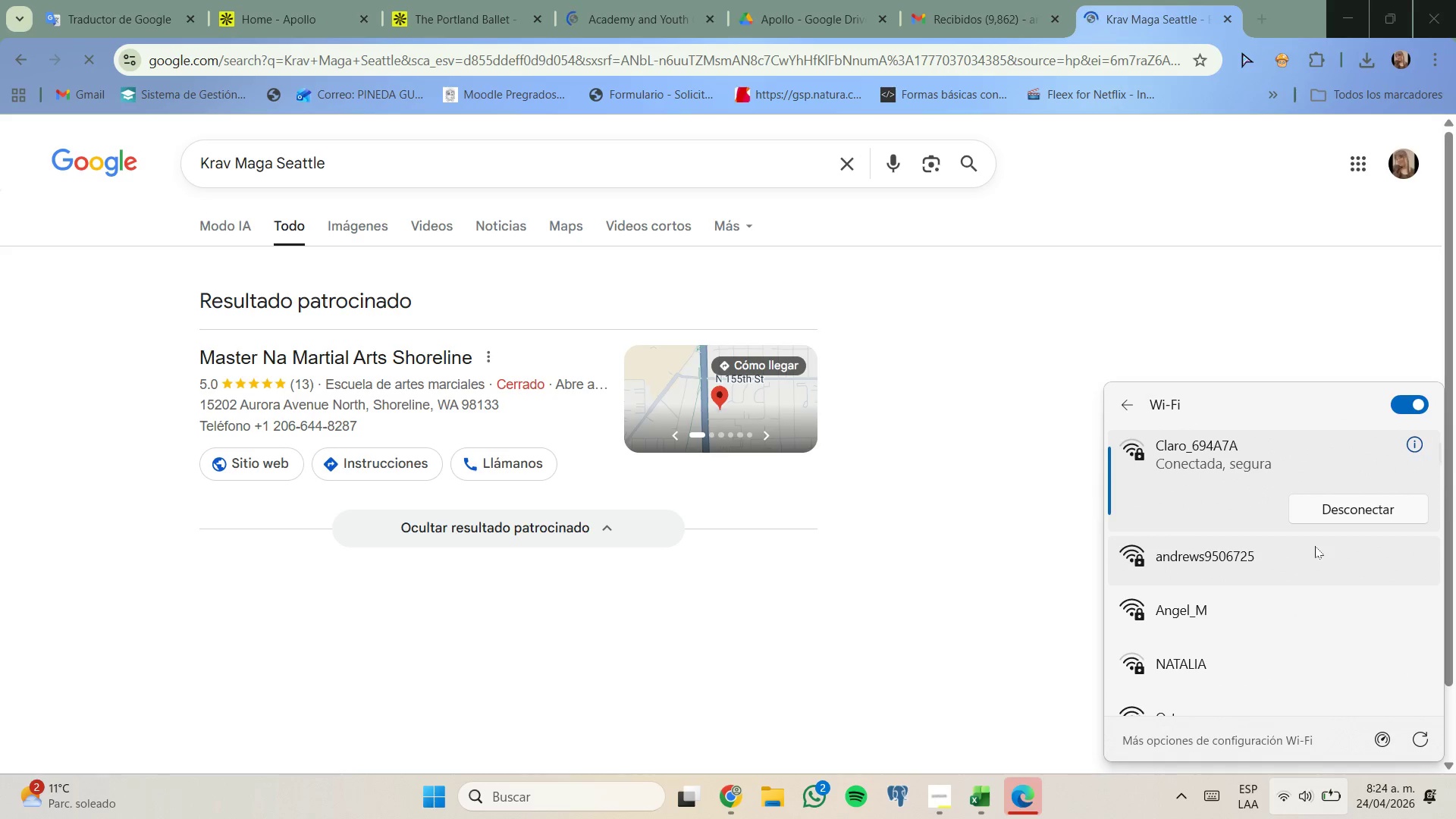 
wait(5.89)
 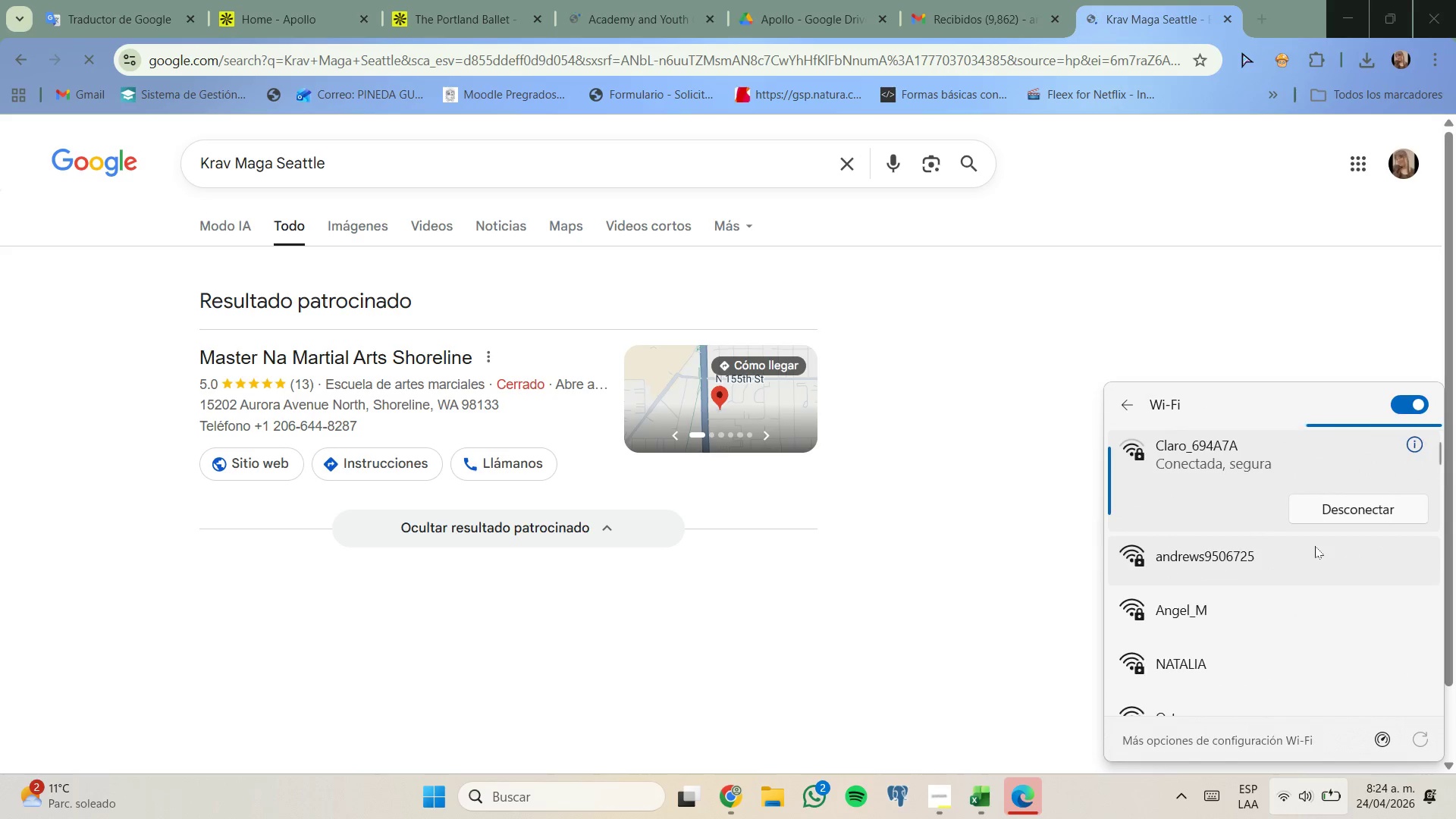 
scroll: coordinate [1313, 617], scroll_direction: down, amount: 1.0
 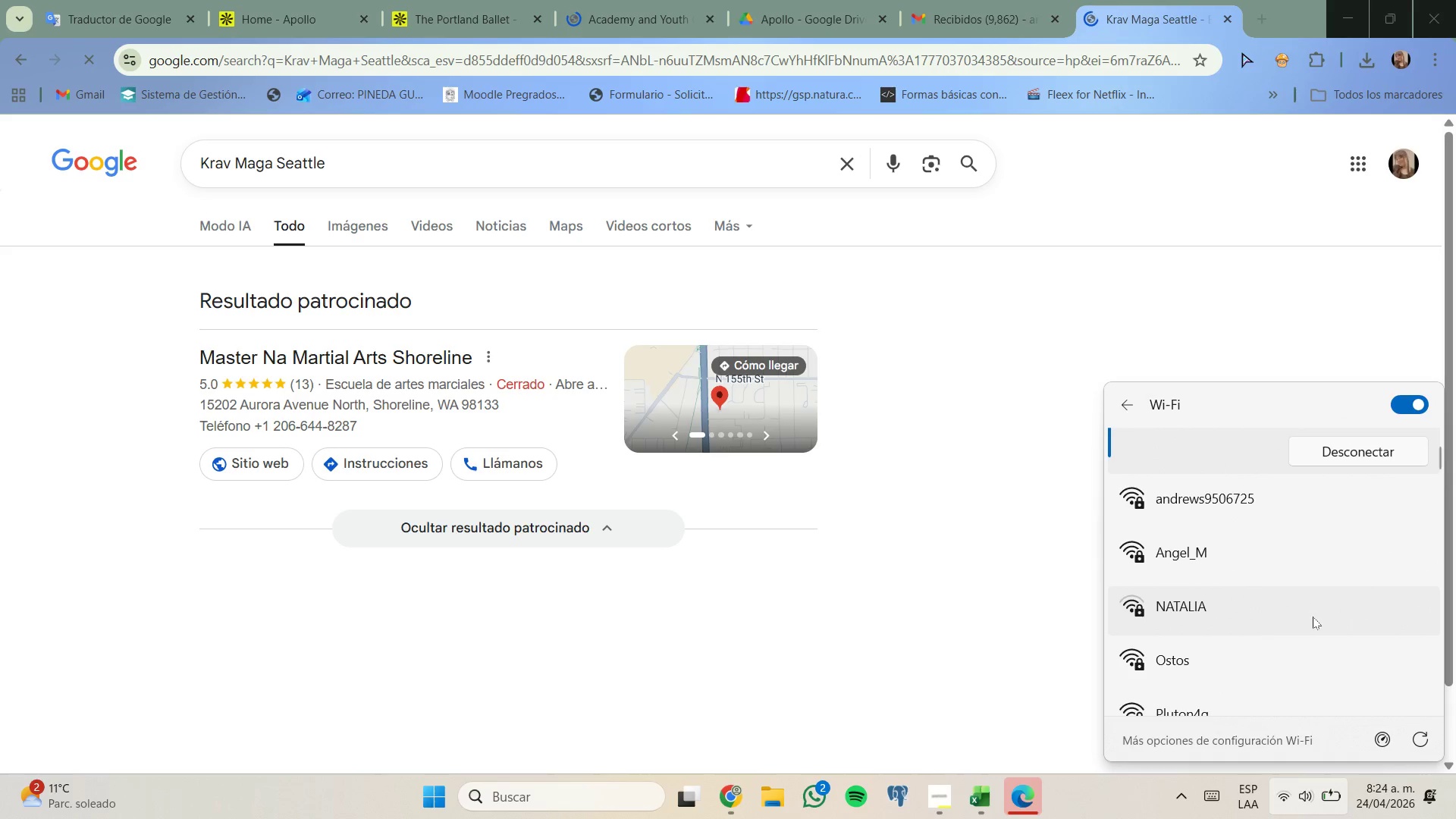 
scroll: coordinate [1313, 617], scroll_direction: up, amount: 3.0
 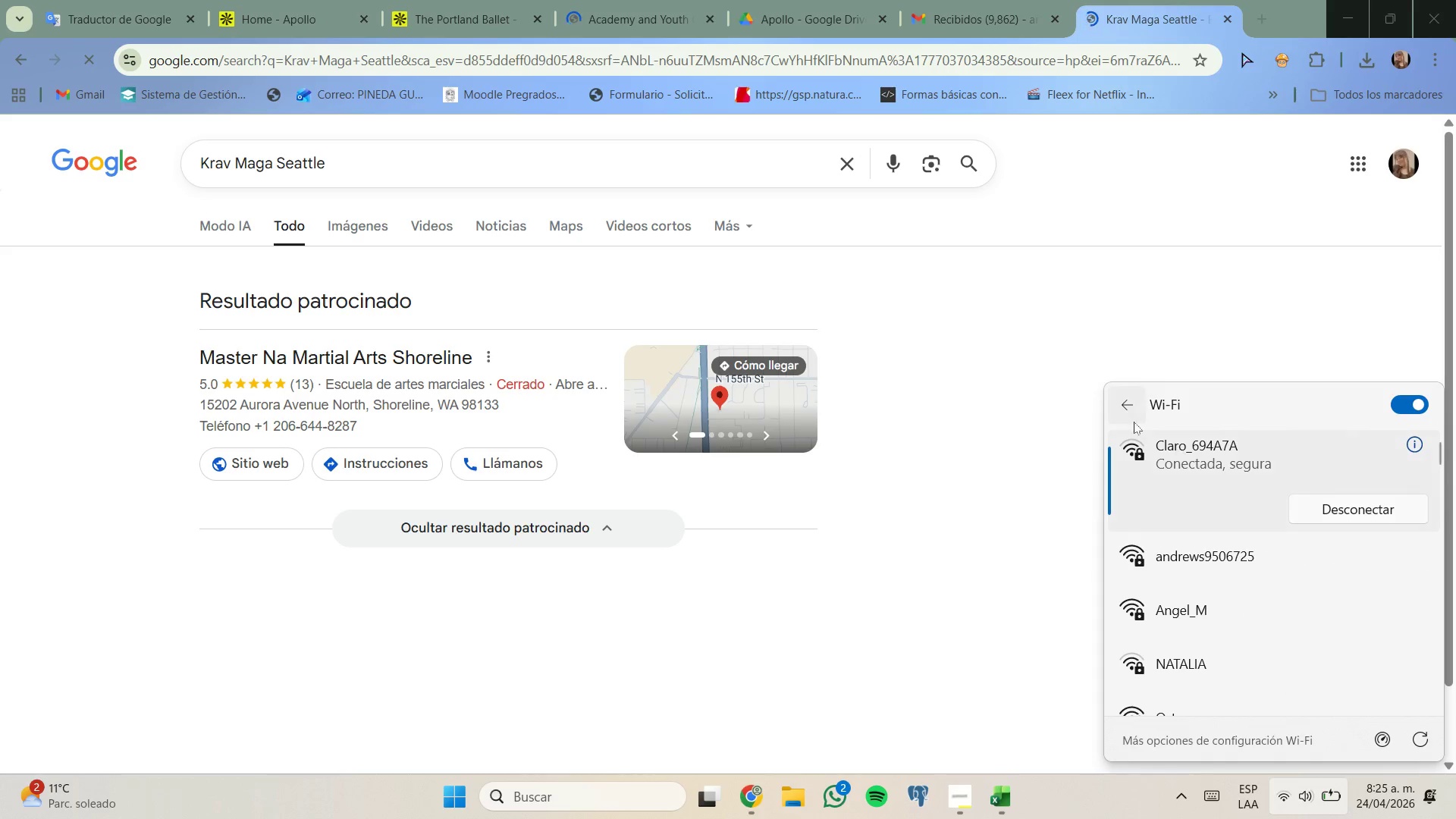 
left_click([1123, 407])
 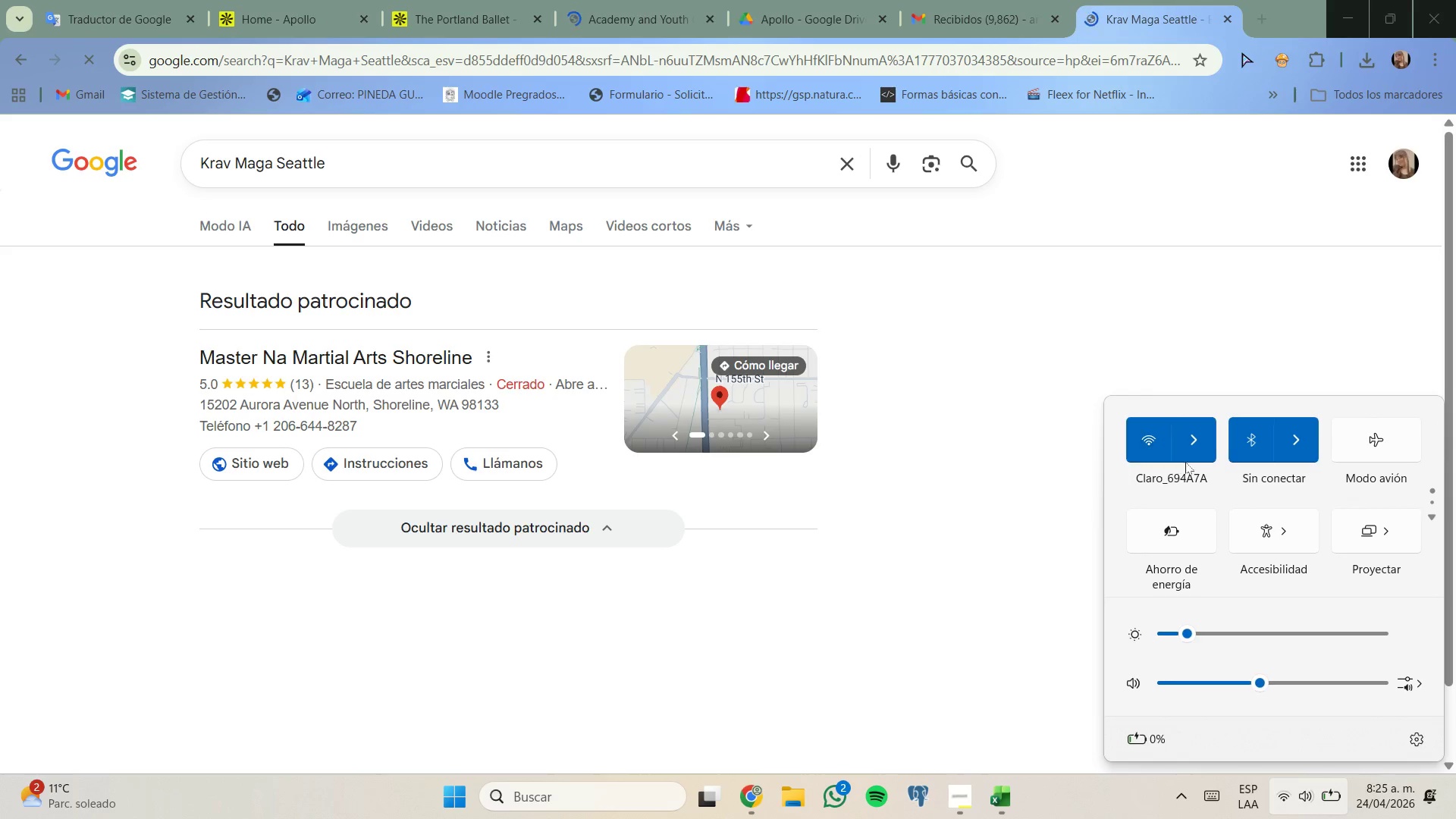 
left_click([1191, 457])
 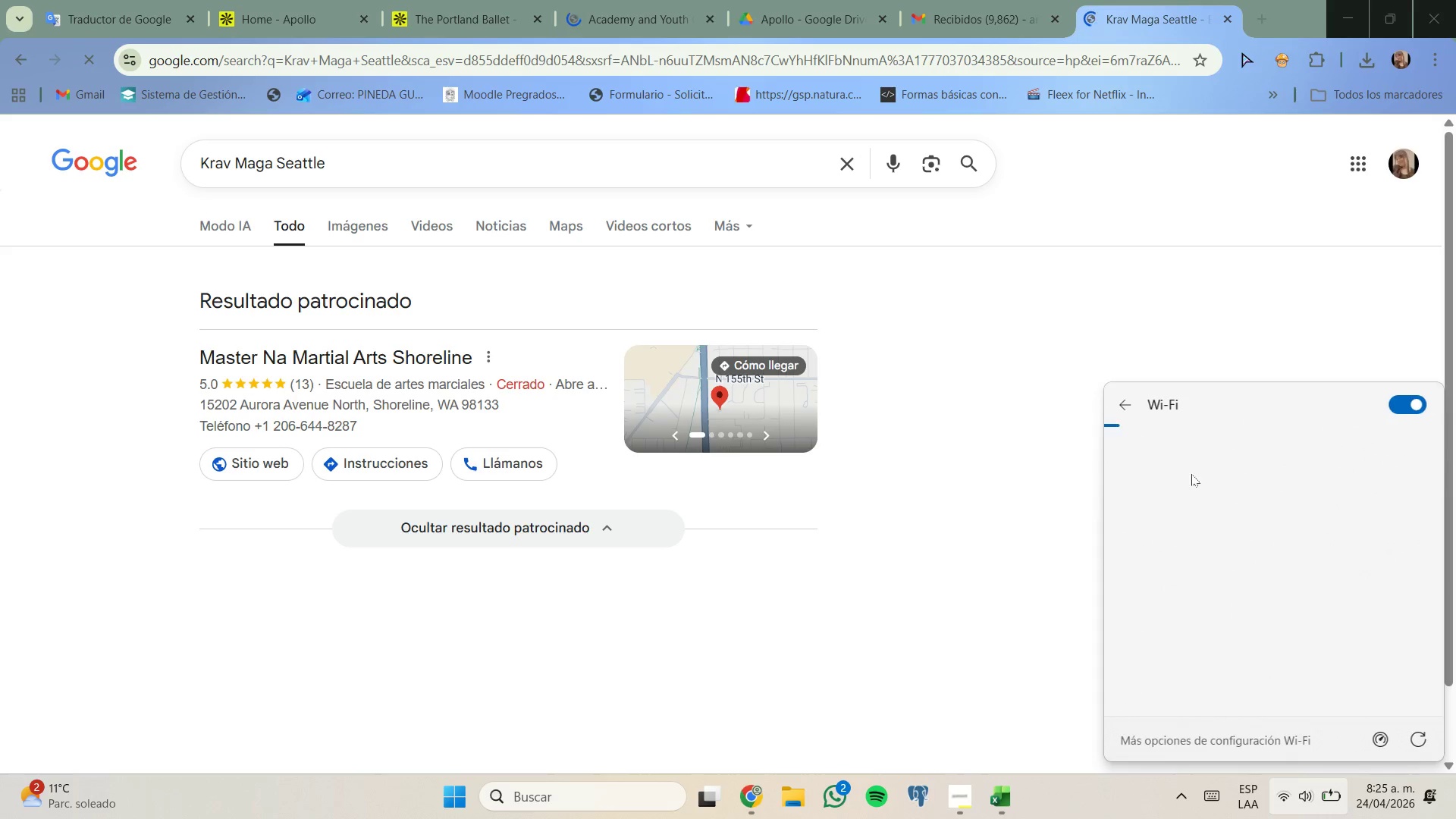 
mouse_move([1206, 522])
 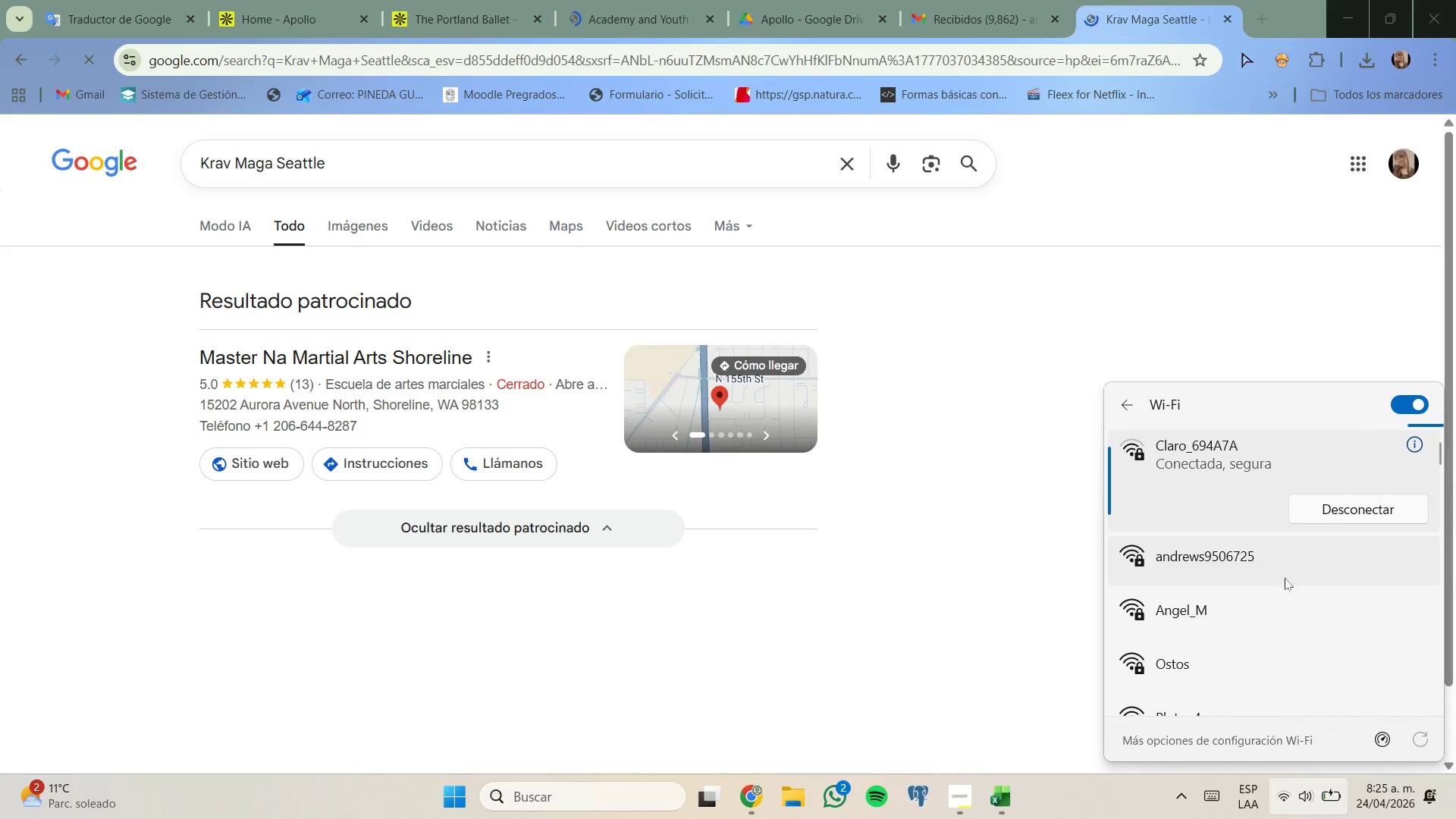 
scroll: coordinate [1285, 579], scroll_direction: down, amount: 2.0
 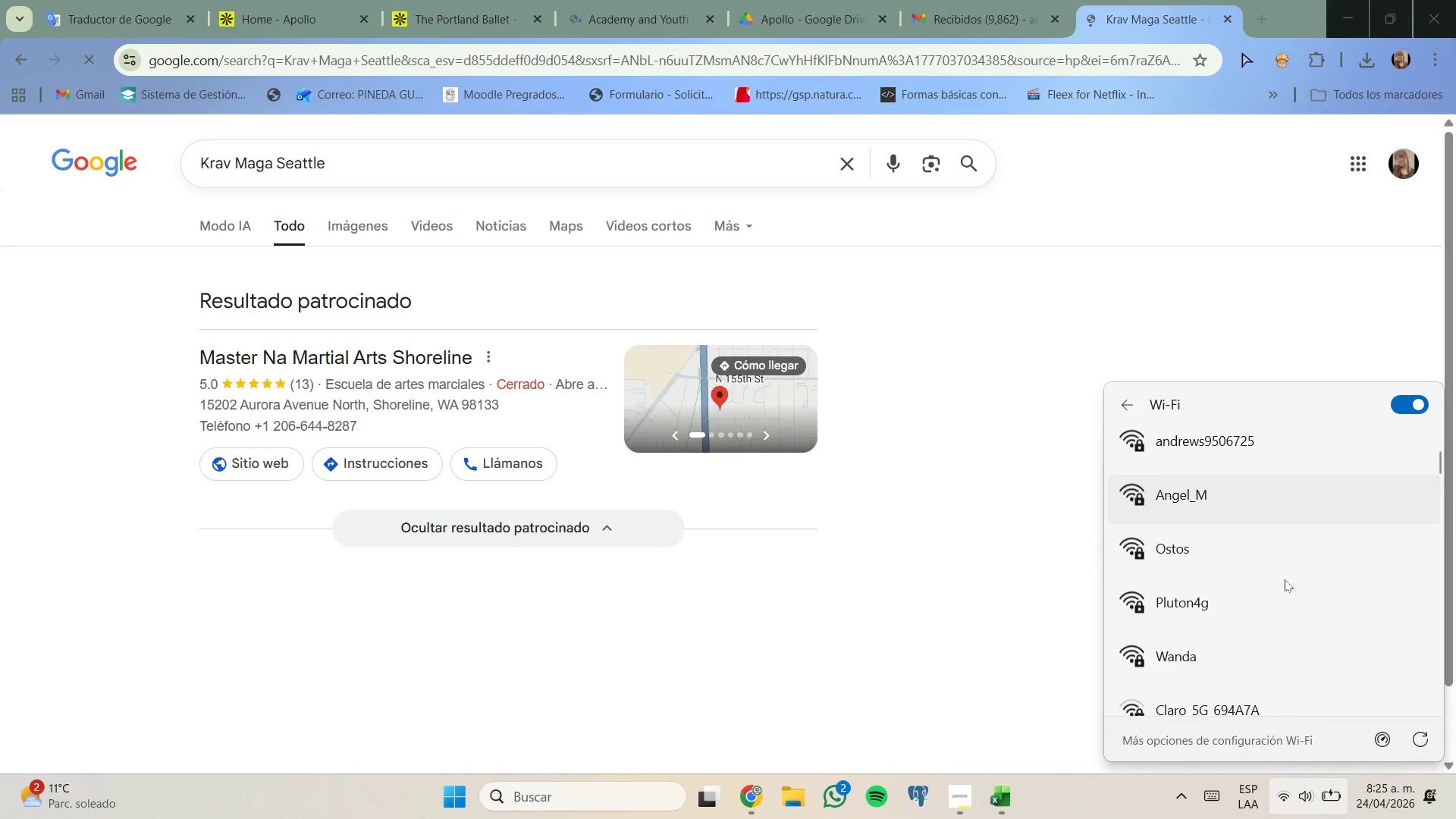 
scroll: coordinate [1285, 579], scroll_direction: up, amount: 2.0
 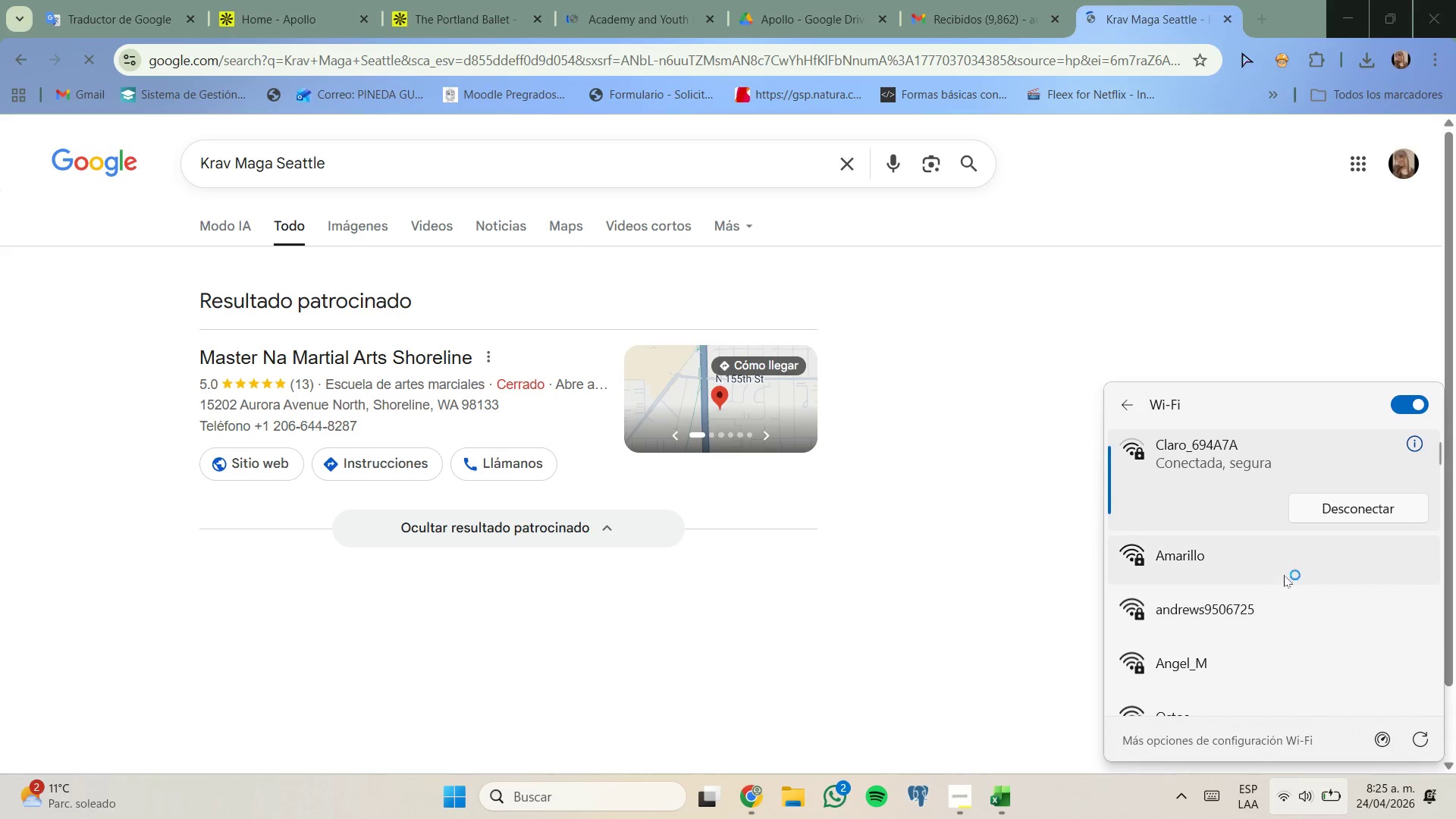 
left_click([1285, 560])
 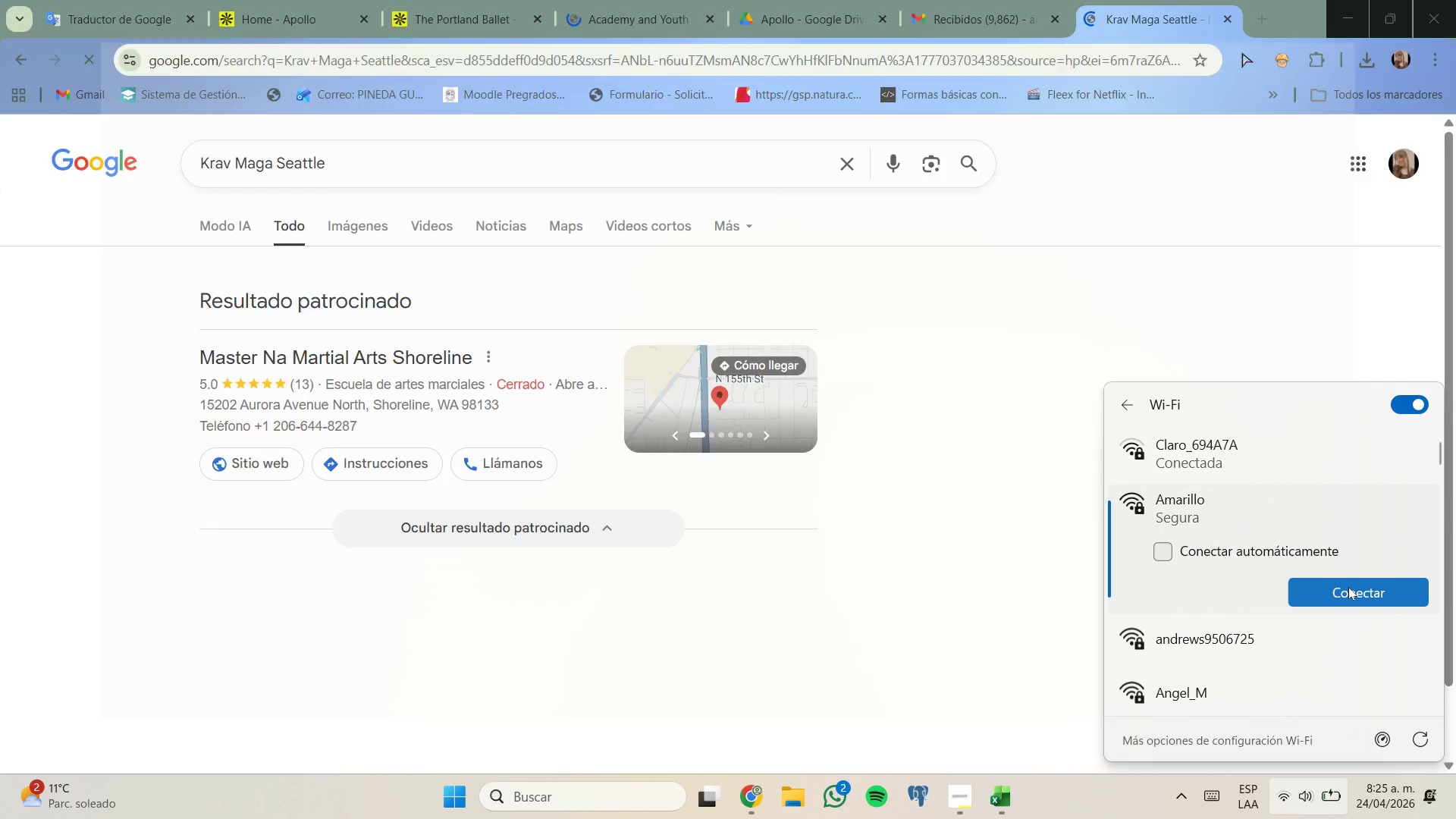 
left_click([1348, 587])
 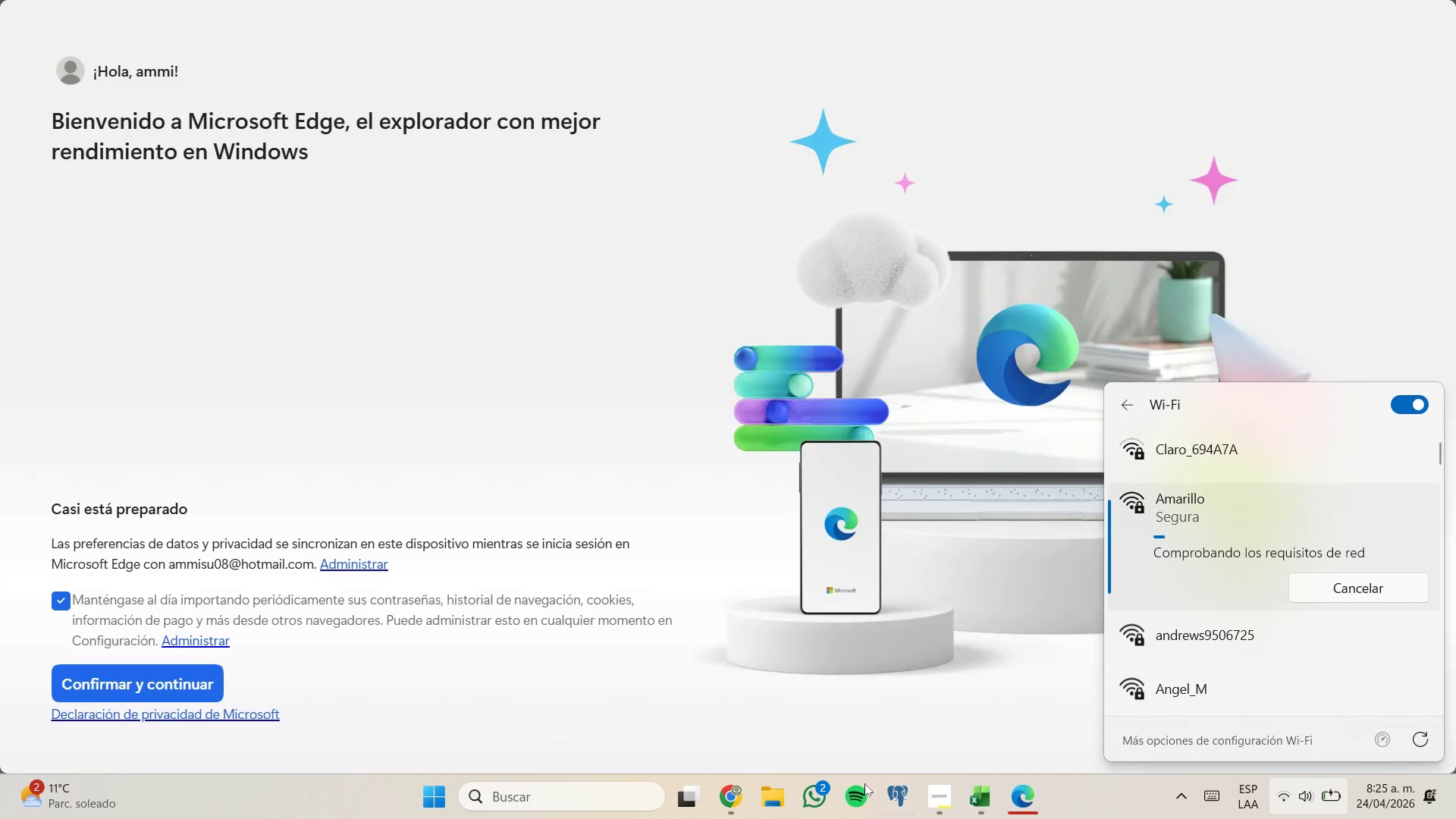 
left_click([726, 795])
 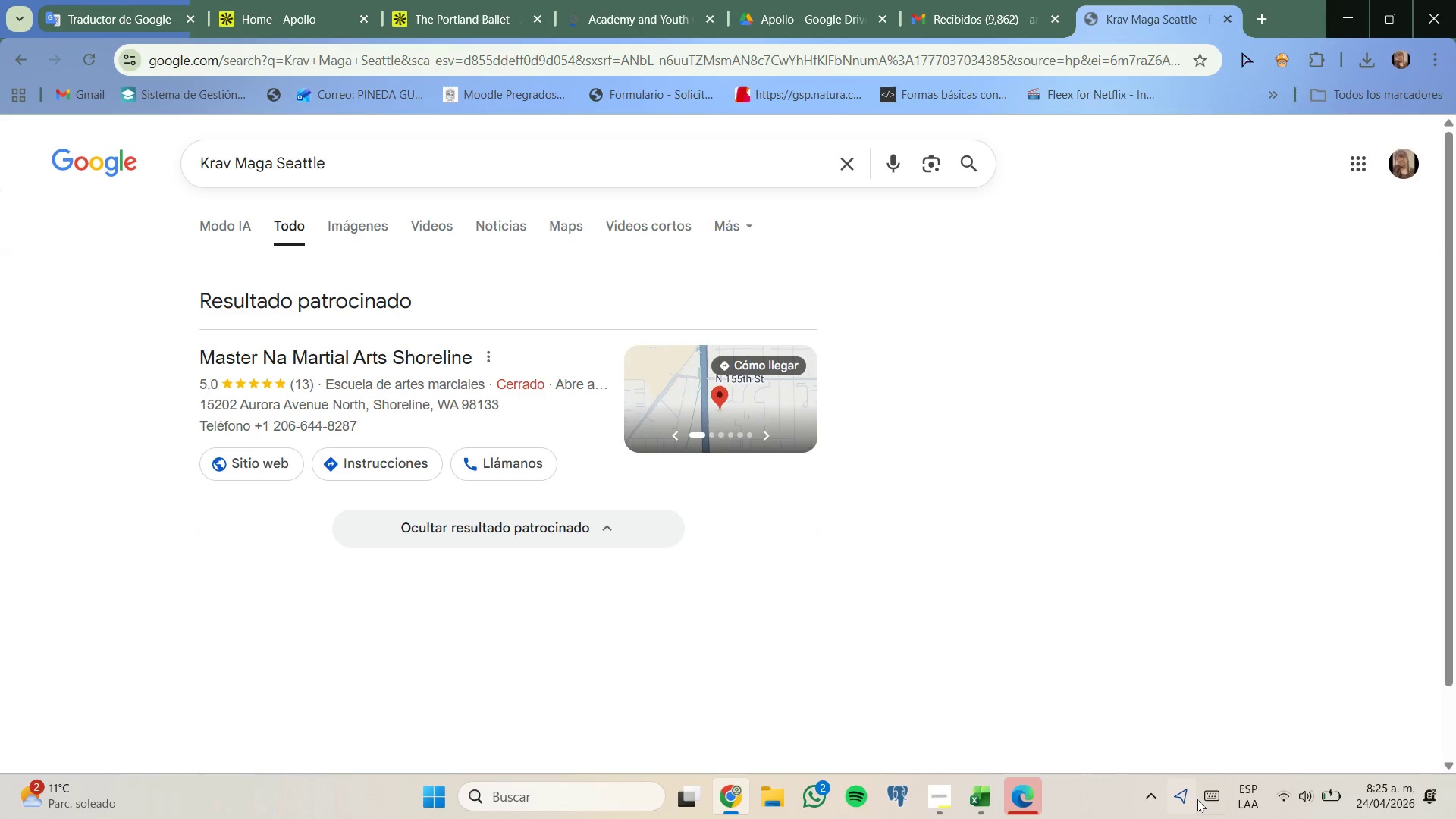 
left_click([1288, 786])
 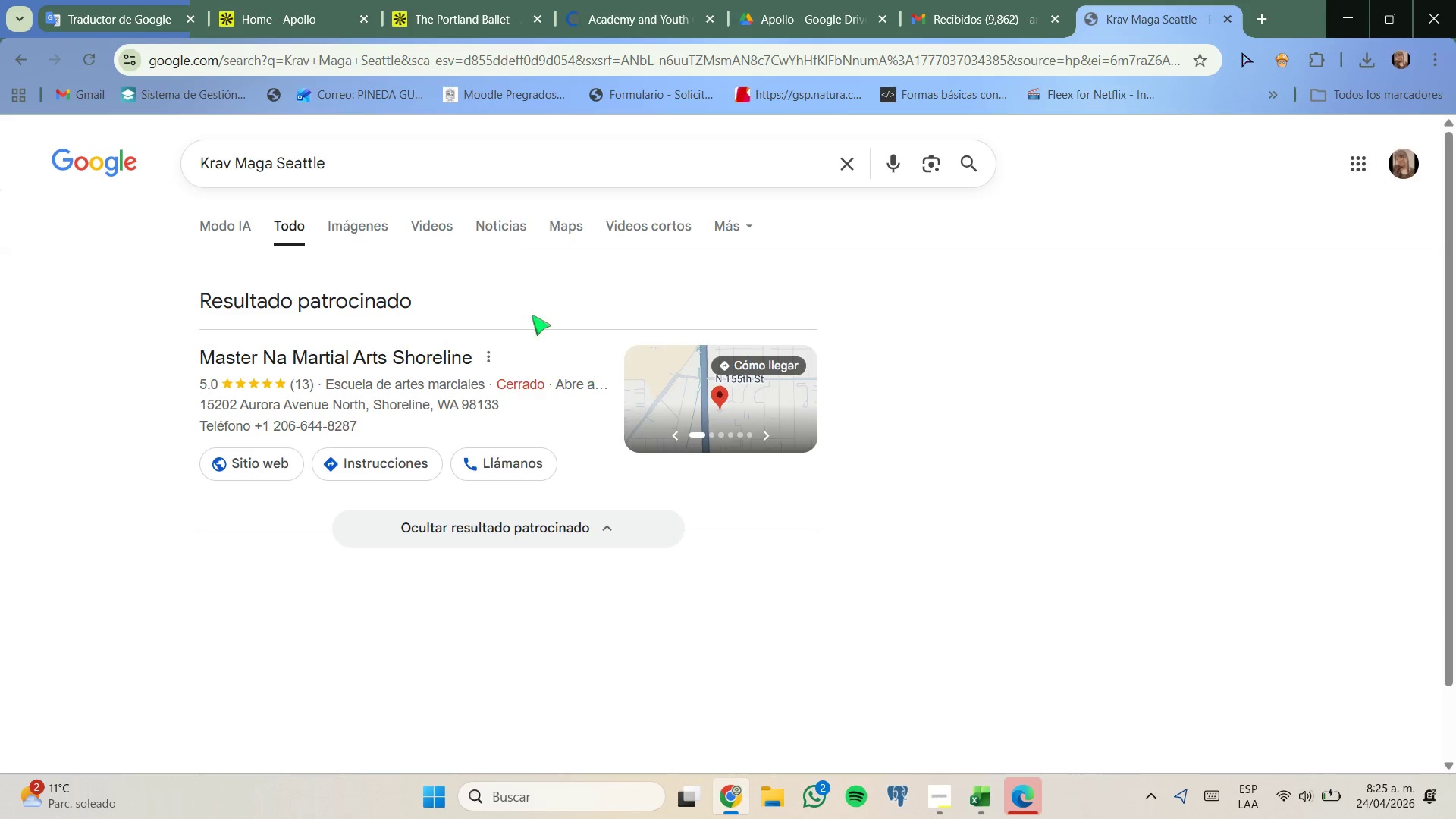 
wait(7.28)
 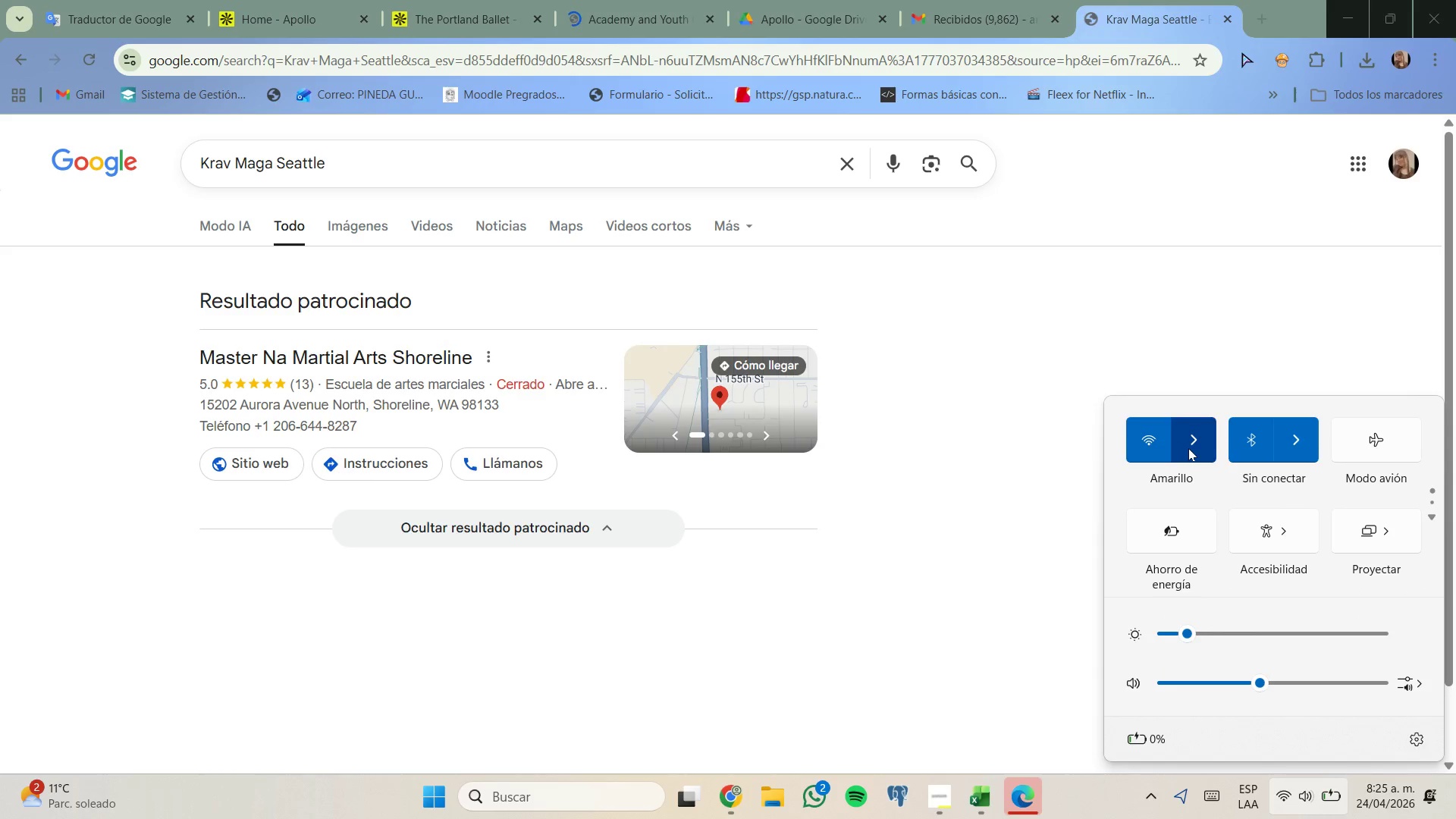 
left_click([303, 356])
 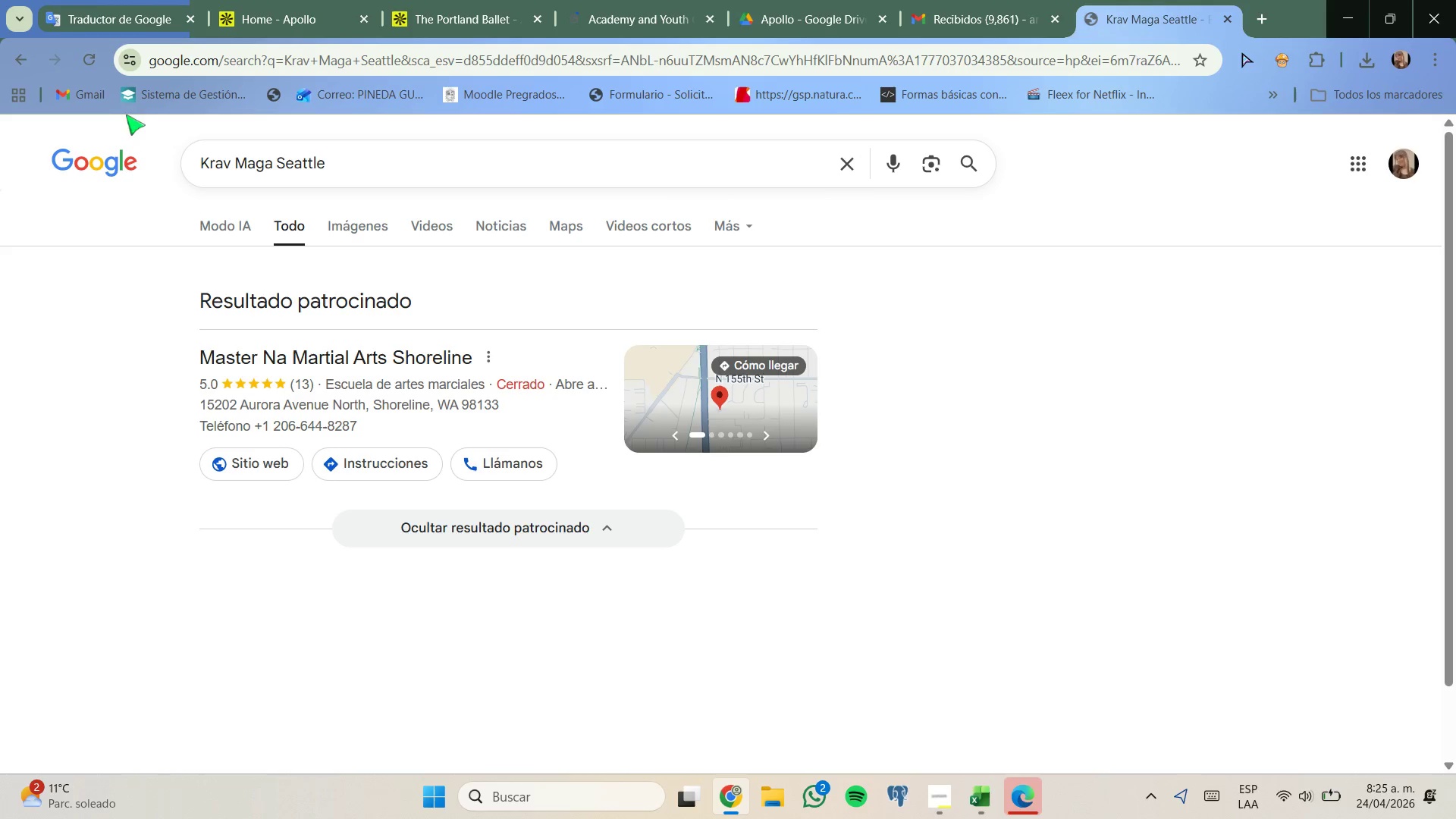 
left_click([100, 64])
 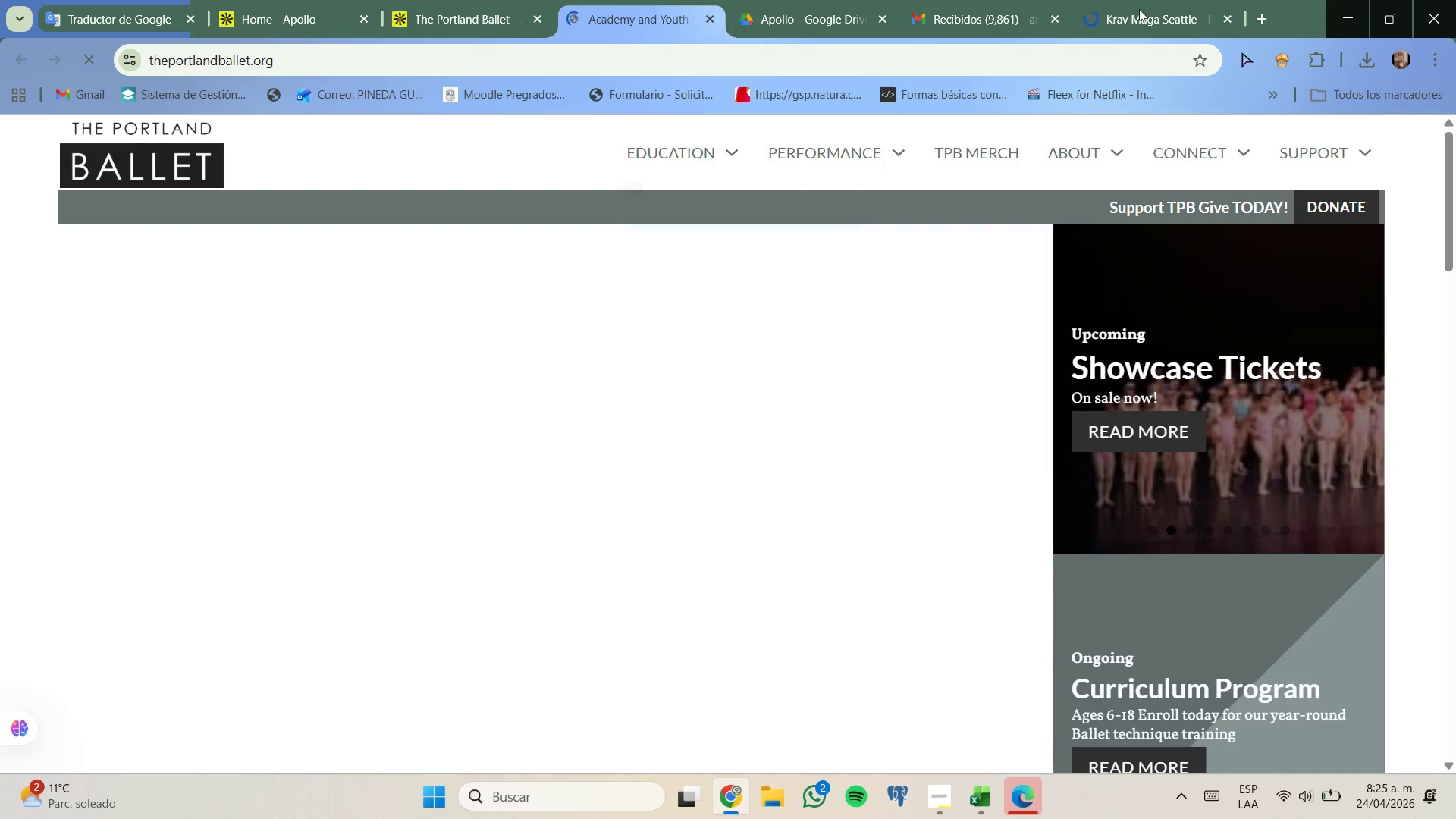 
left_click_drag(start_coordinate=[1147, 3], to_coordinate=[1154, 0])
 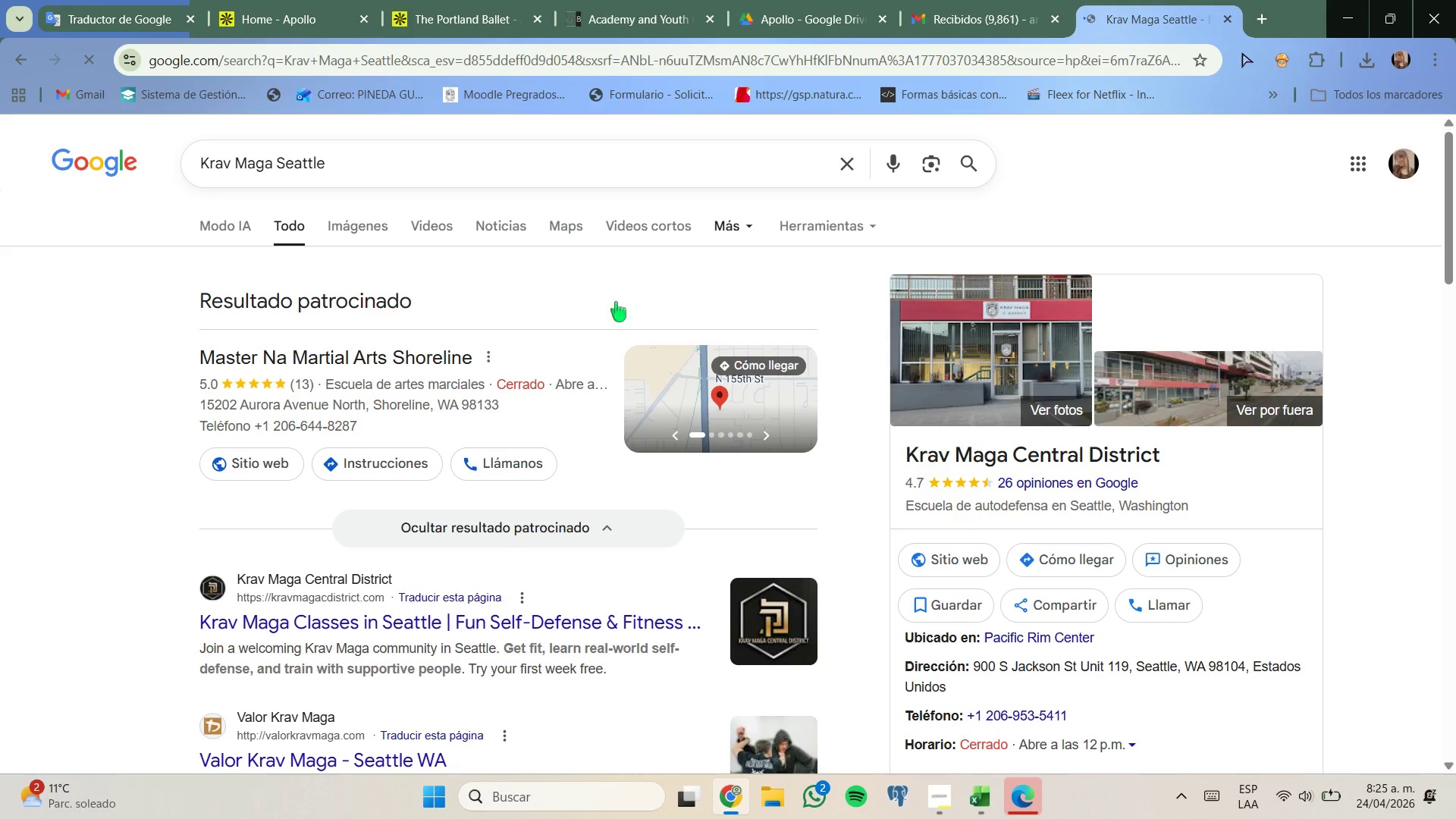 
scroll: coordinate [604, 313], scroll_direction: down, amount: 1.0
 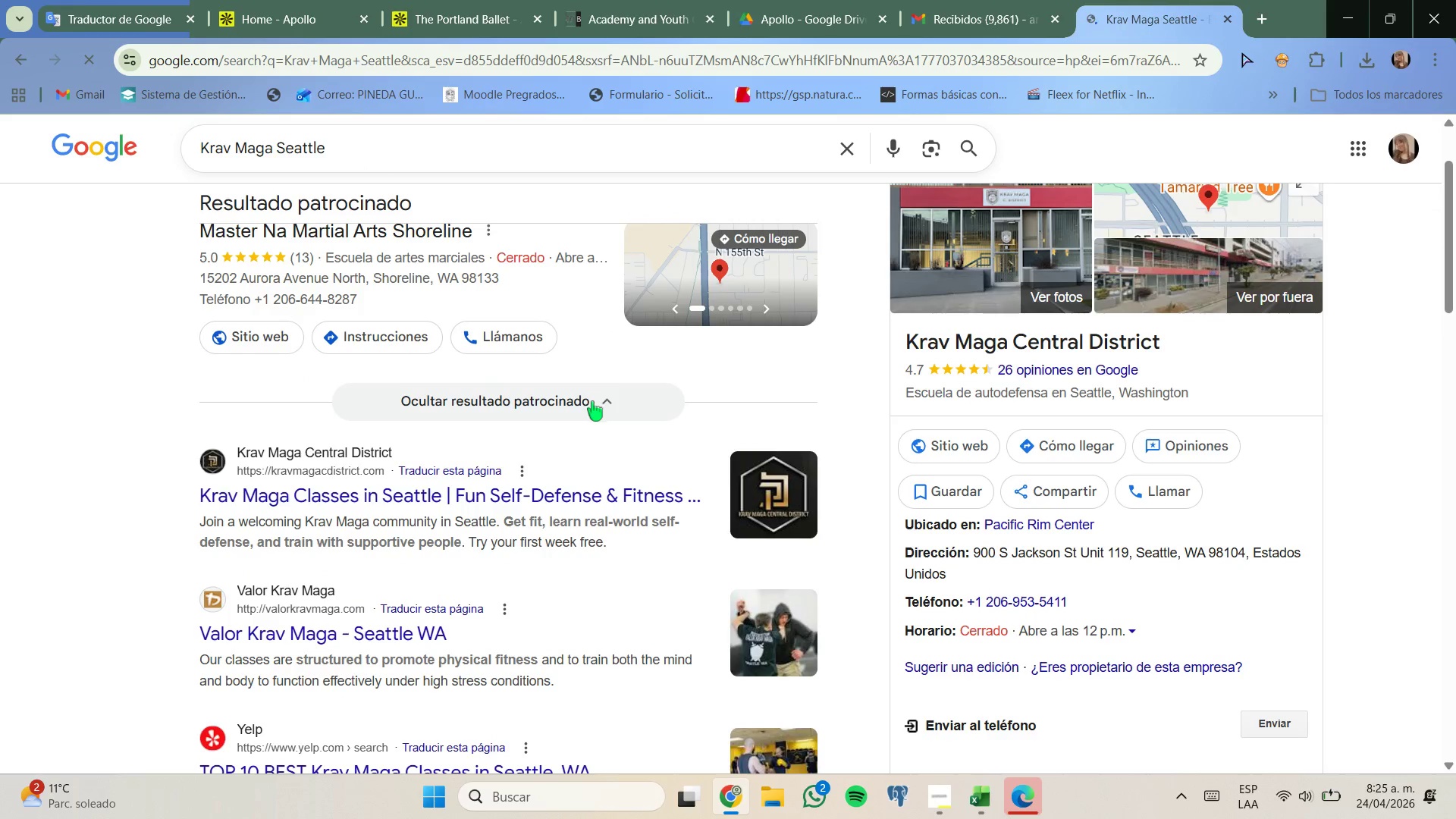 
scroll: coordinate [592, 402], scroll_direction: up, amount: 1.0
 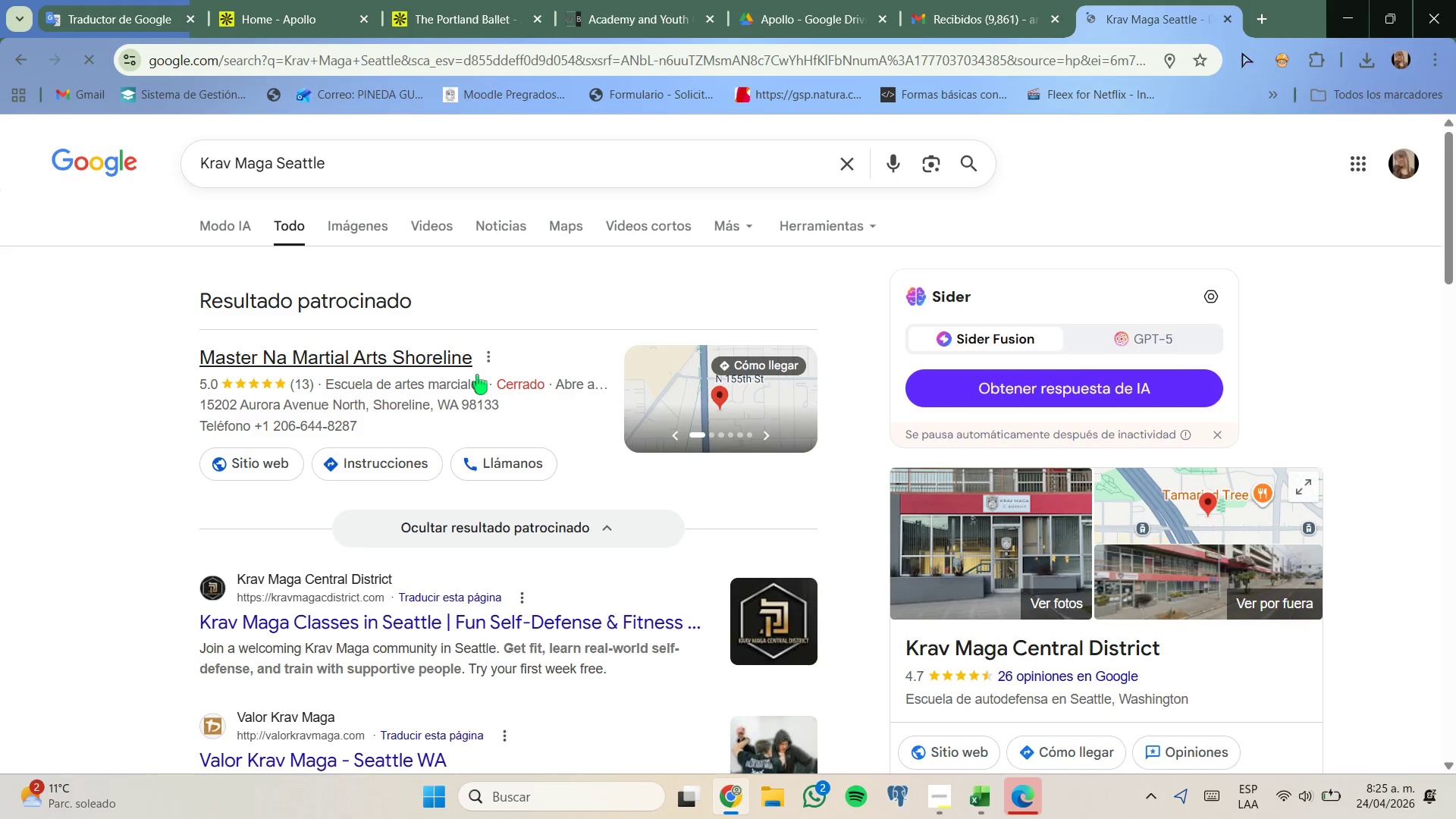 
scroll: coordinate [478, 378], scroll_direction: down, amount: 1.0
 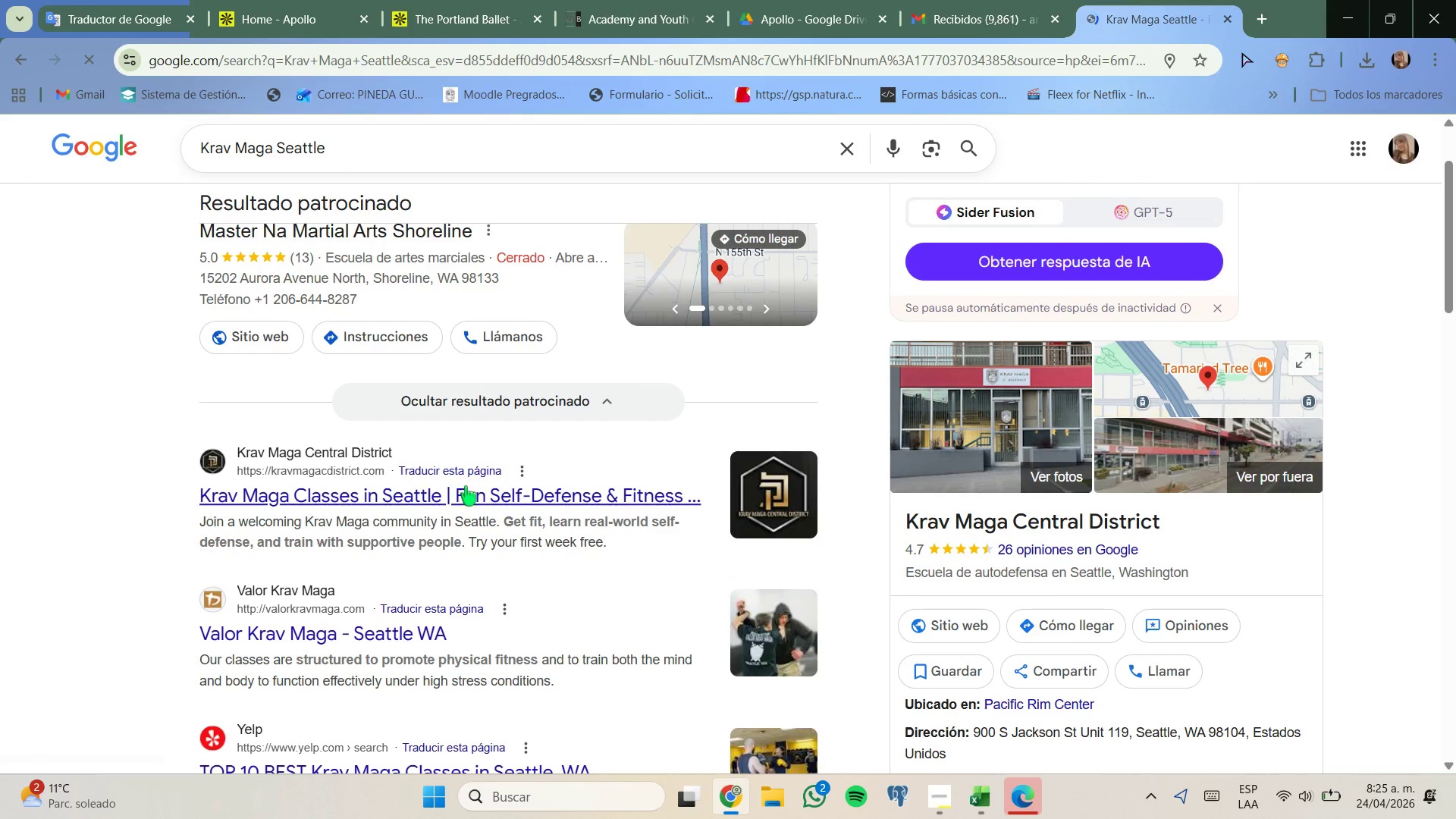 
left_click([466, 493])
 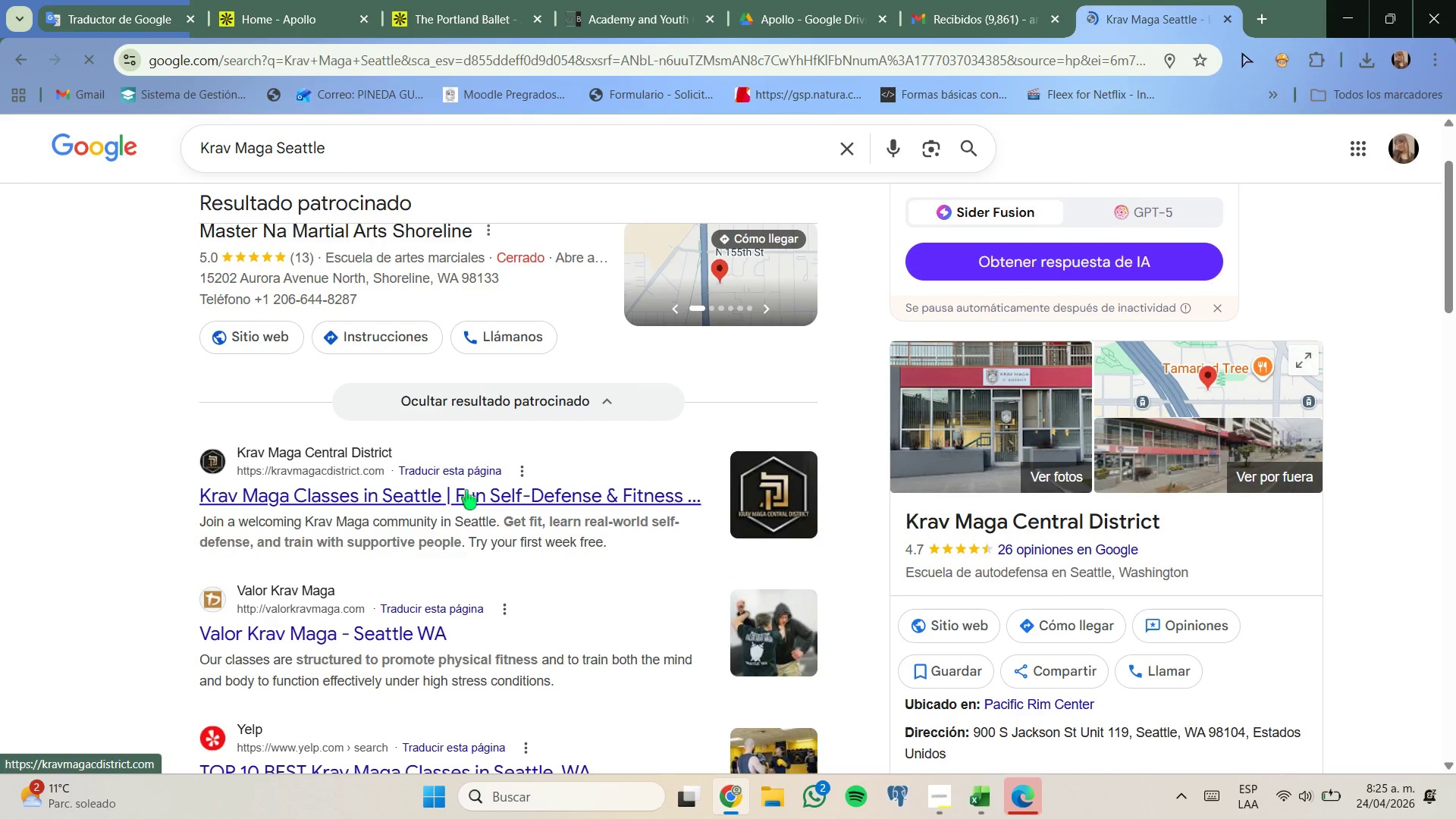 
scroll: coordinate [464, 487], scroll_direction: down, amount: 1.0
 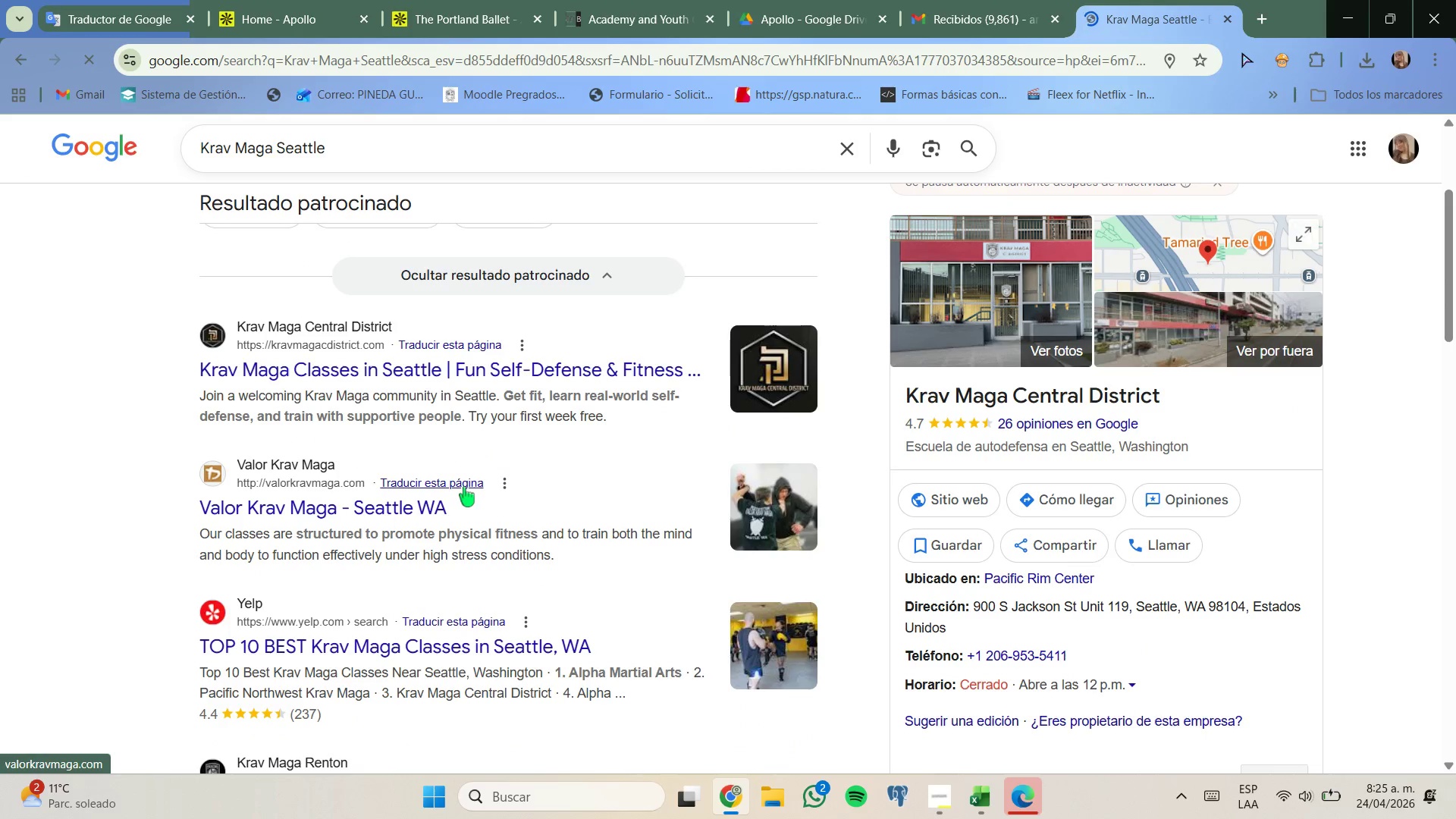 
scroll: coordinate [464, 487], scroll_direction: up, amount: 1.0
 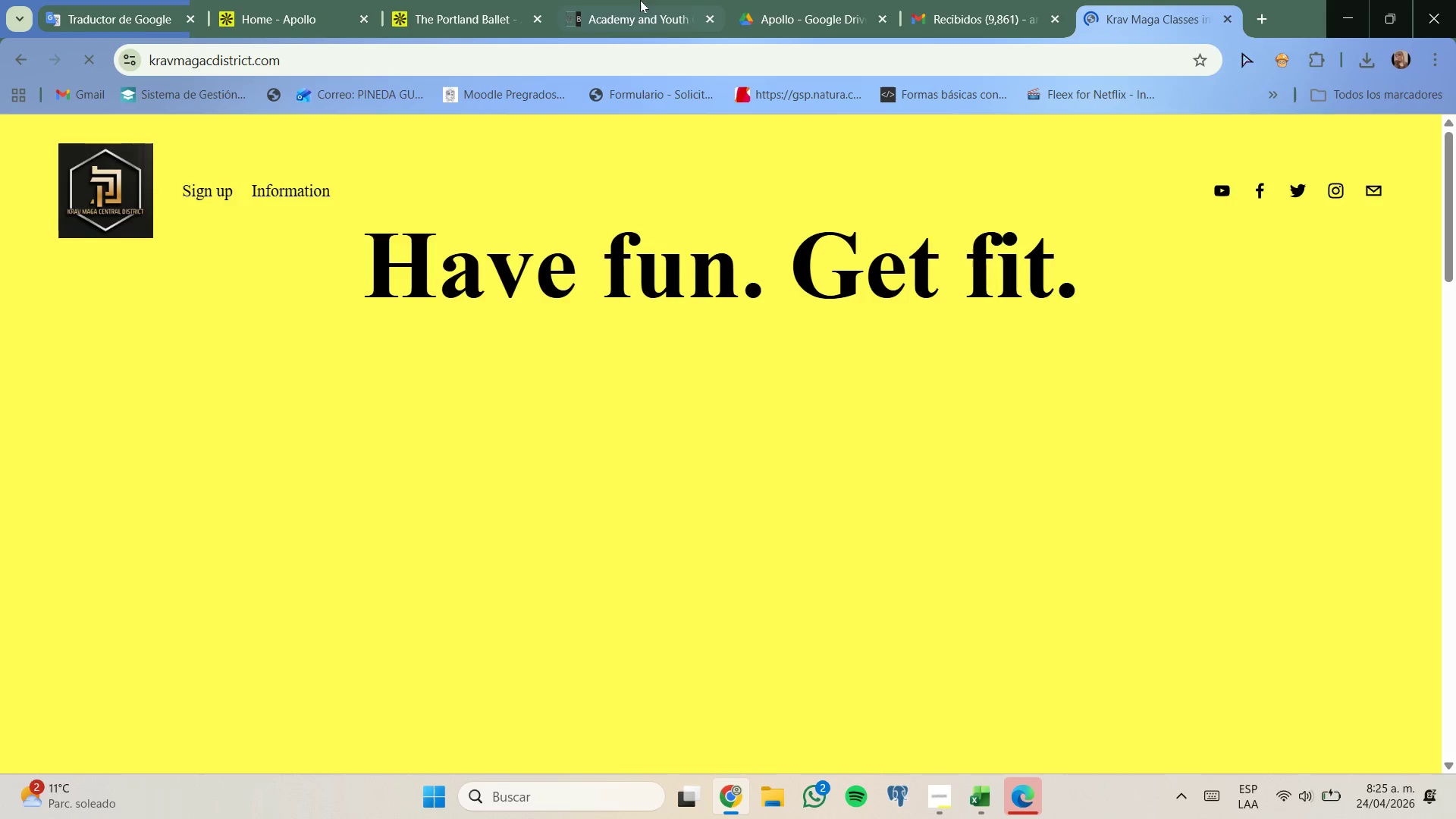 
scroll: coordinate [718, 261], scroll_direction: down, amount: 6.0
 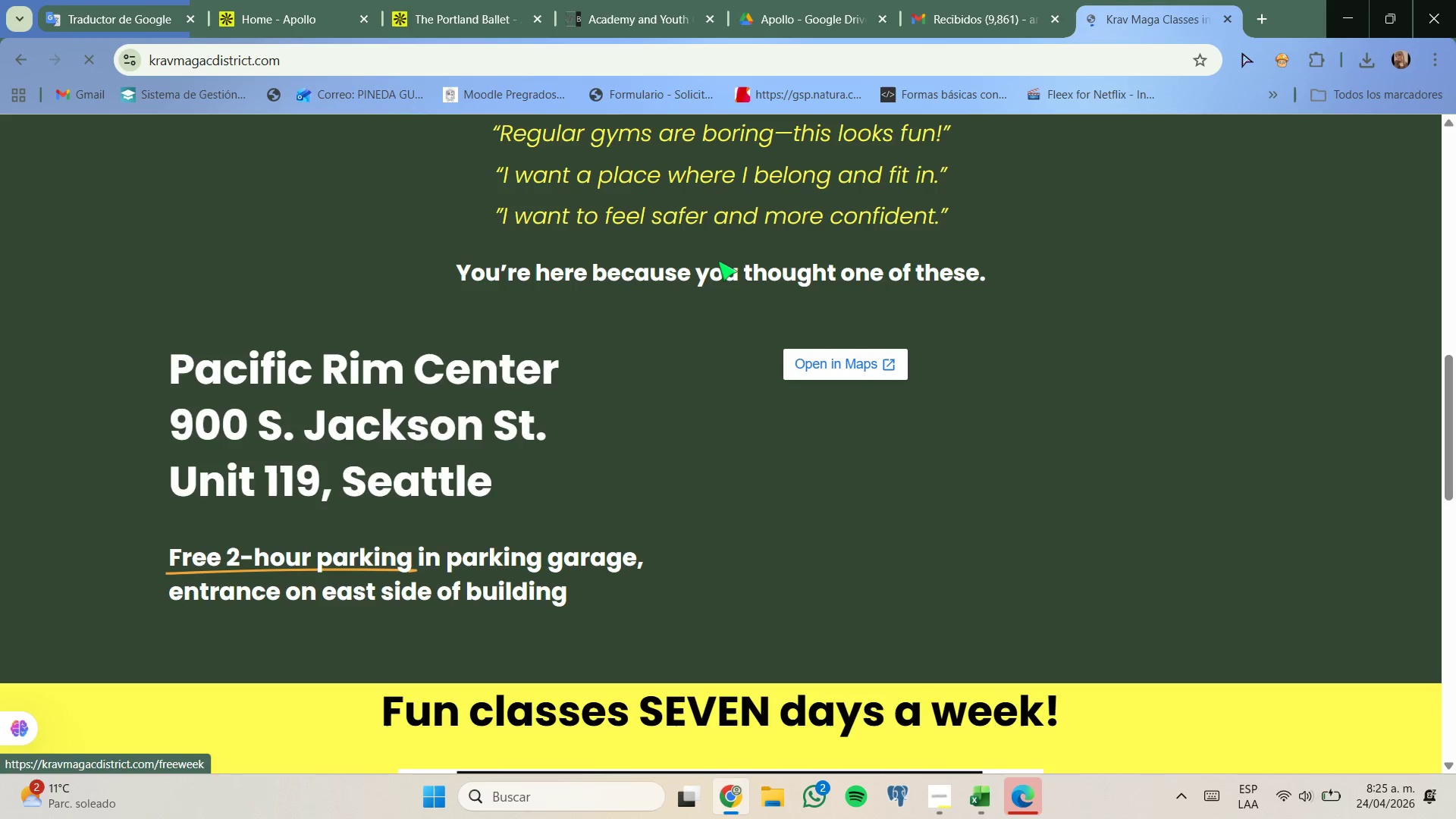 
scroll: coordinate [718, 261], scroll_direction: up, amount: 3.0
 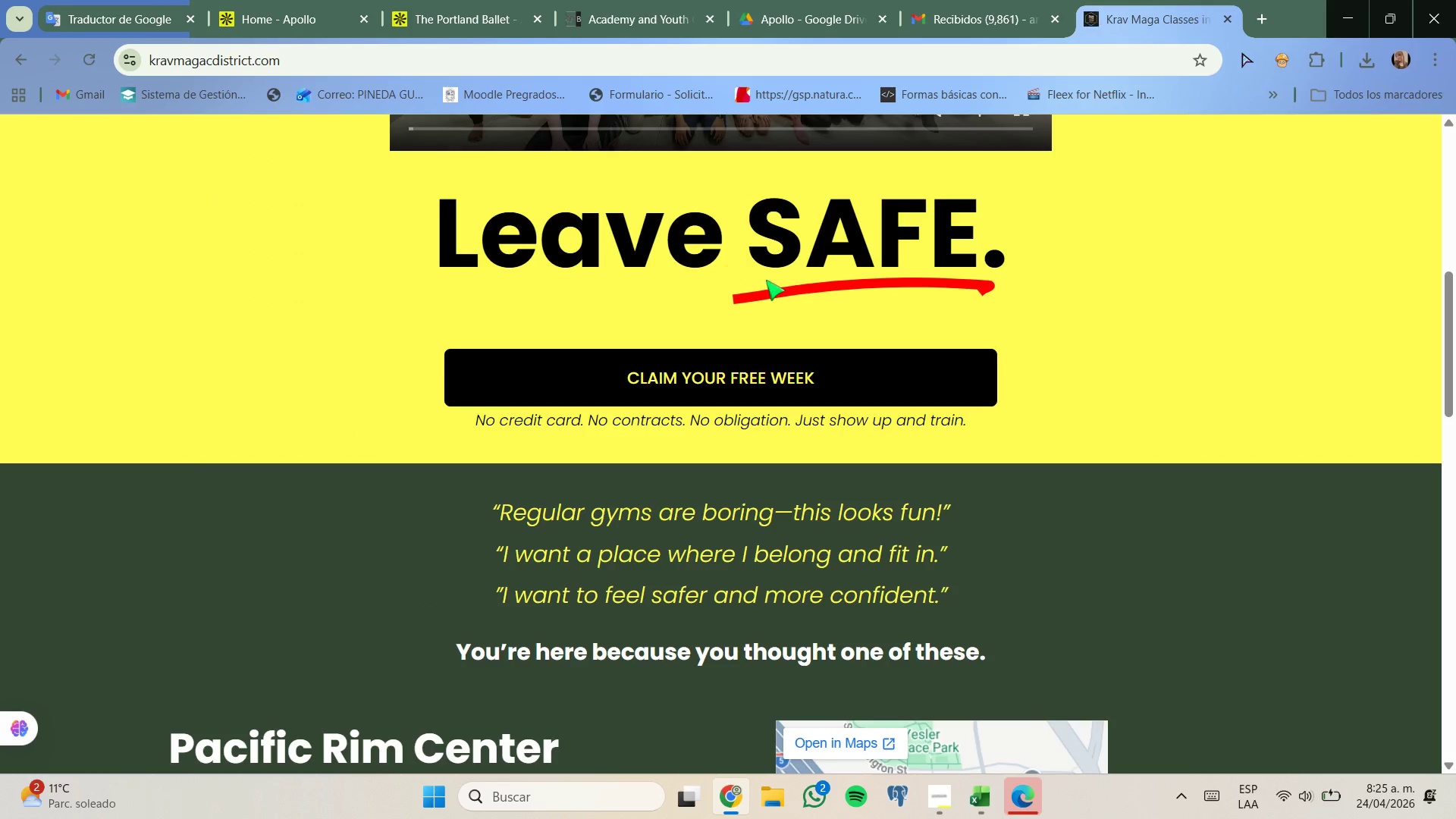 
scroll: coordinate [623, 297], scroll_direction: down, amount: 7.0
 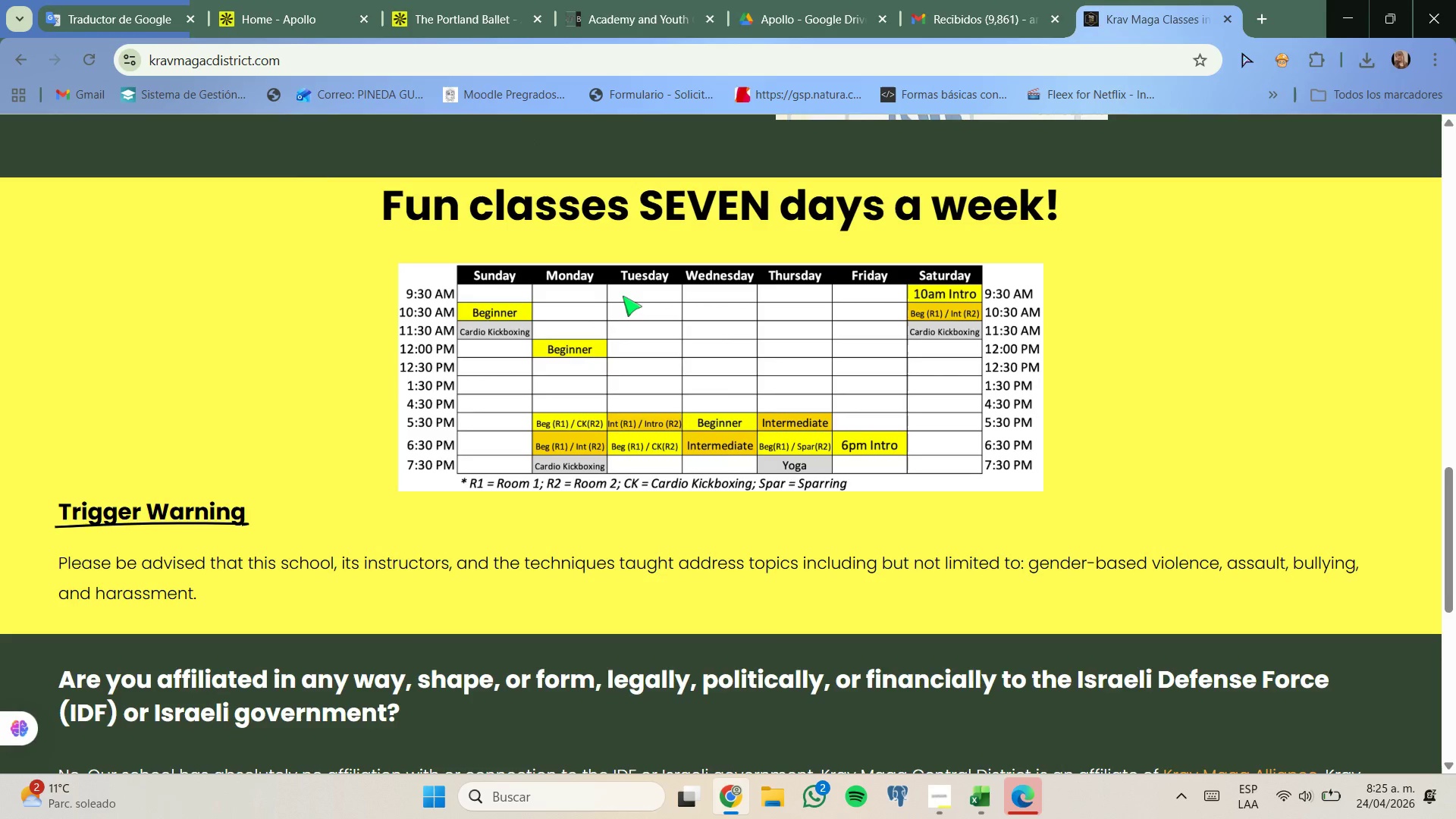 
scroll: coordinate [622, 293], scroll_direction: up, amount: 3.0
 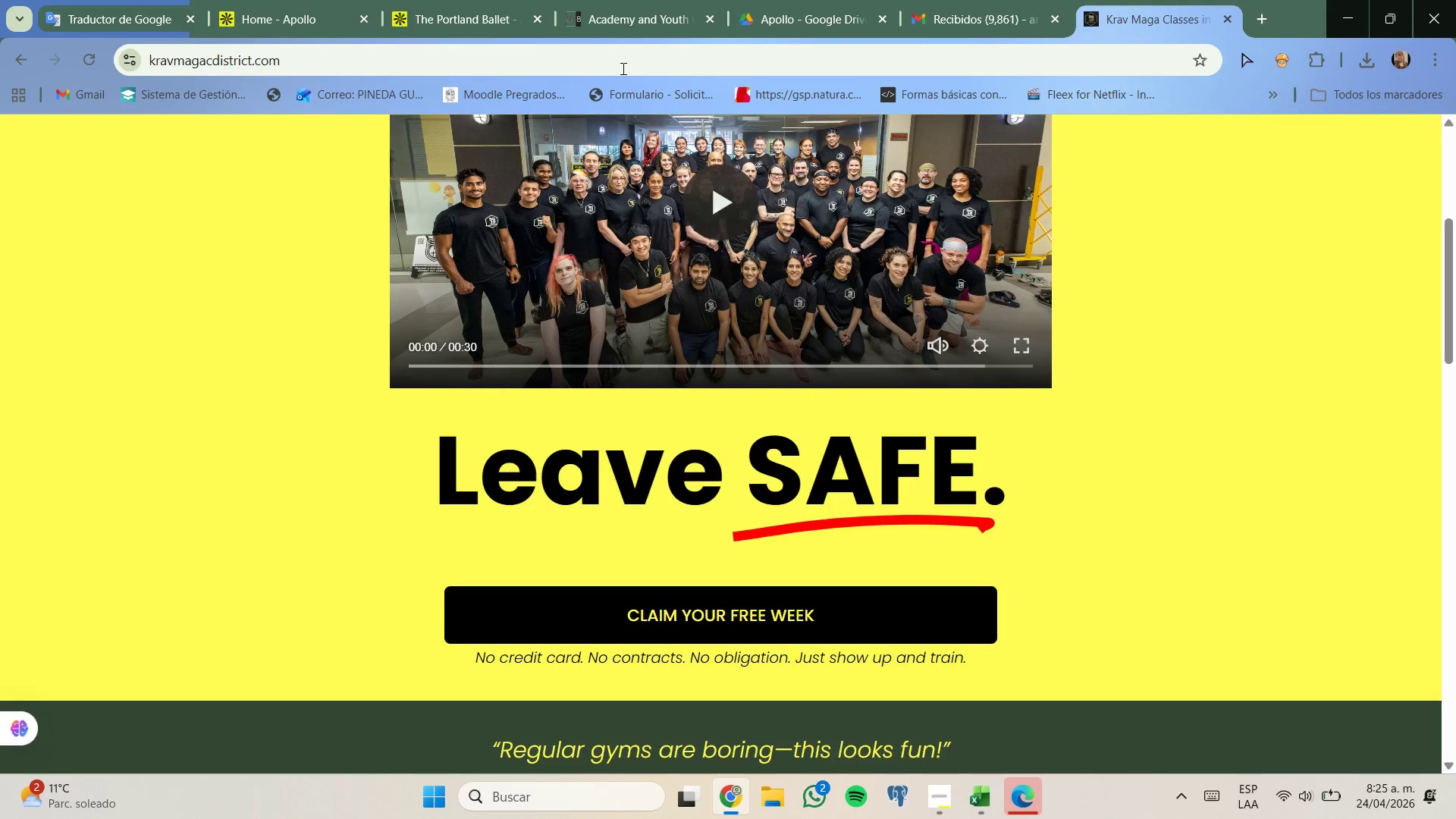 
left_click([615, 0])
 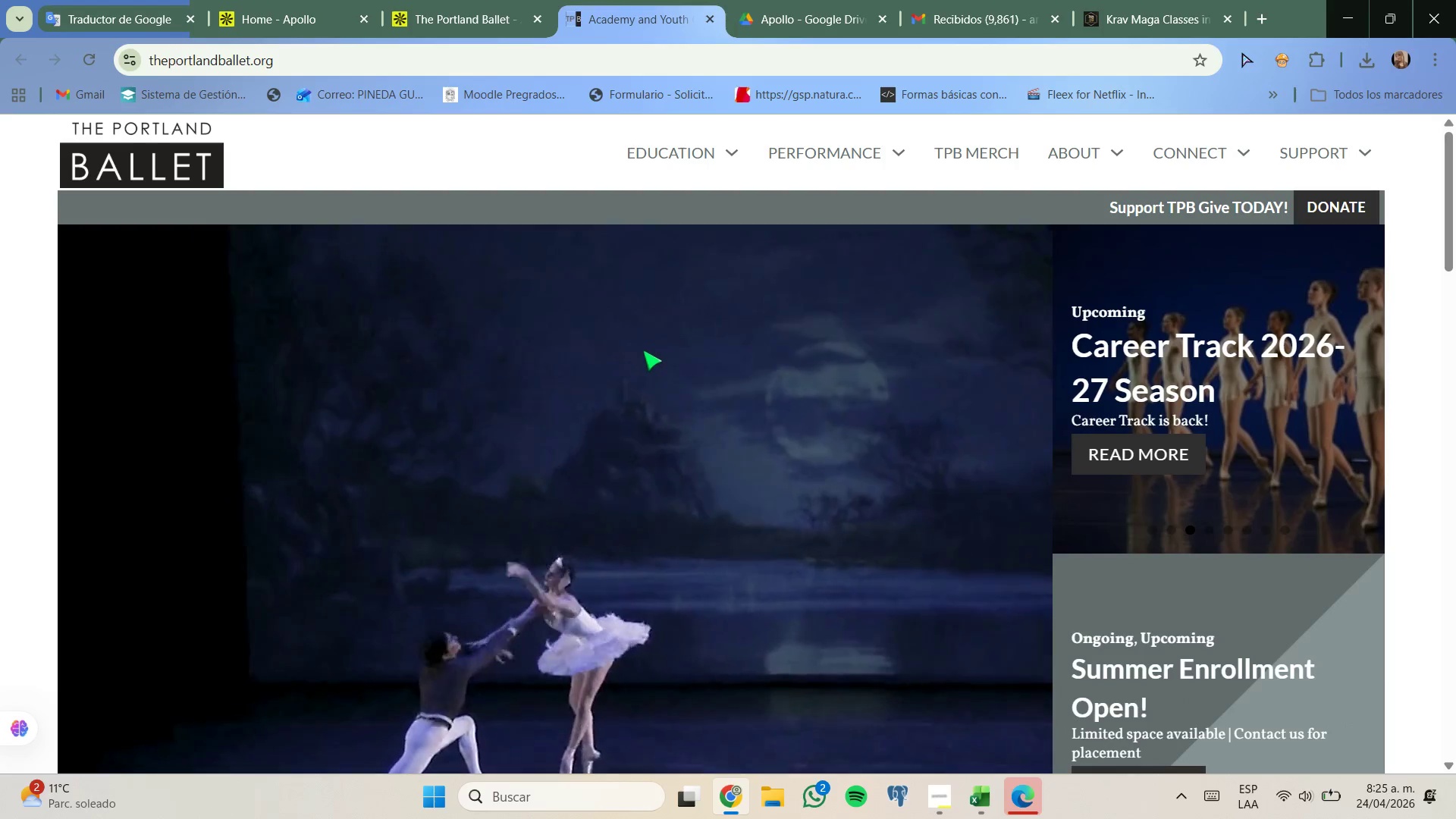 
scroll: coordinate [627, 340], scroll_direction: down, amount: 15.0
 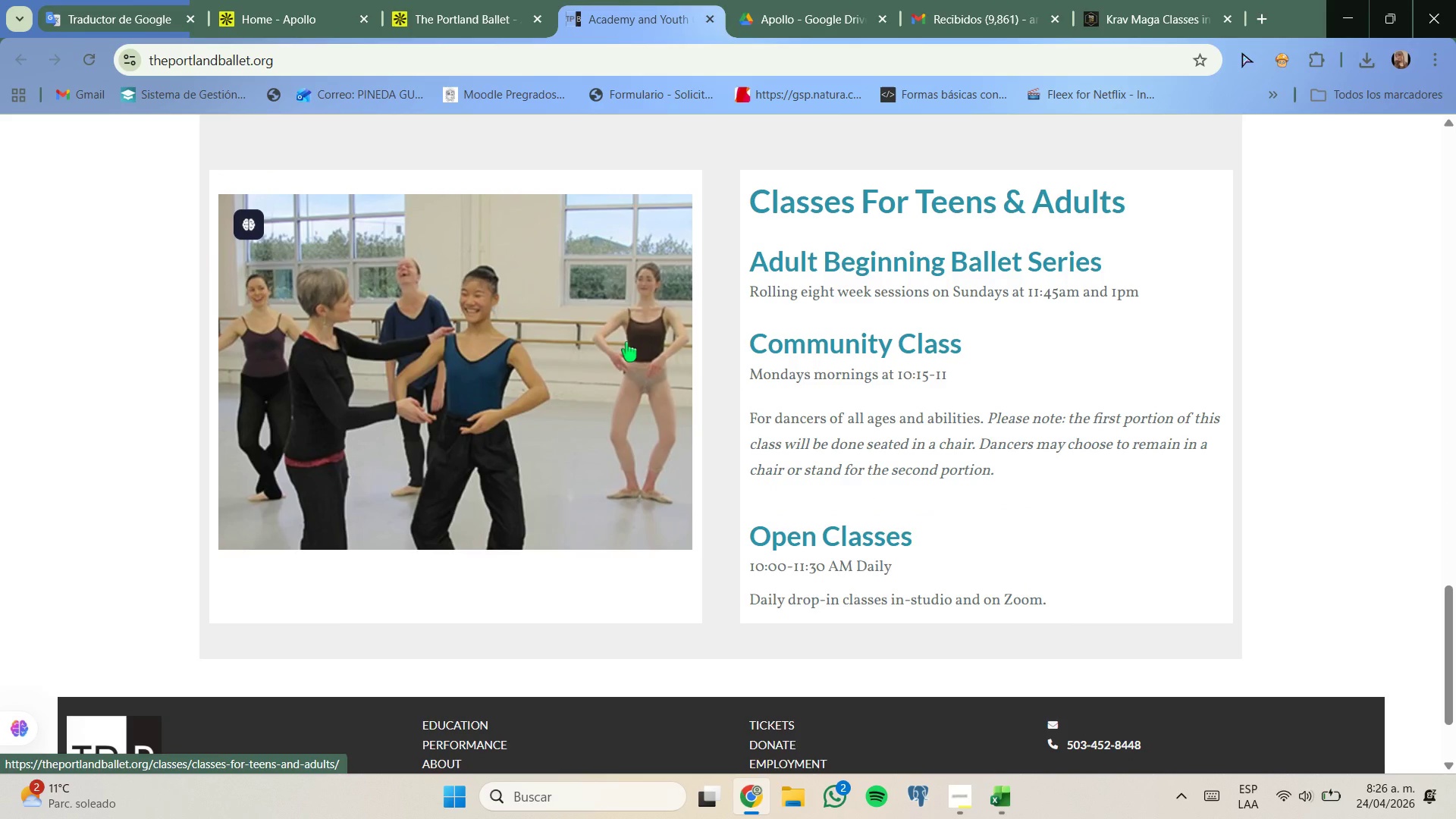 
scroll: coordinate [626, 342], scroll_direction: down, amount: 3.0
 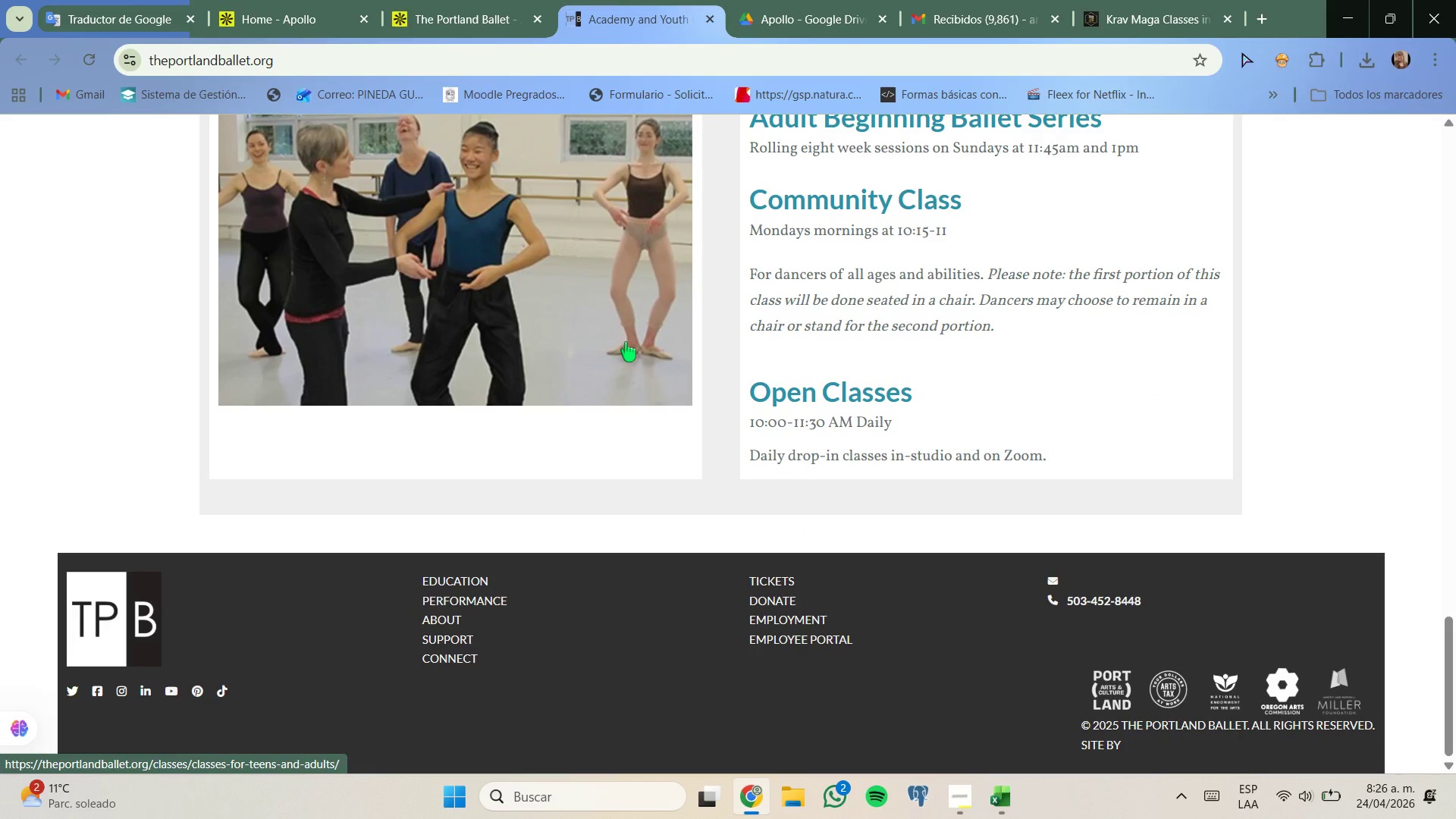 
scroll: coordinate [625, 341], scroll_direction: up, amount: 17.0
 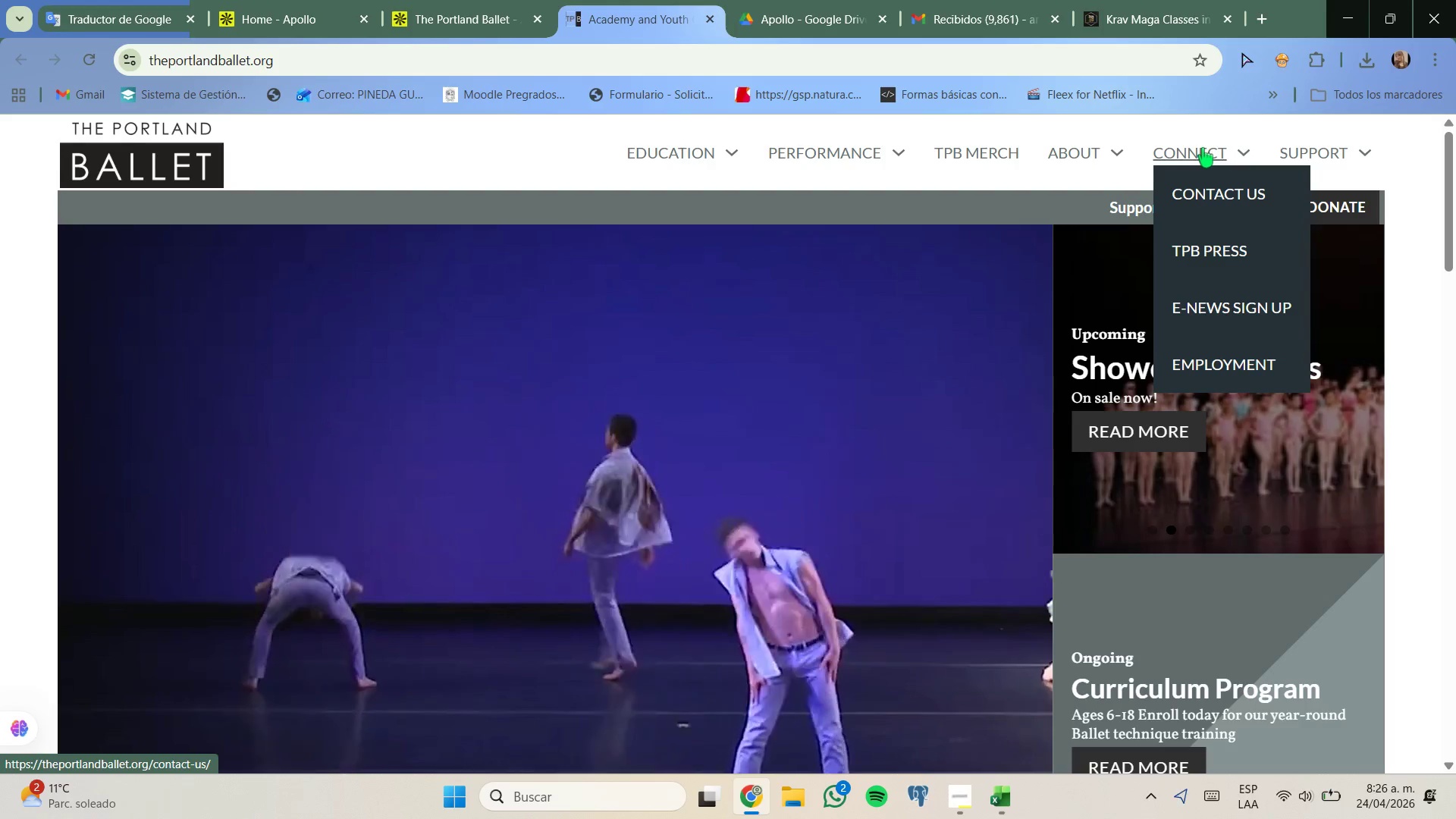 
left_click([1207, 189])
 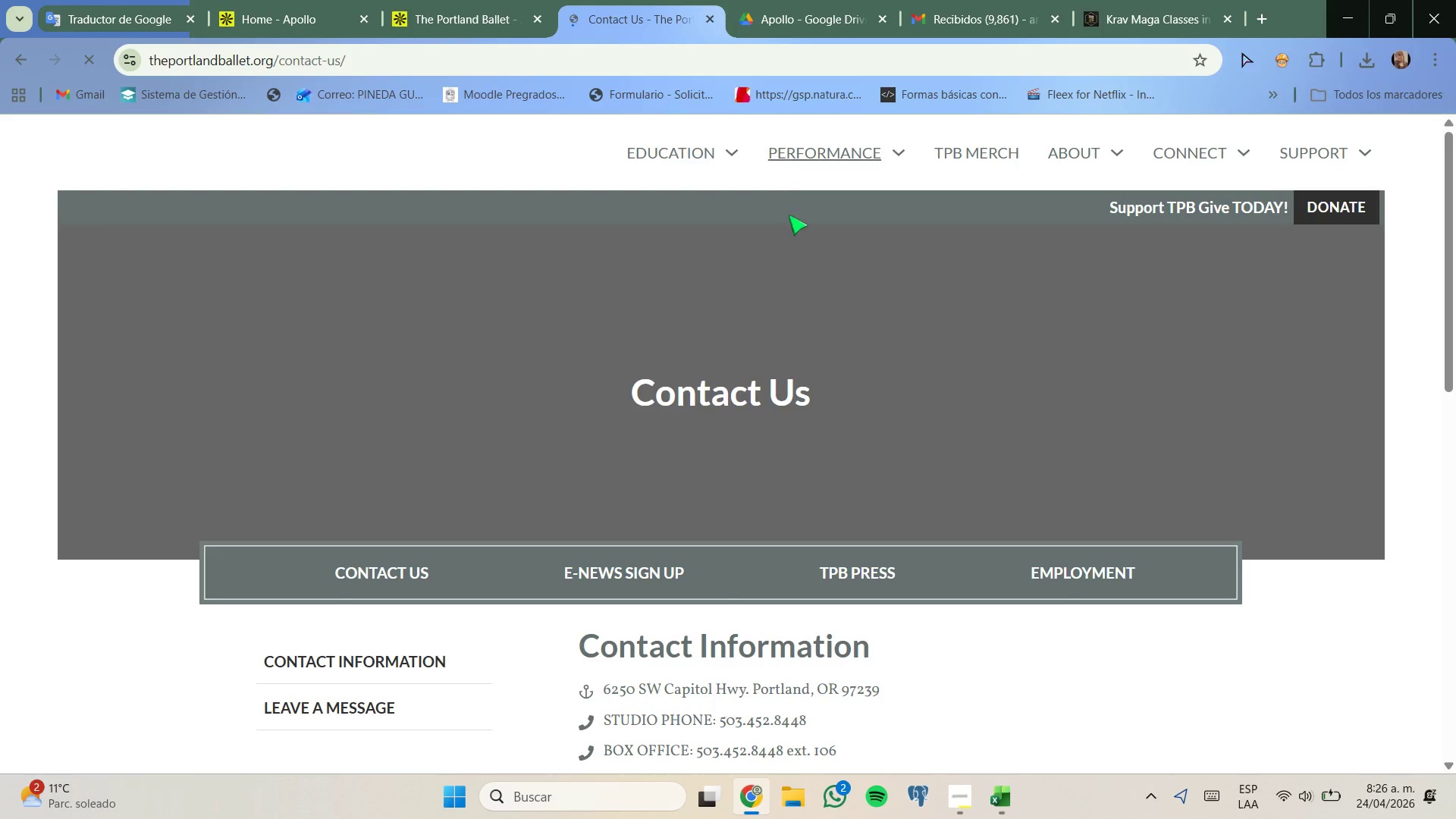 
scroll: coordinate [794, 231], scroll_direction: down, amount: 4.0
 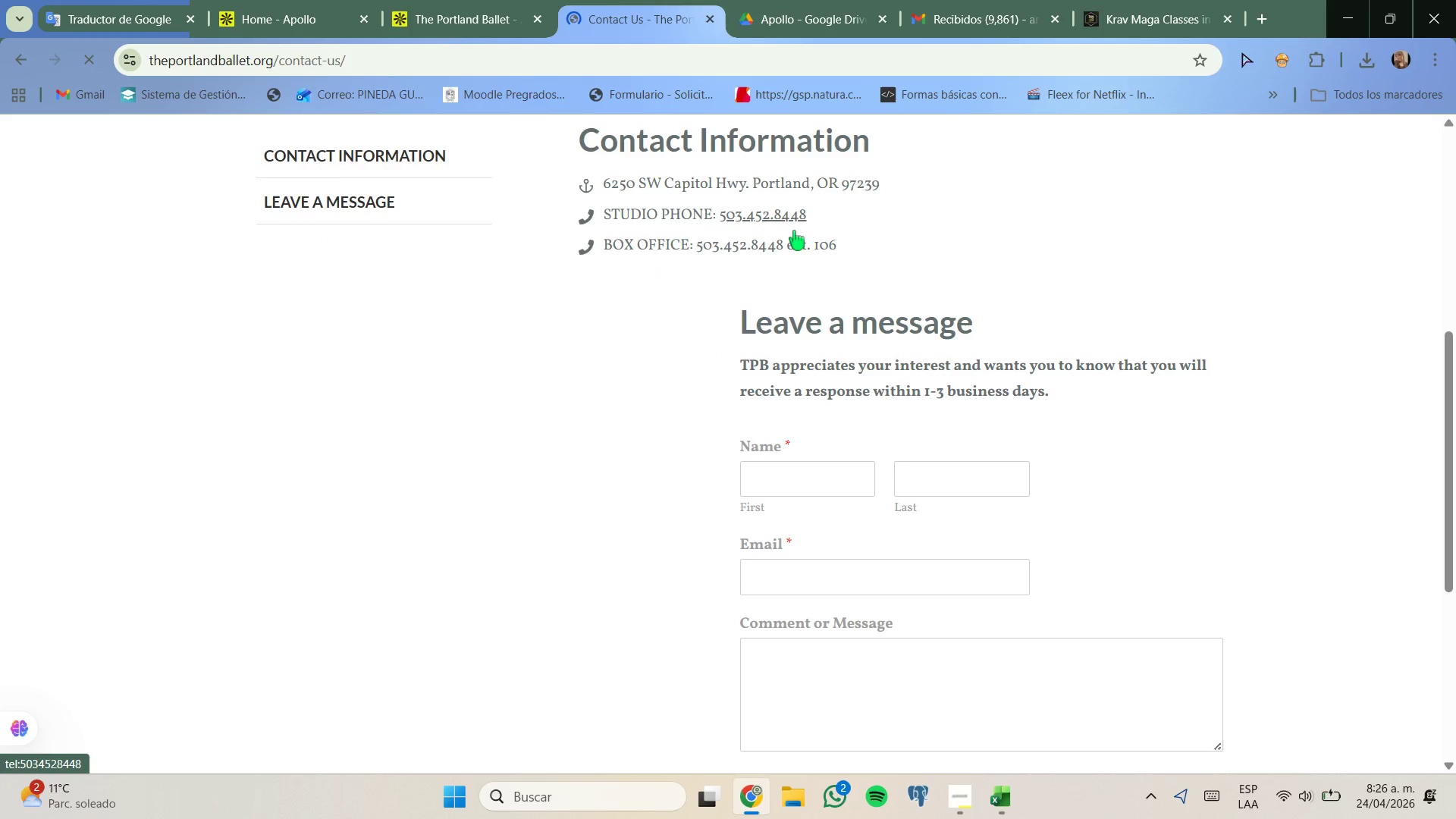 
scroll: coordinate [770, 247], scroll_direction: up, amount: 10.0
 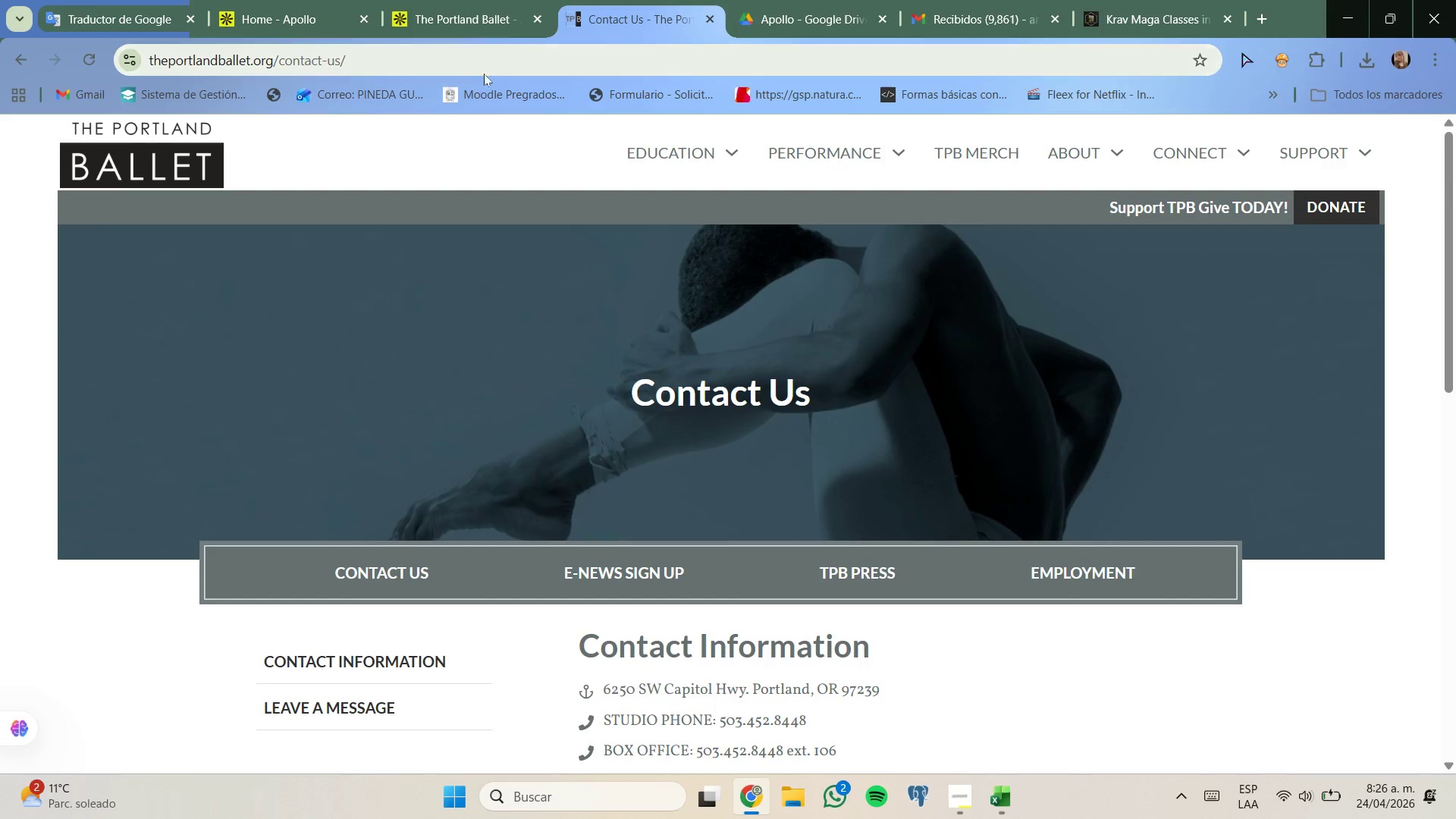 
left_click([491, 9])
 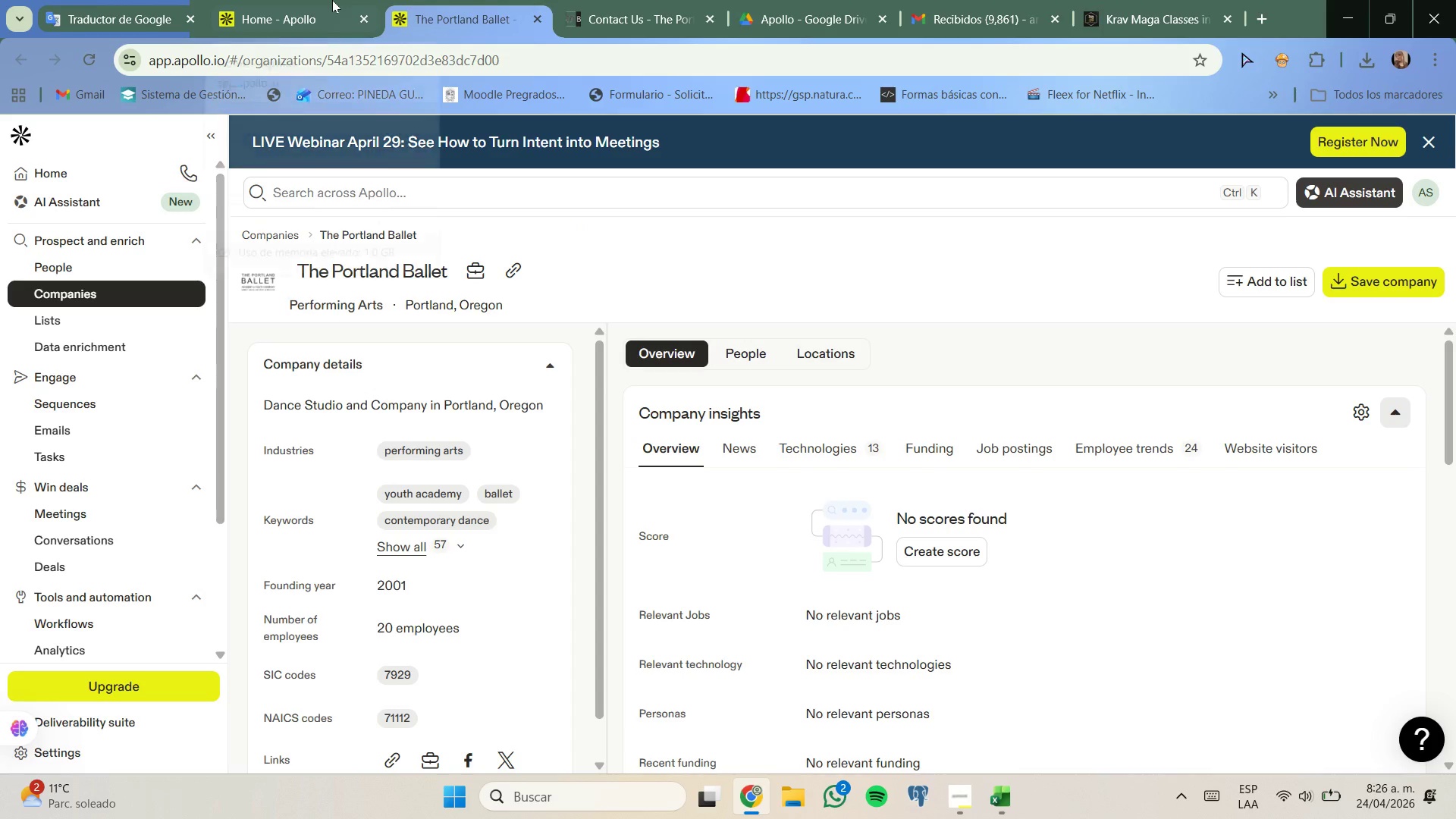 
left_click([332, 0])
 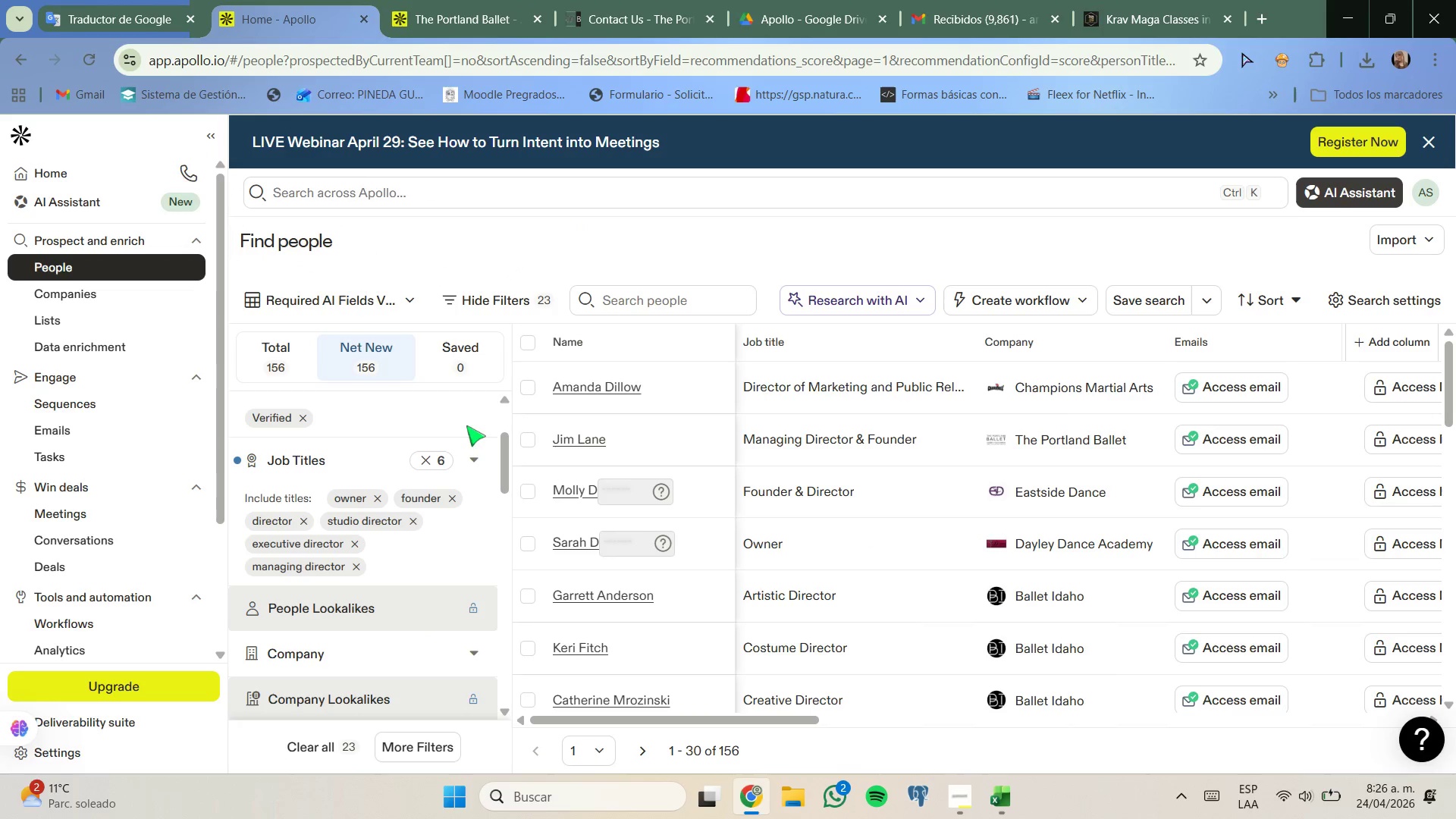 
scroll: coordinate [462, 418], scroll_direction: up, amount: 2.0
 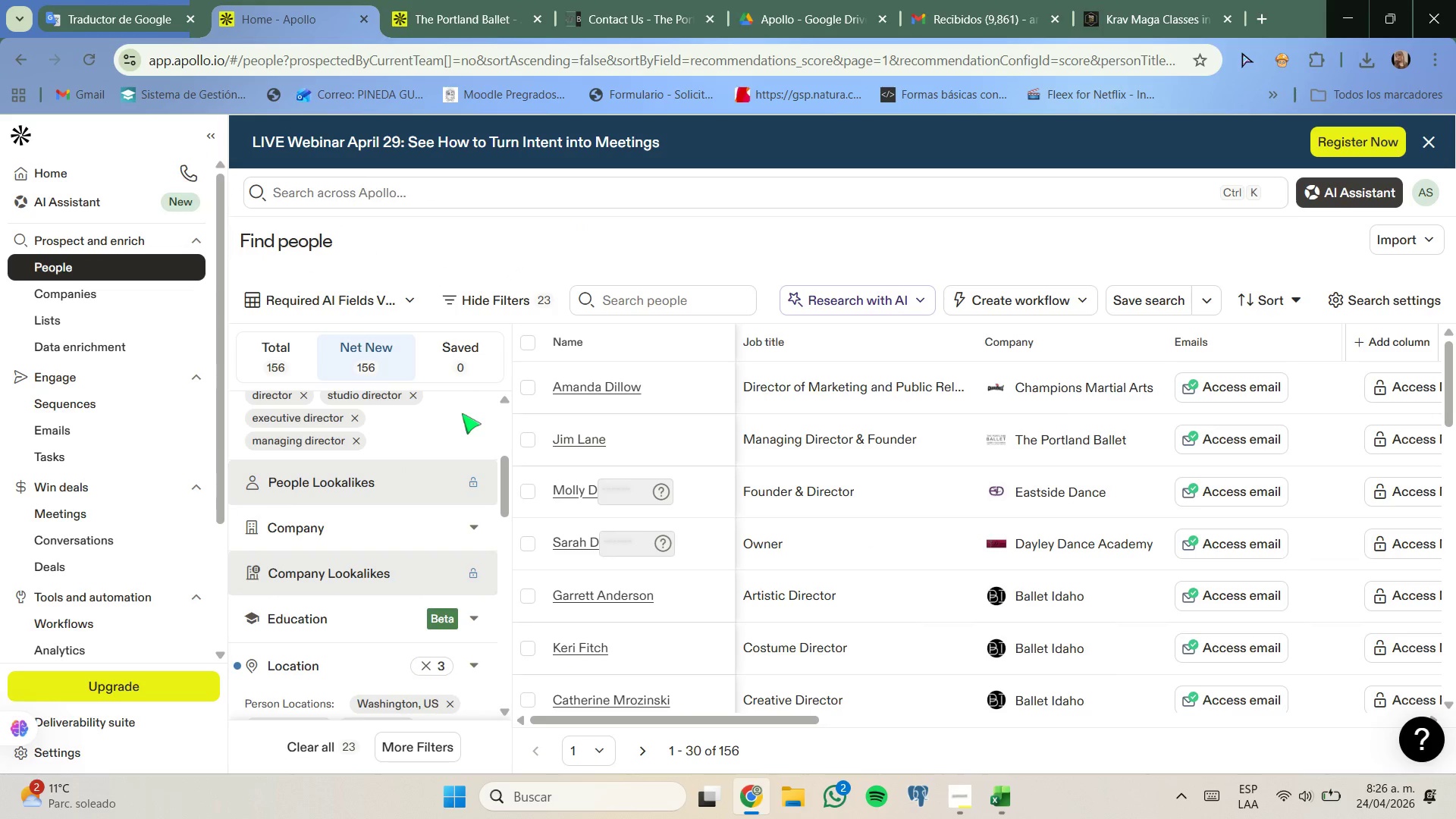 
scroll: coordinate [462, 413], scroll_direction: down, amount: 2.0
 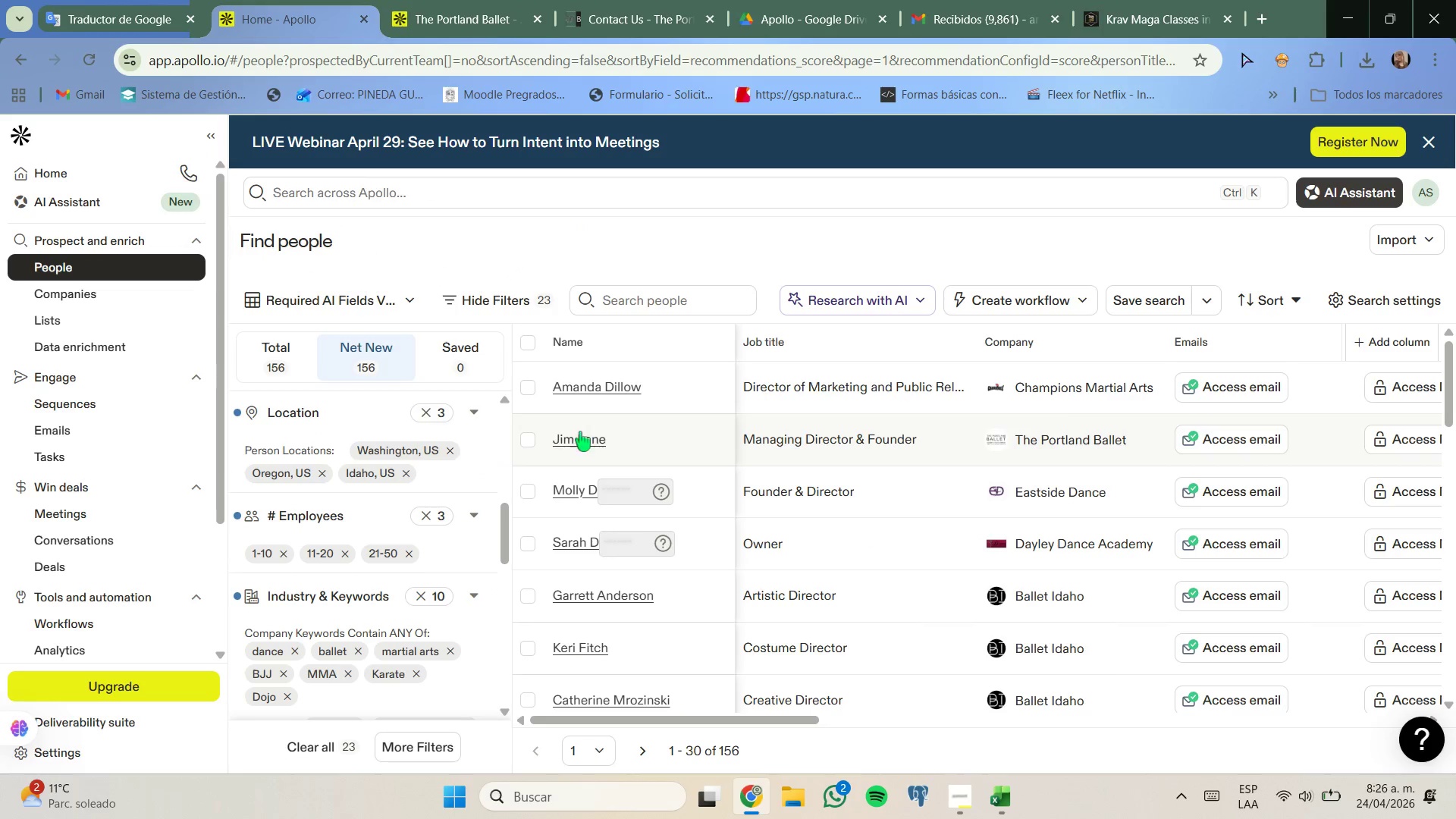 
left_click([532, 442])
 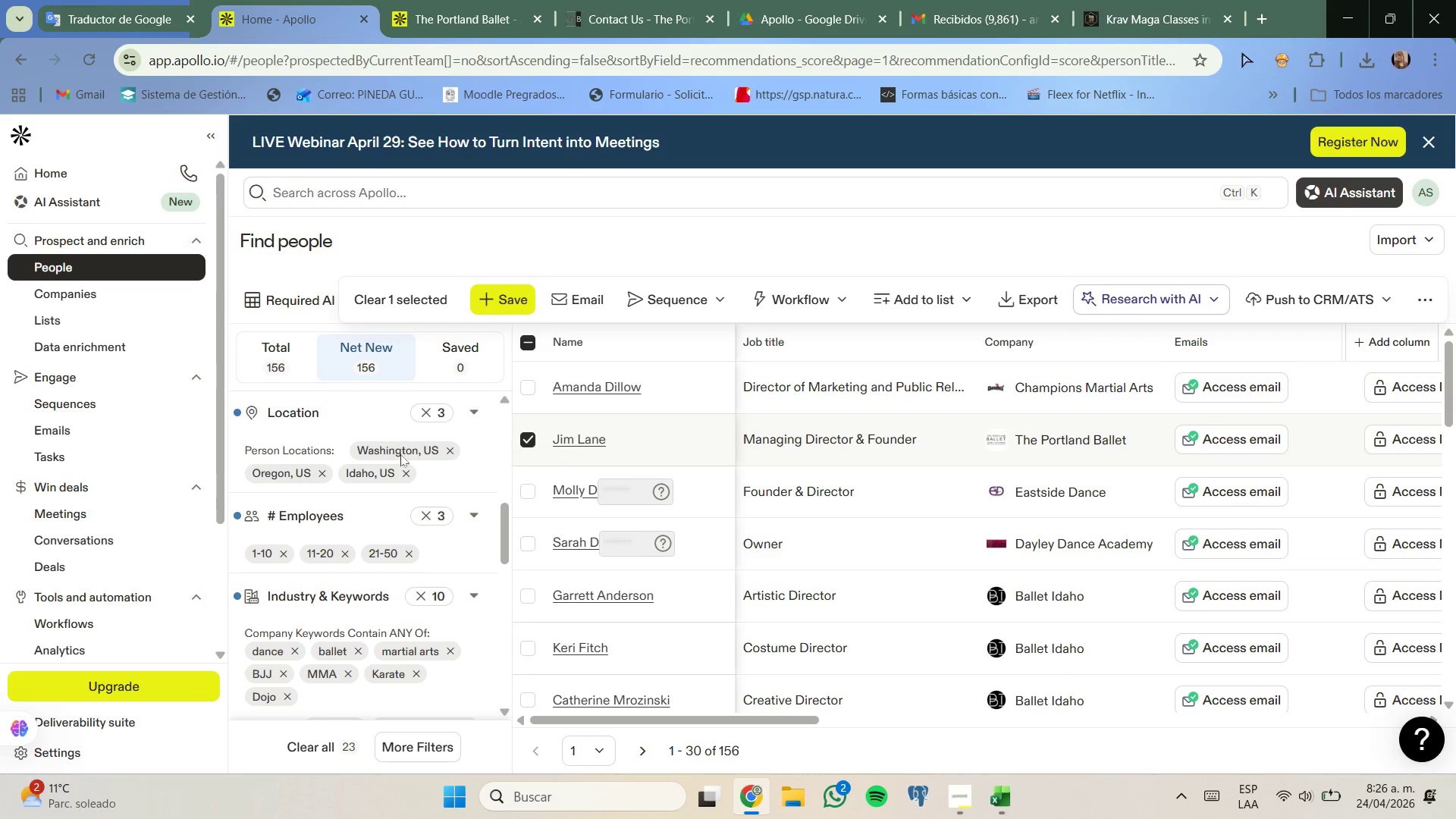 
scroll: coordinate [393, 449], scroll_direction: up, amount: 3.0
 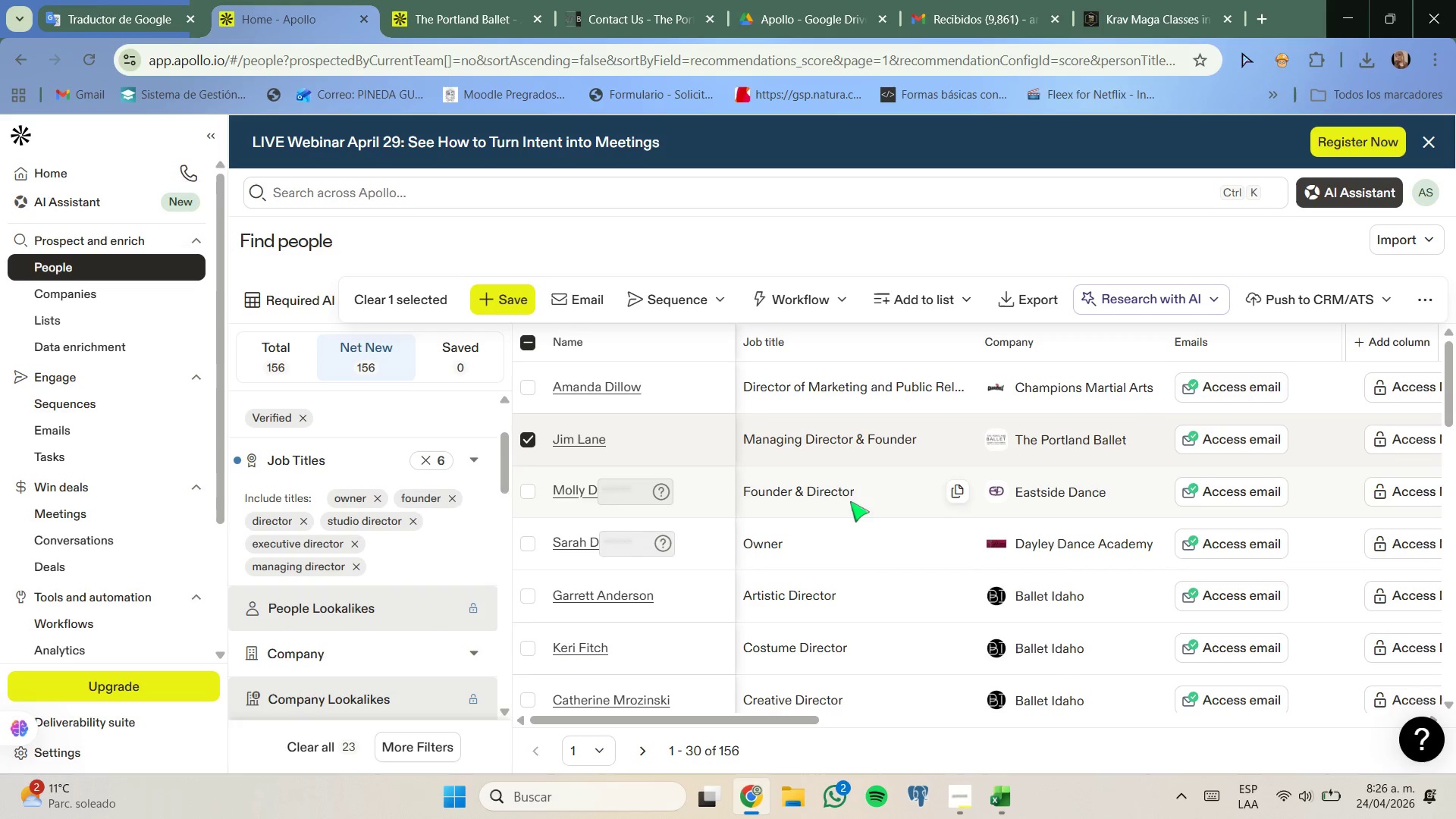 
right_click([1034, 494])
 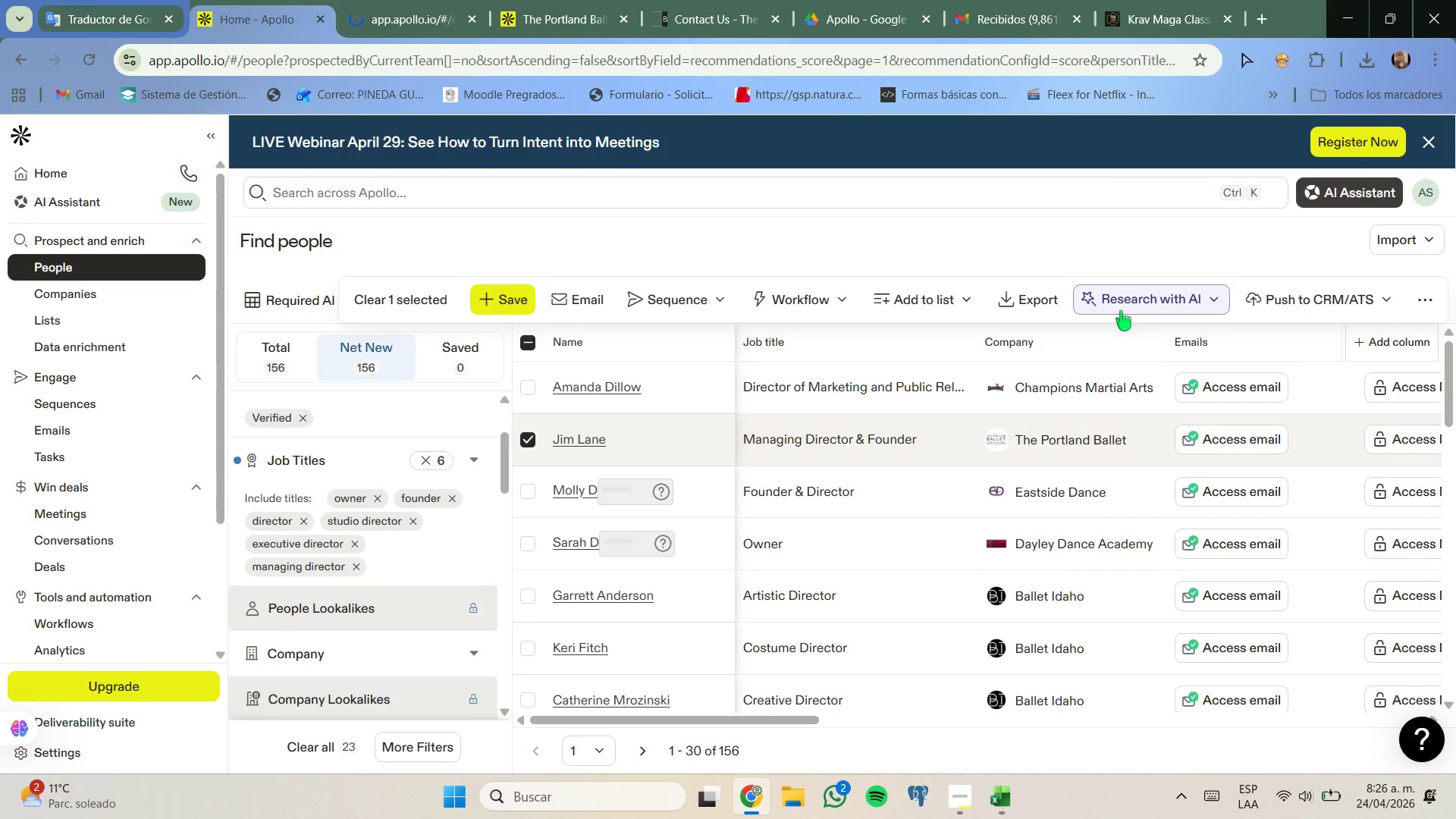 
left_click([560, 0])
 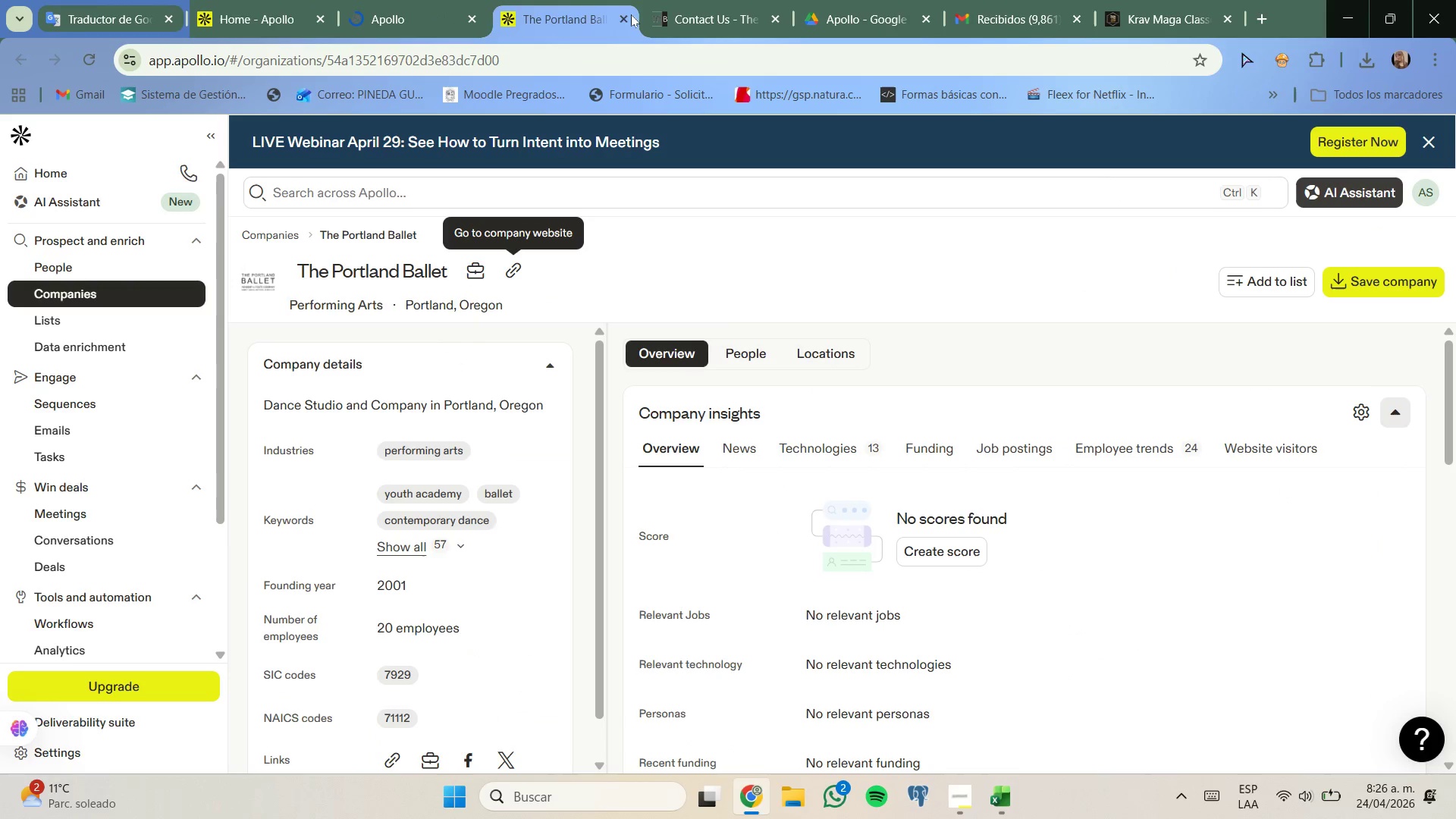 
left_click([629, 14])
 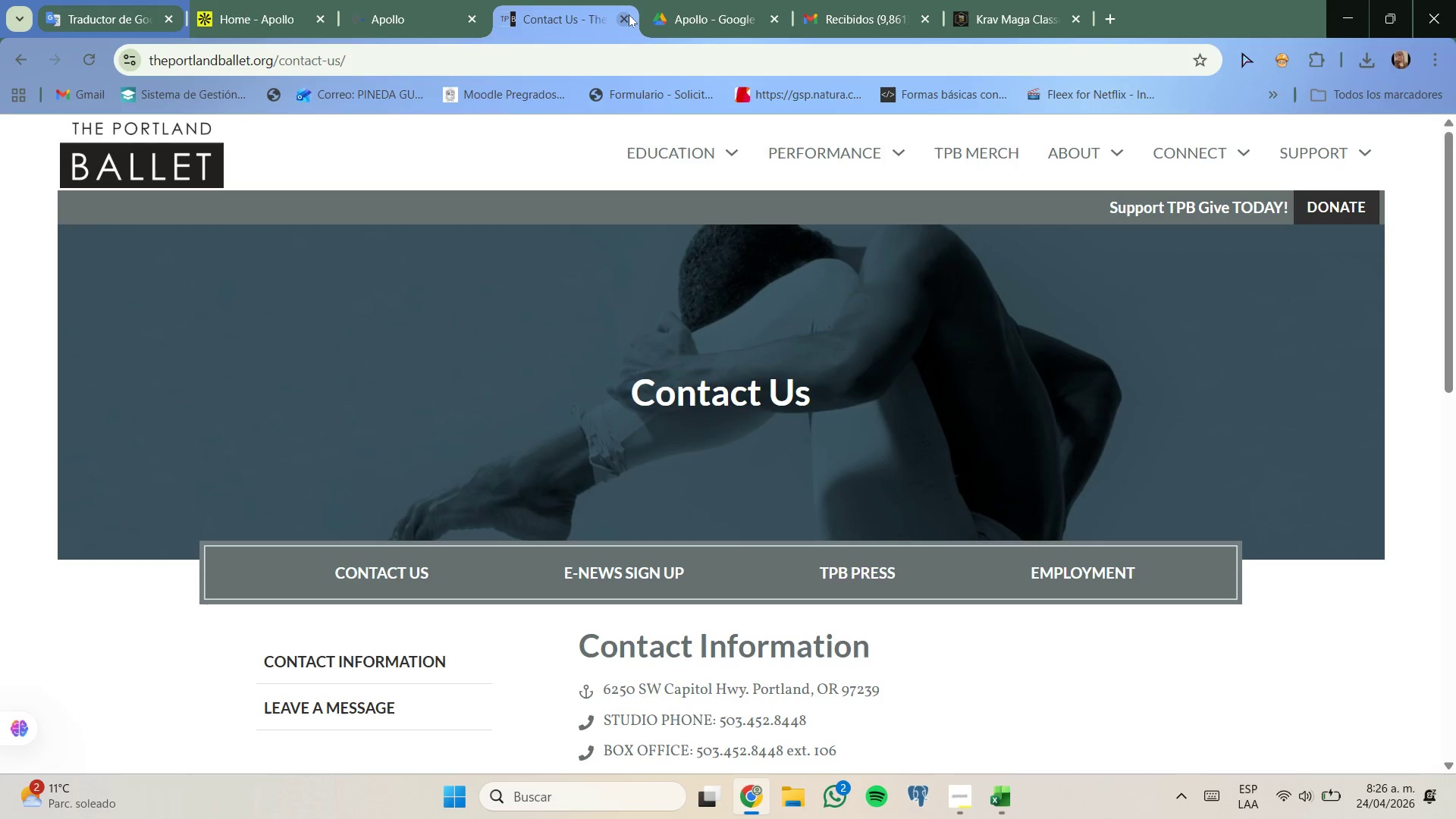 
left_click([629, 14])
 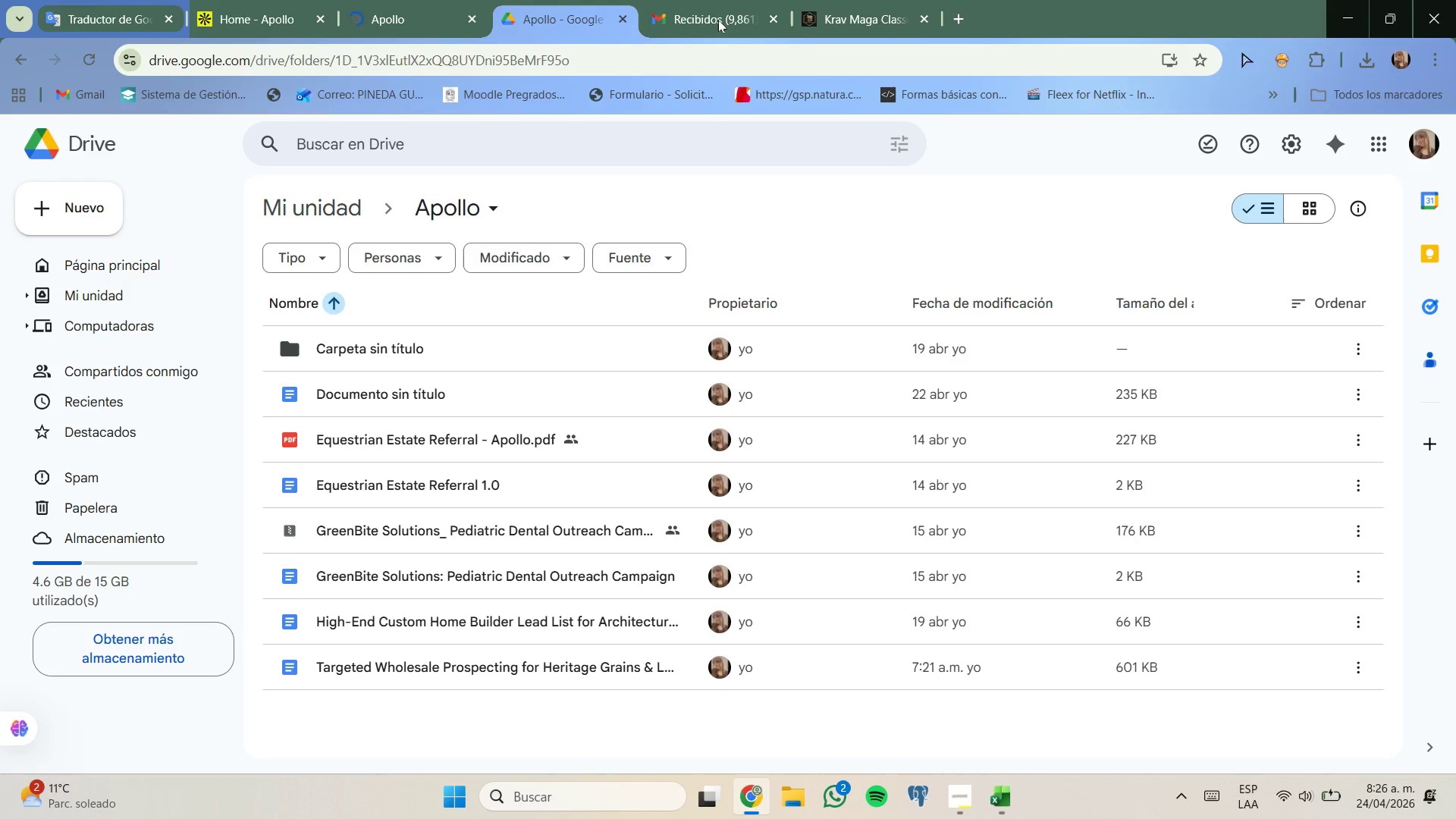 
left_click([862, 0])
 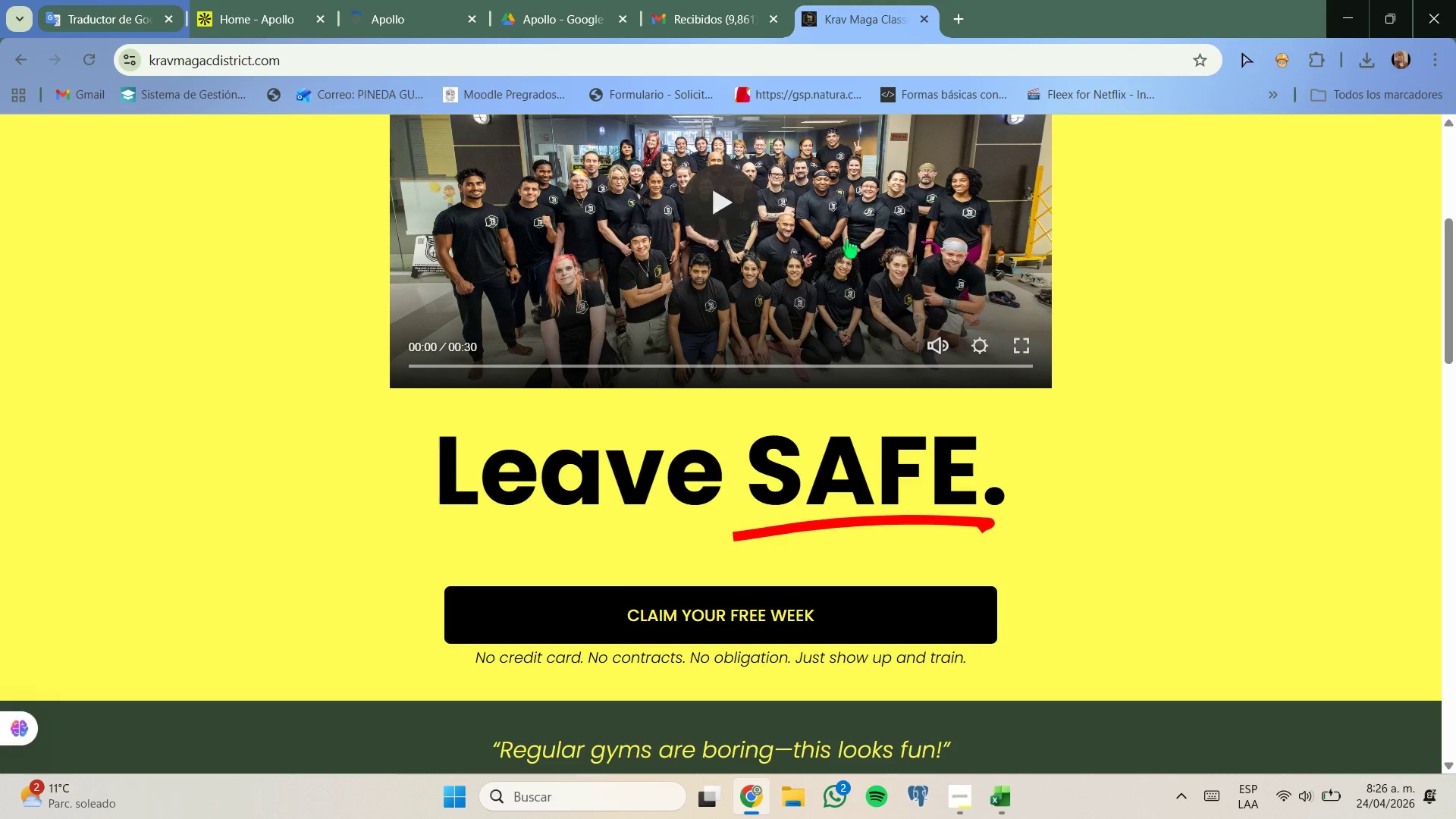 
scroll: coordinate [831, 312], scroll_direction: none, amount: 0.0
 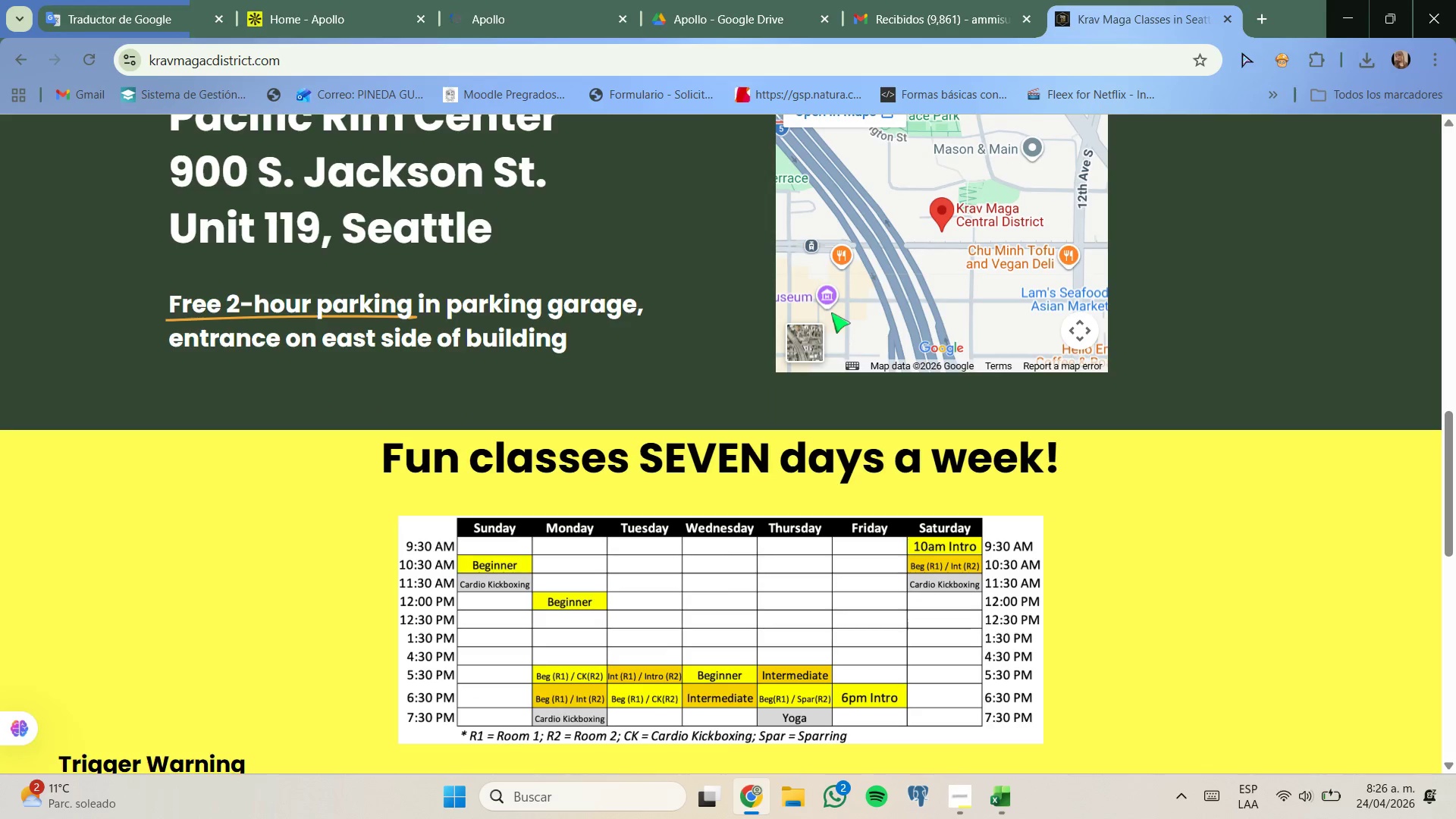 
scroll: coordinate [660, 278], scroll_direction: up, amount: 11.0
 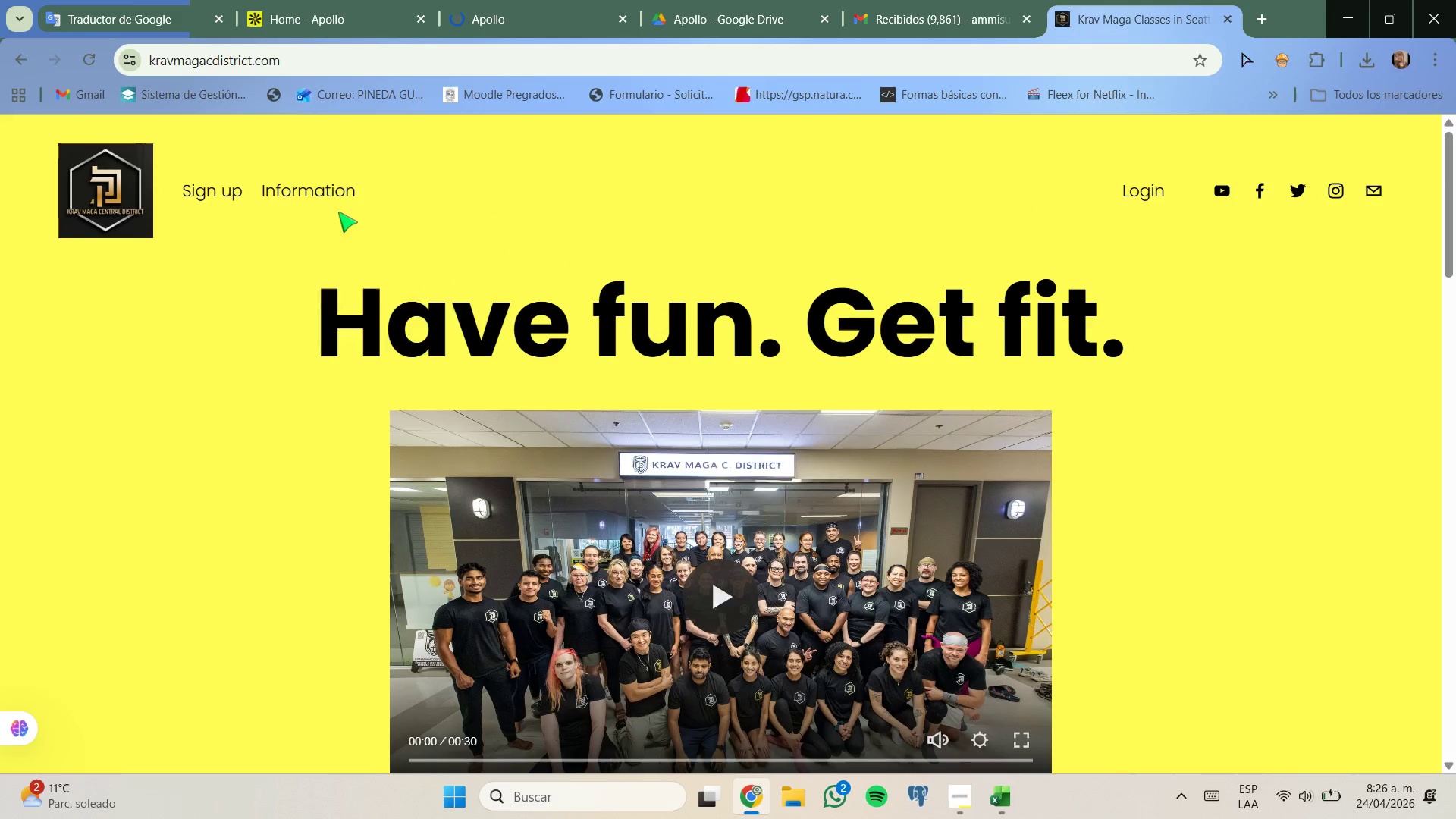 
left_click([337, 193])
 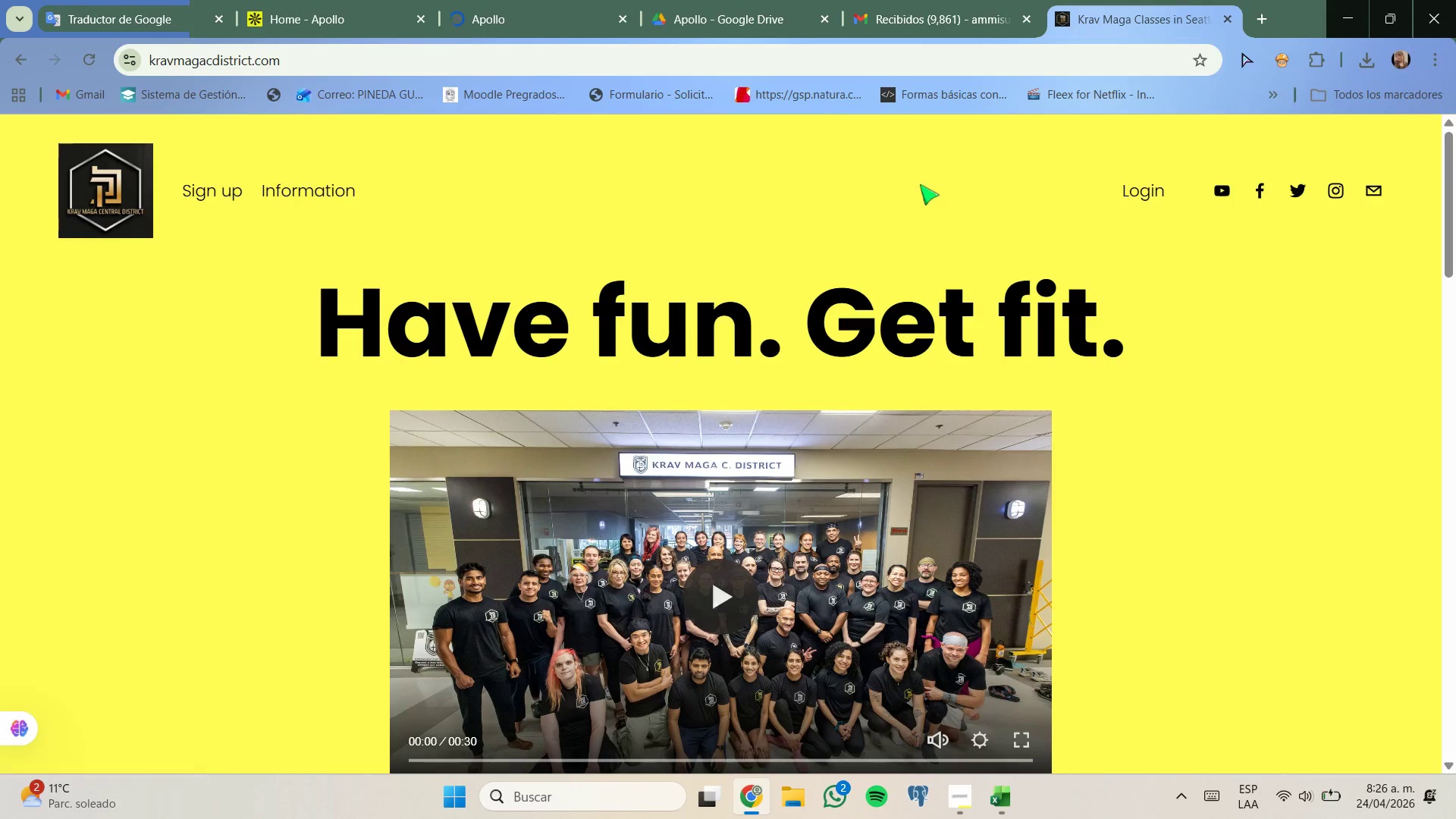 
left_click([720, 581])
 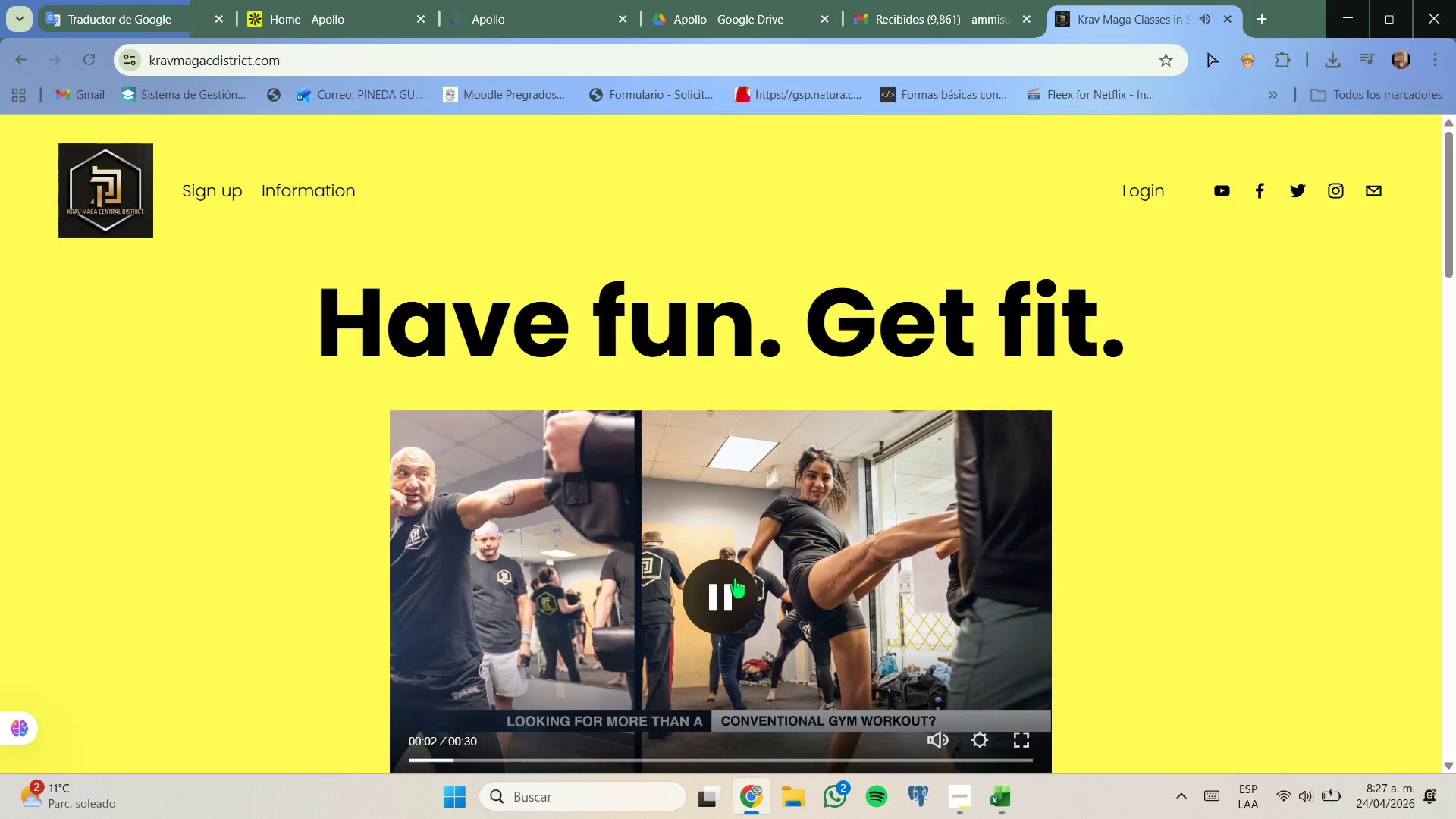 
left_click([731, 576])
 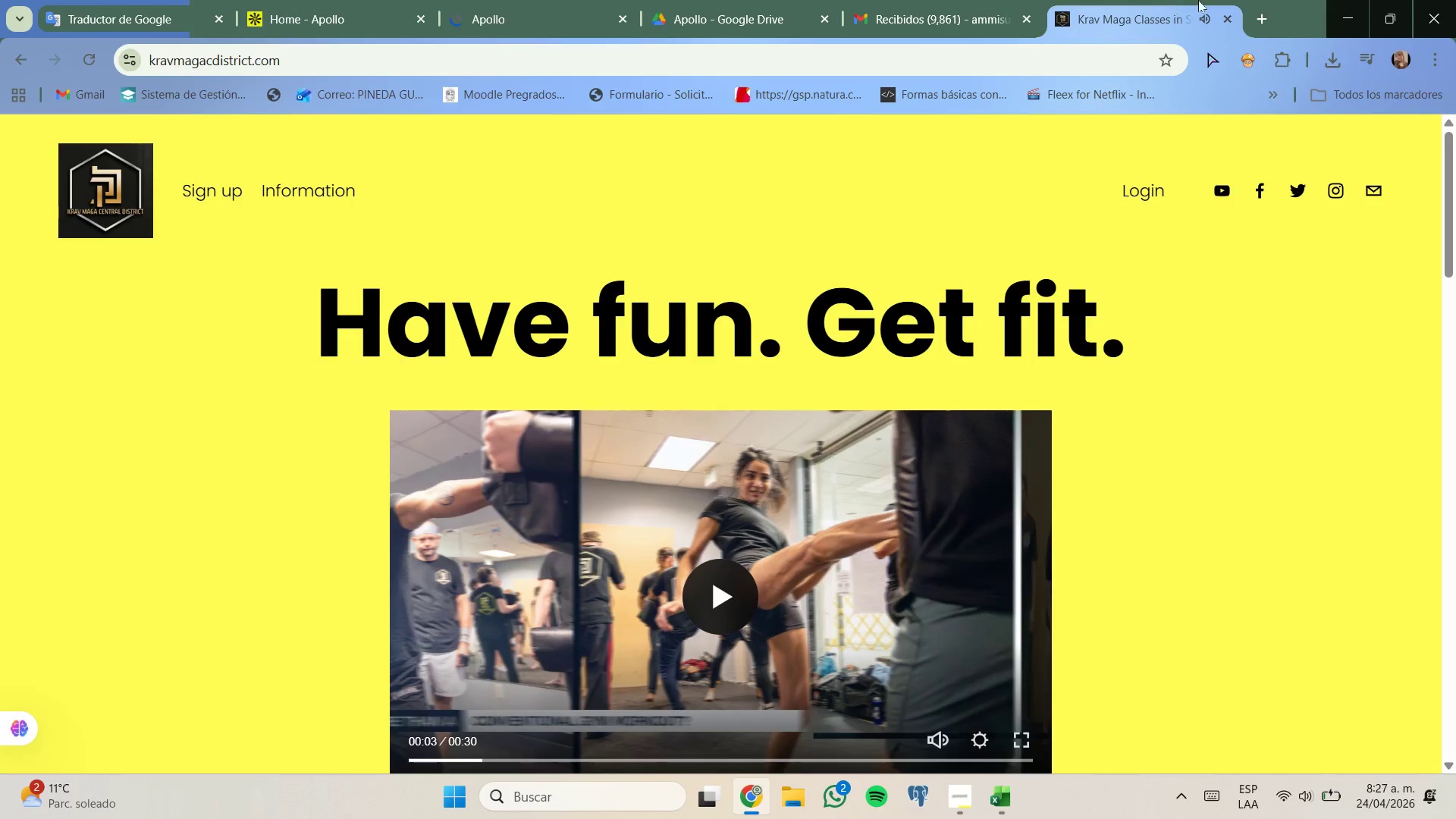 
left_click([1228, 16])
 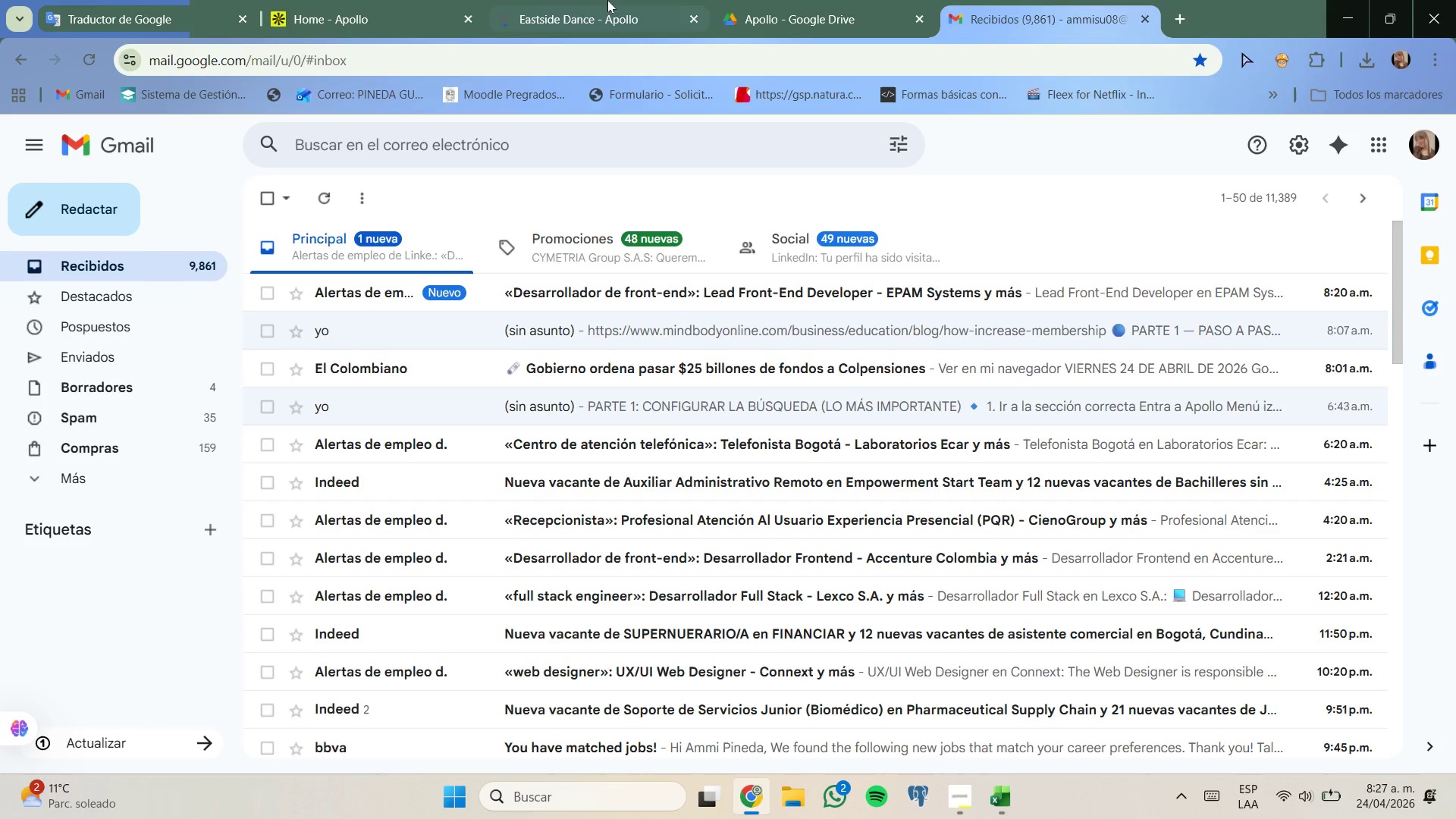 
left_click([607, 0])
 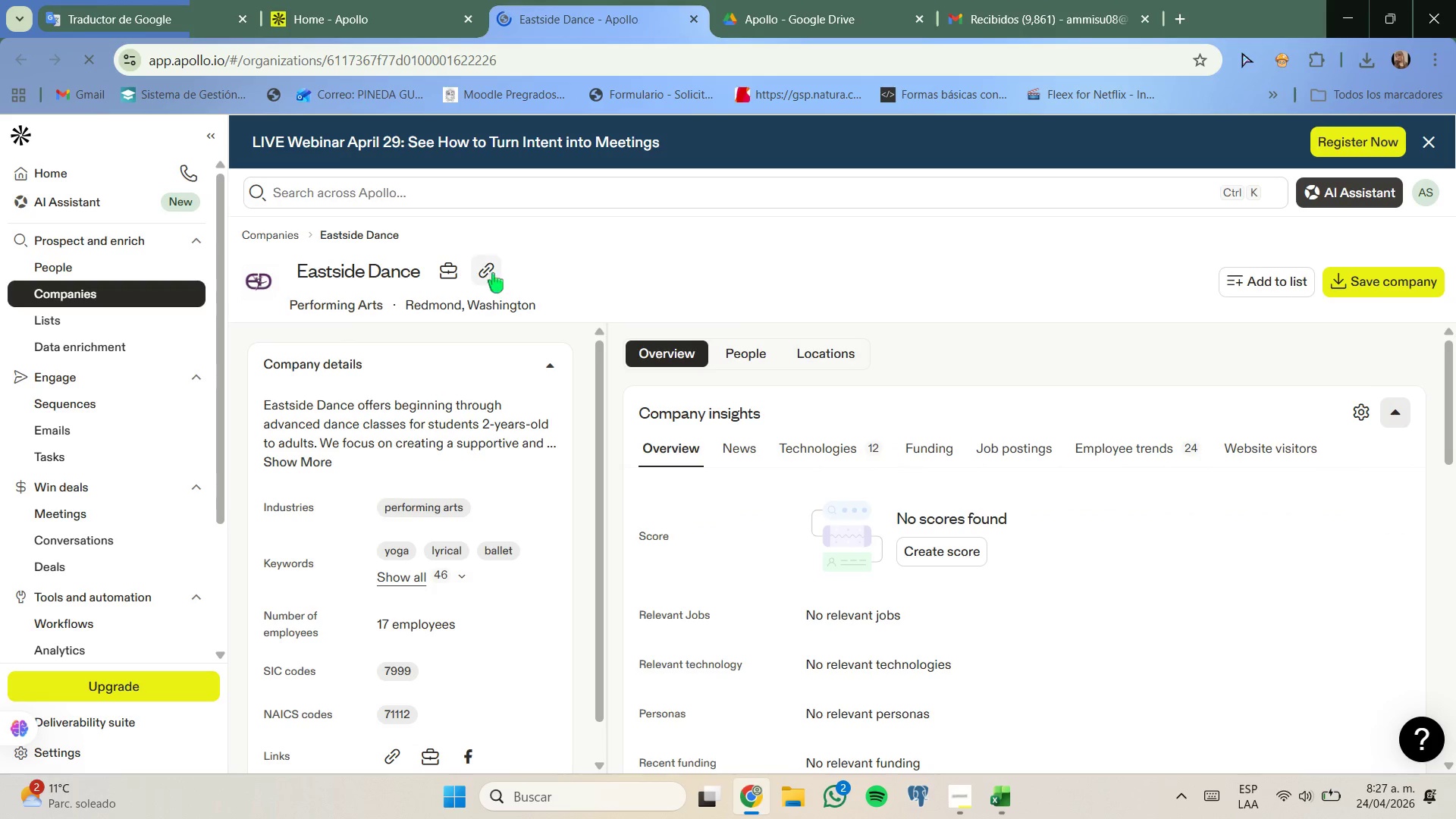 
left_click([493, 272])
 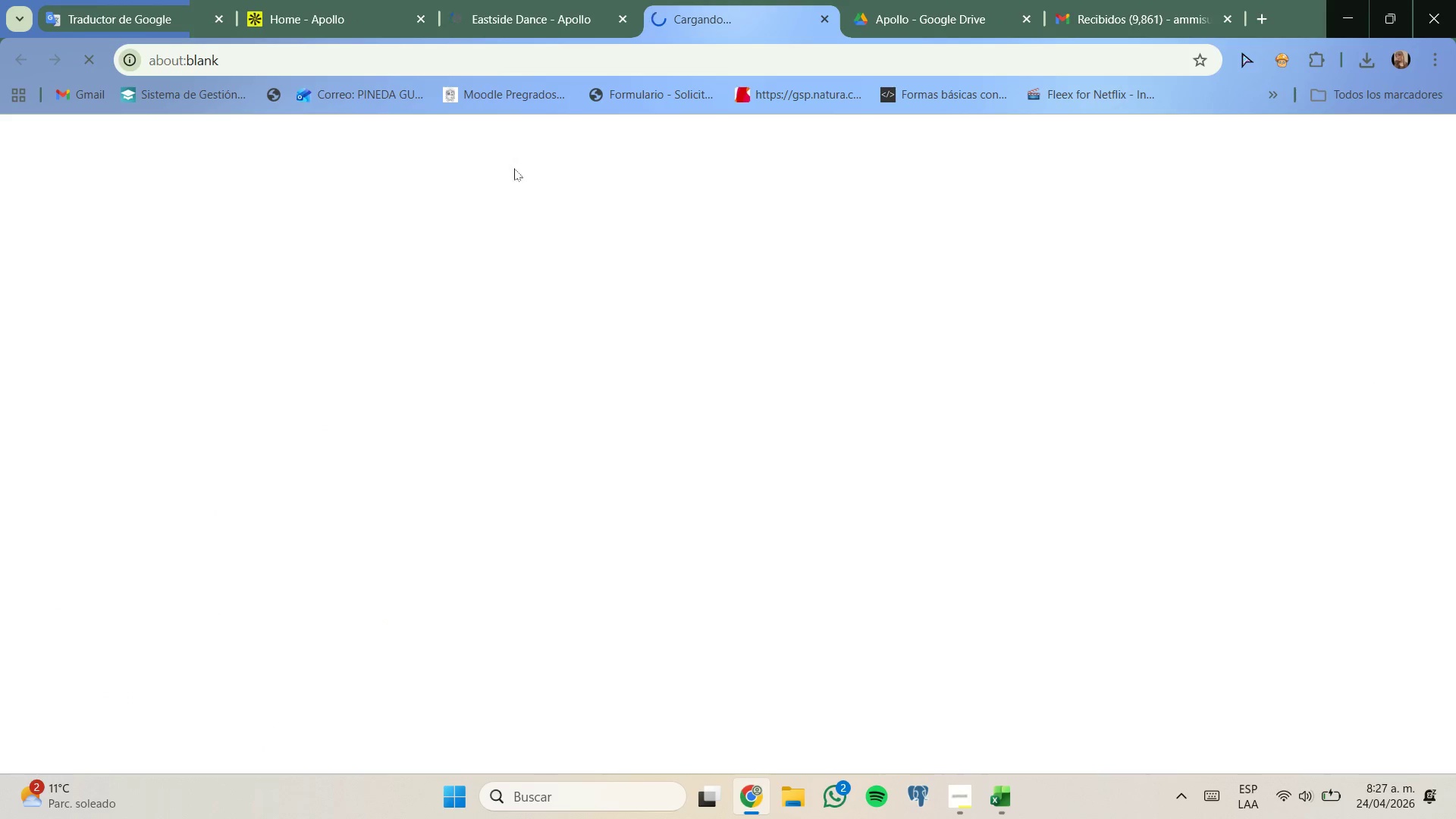 
left_click([540, 0])
 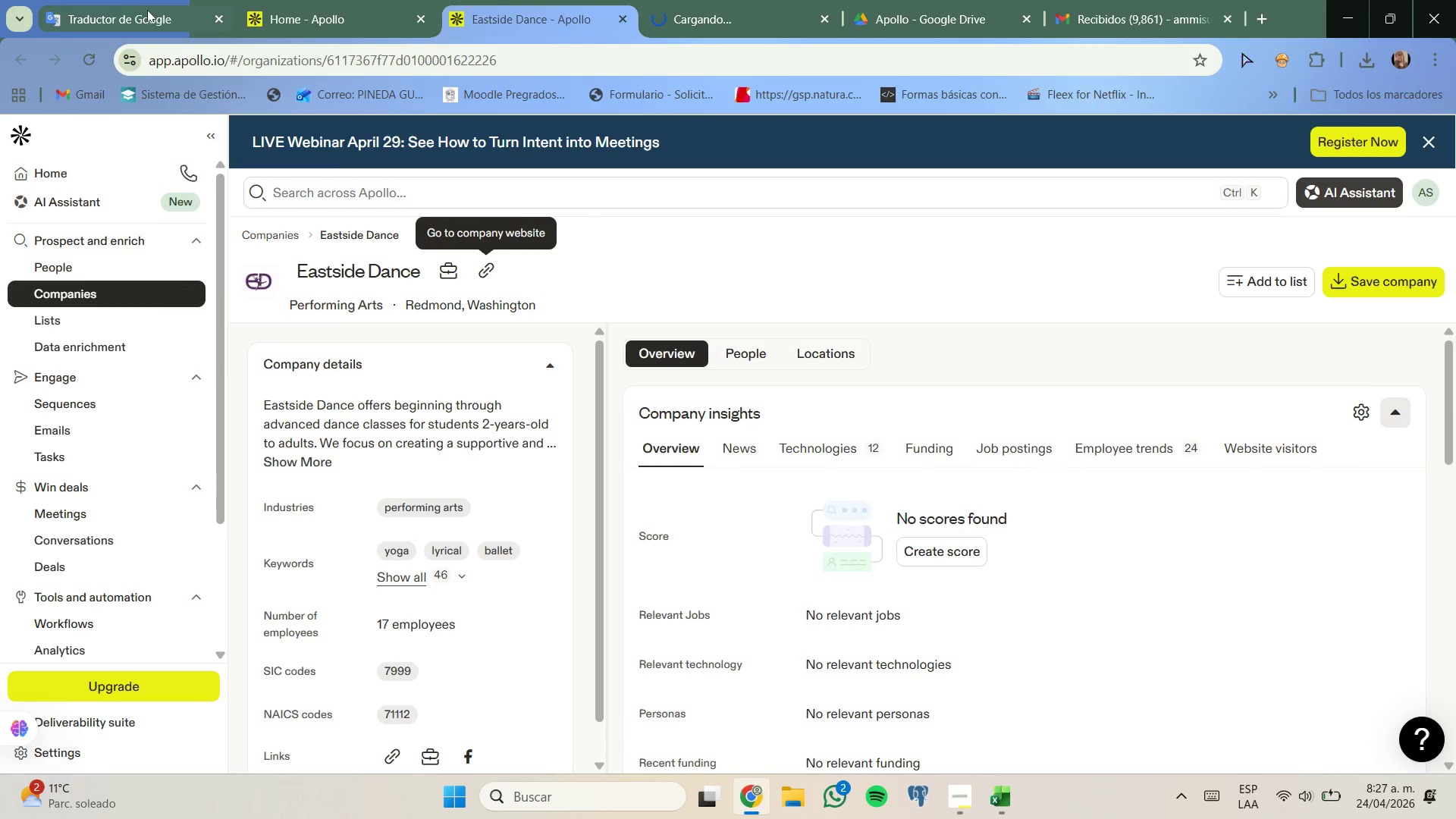 
scroll: coordinate [774, 379], scroll_direction: down, amount: 3.0
 